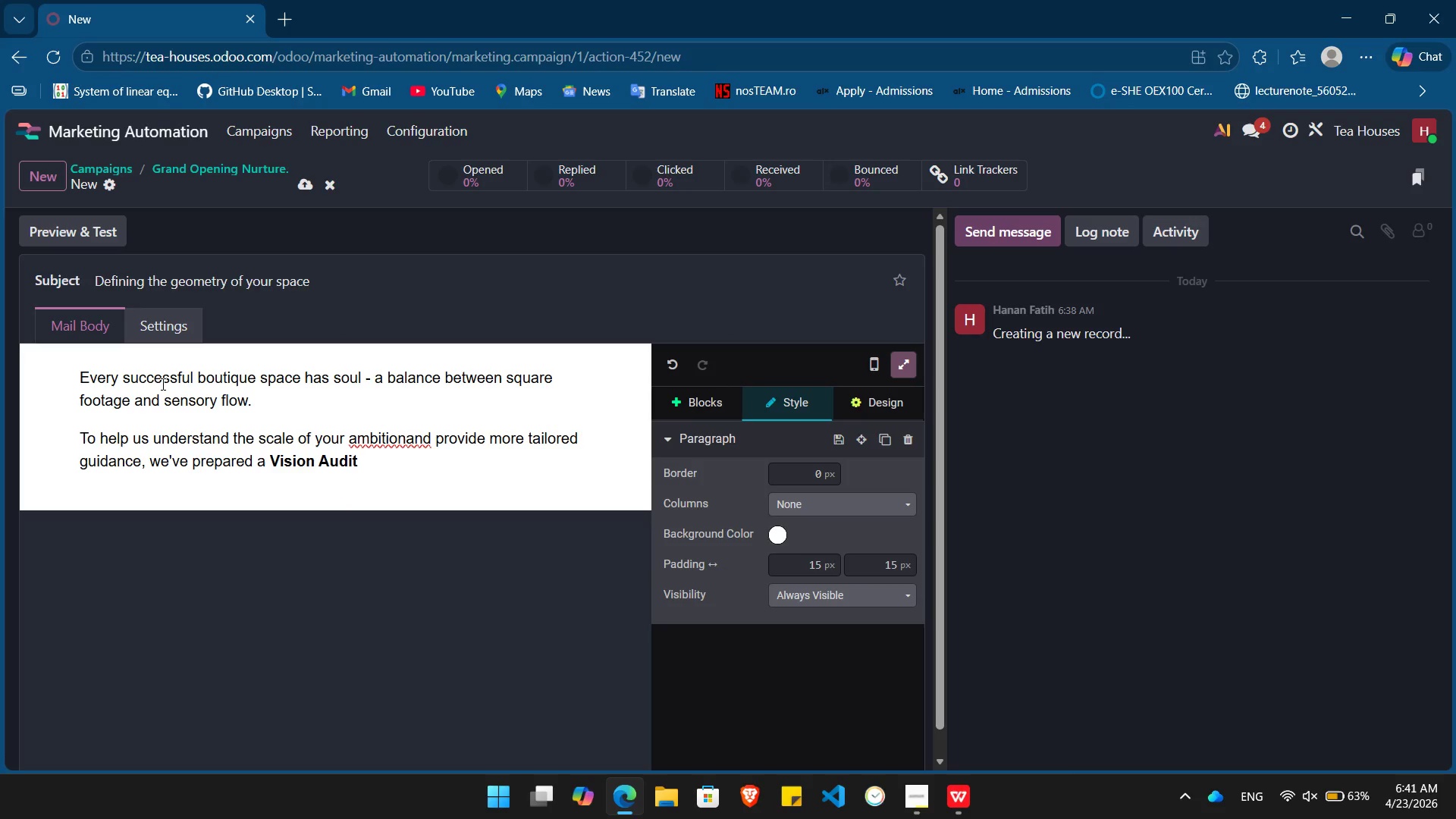 
type(. It takes three minutes and help us map ut your equipement needs and spatial reqq)
key(Backspace)
type(uirement needs and spatial requirement)
key(Tab)
 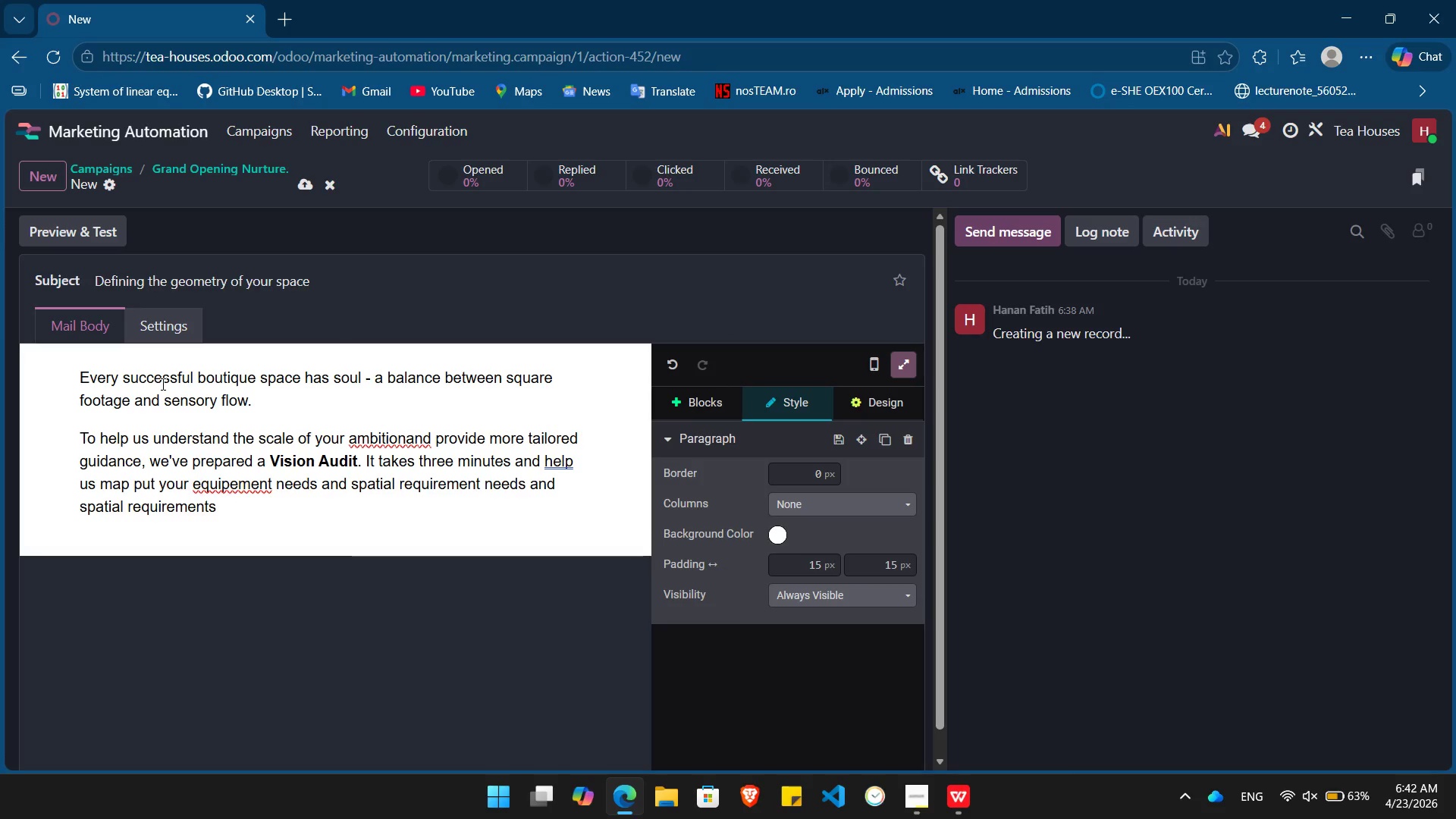 
key(Period)
 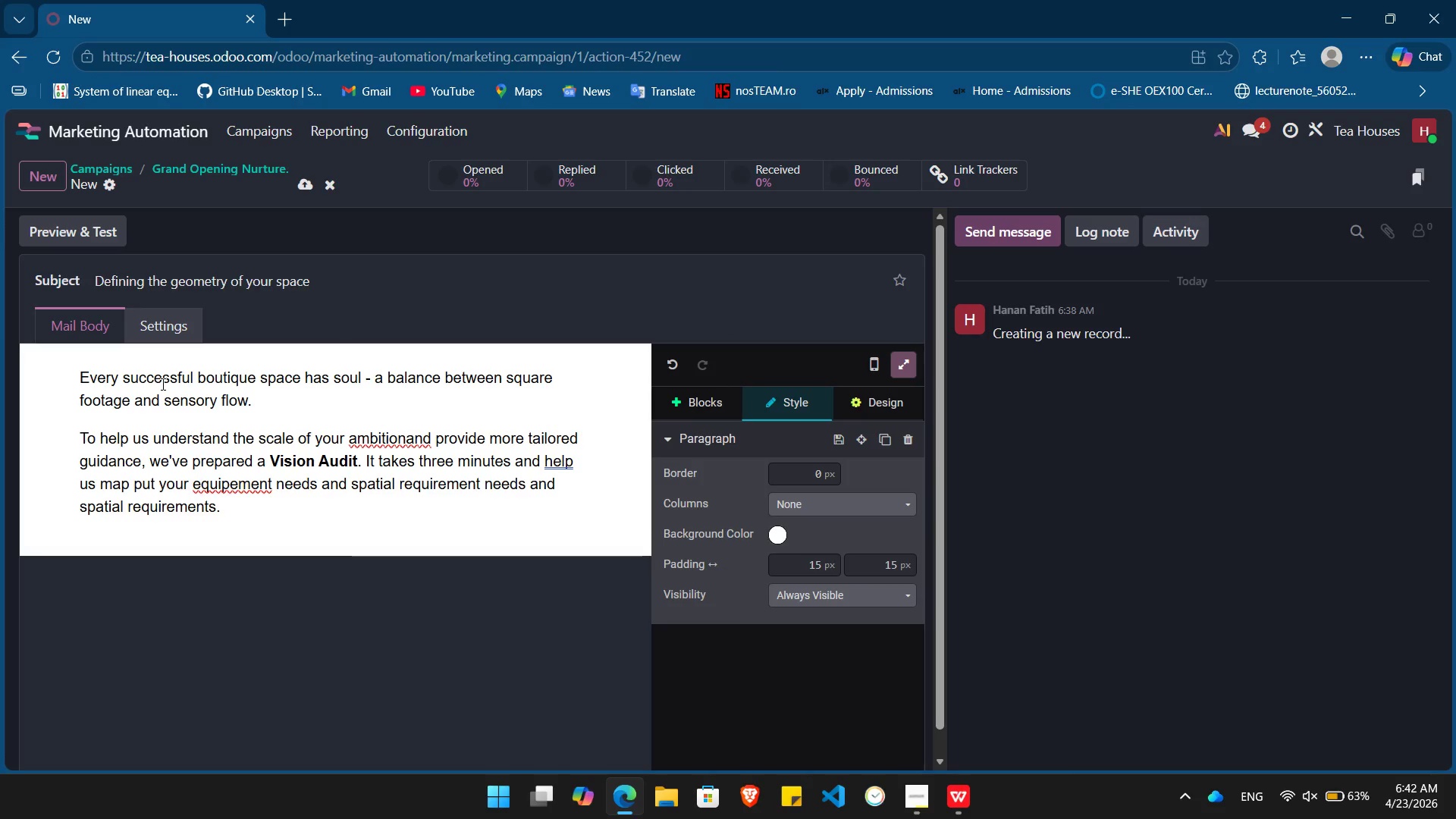 
key(Enter)
 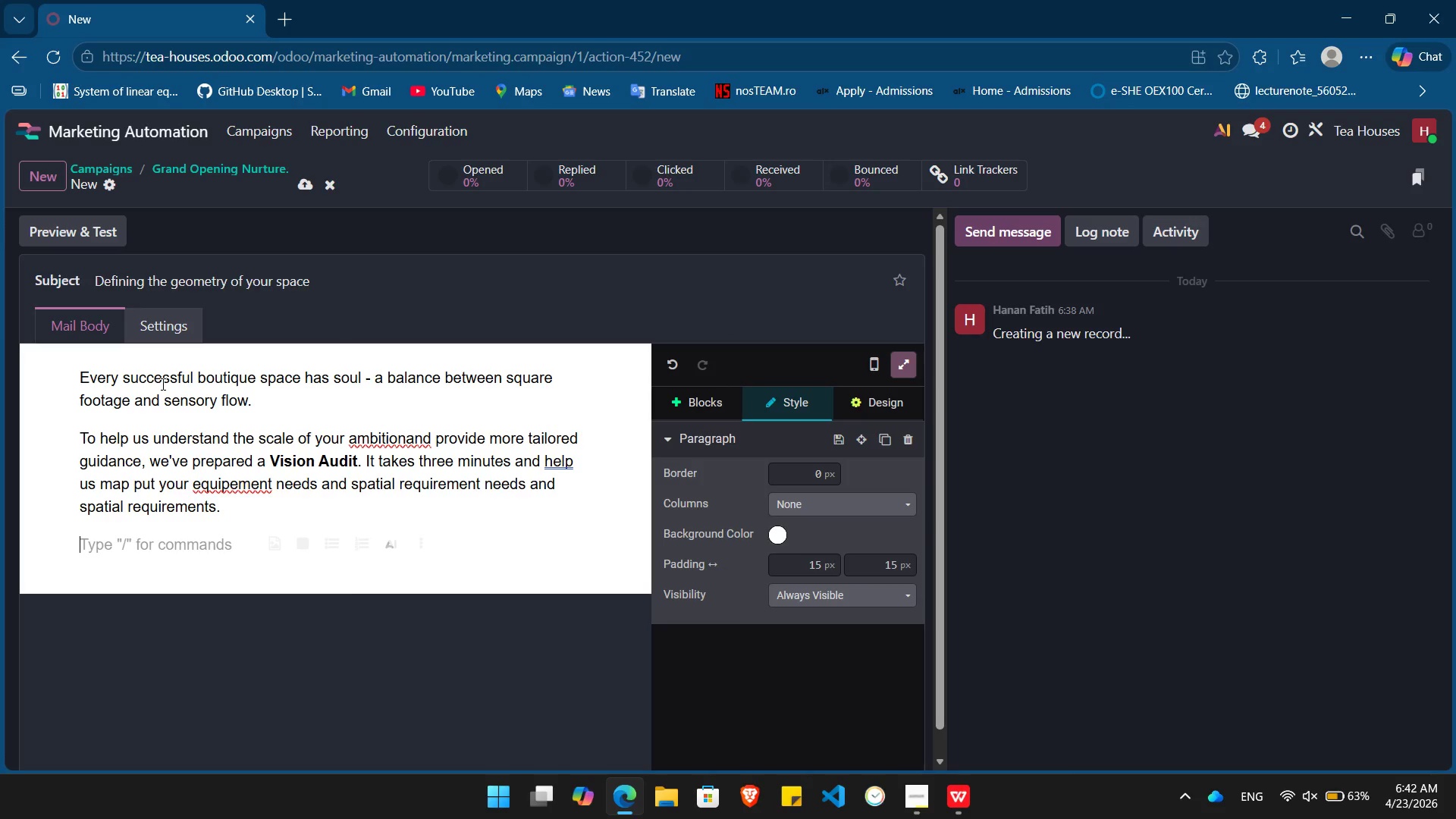 
type(/butt)
 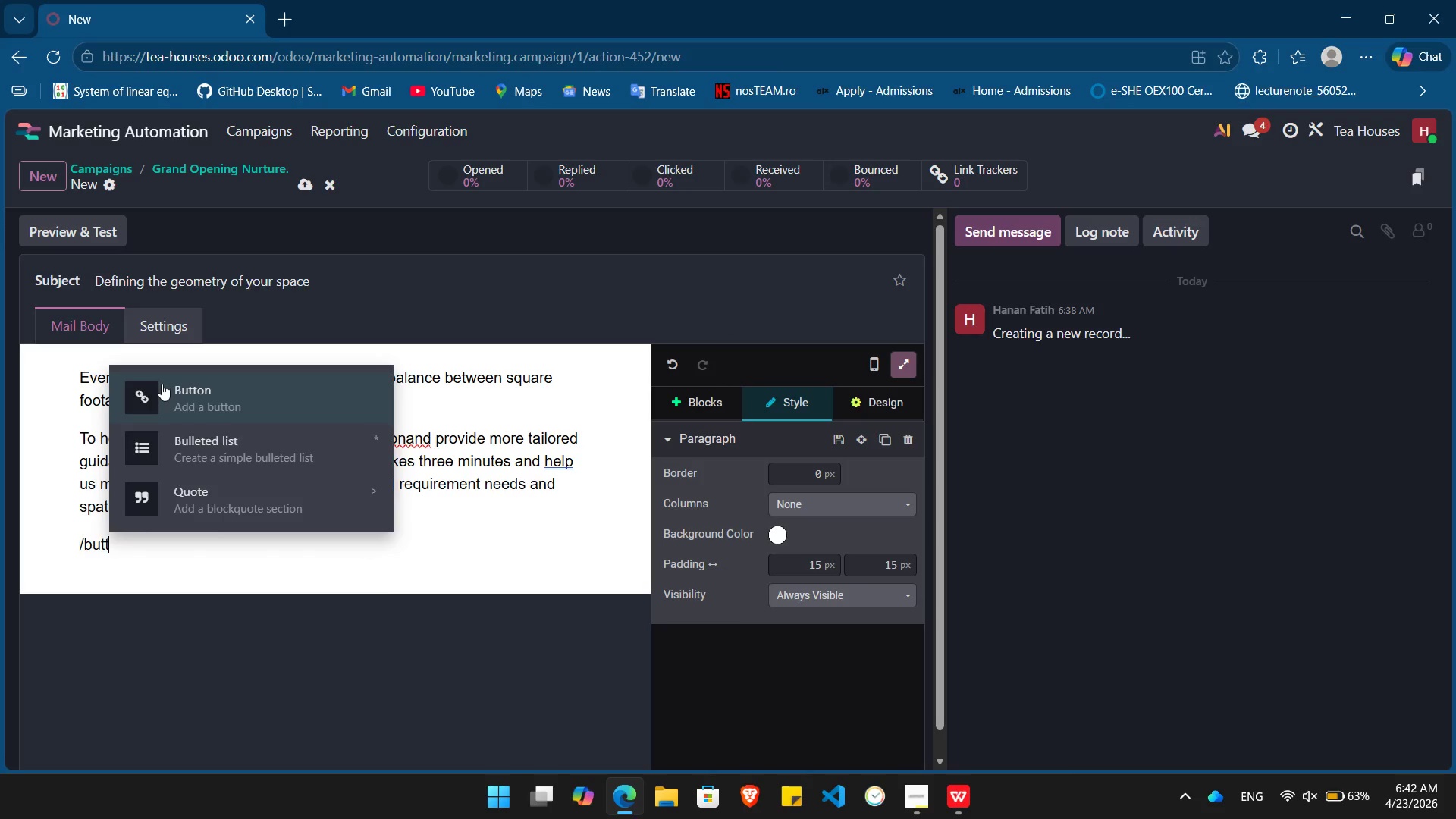 
key(Enter)
 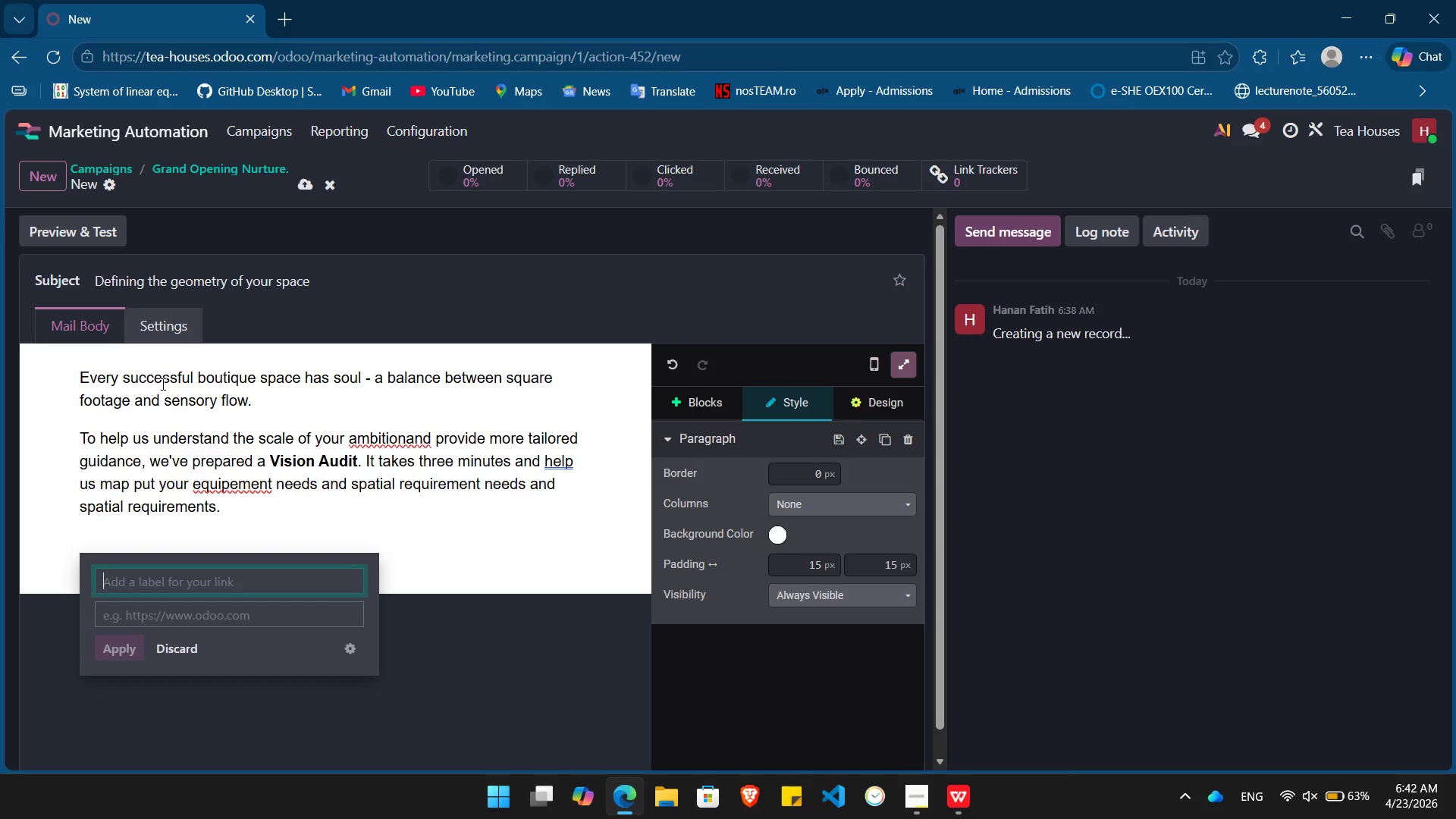 
type(STar)
key(Backspace)
key(Backspace)
key(Backspace)
type(tart Your Vision Audit)
key(Tab)
 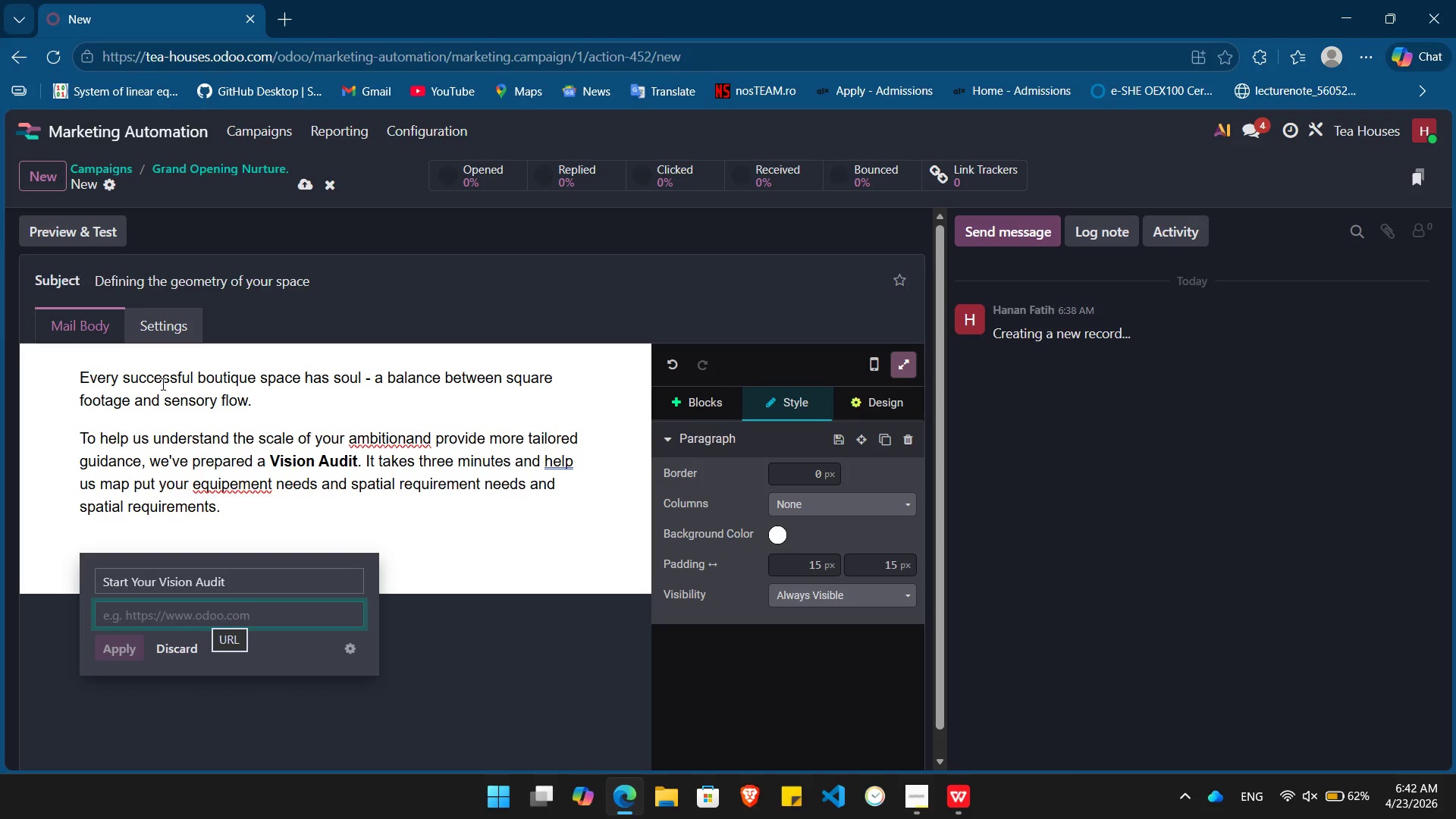 
key(Control+V)
 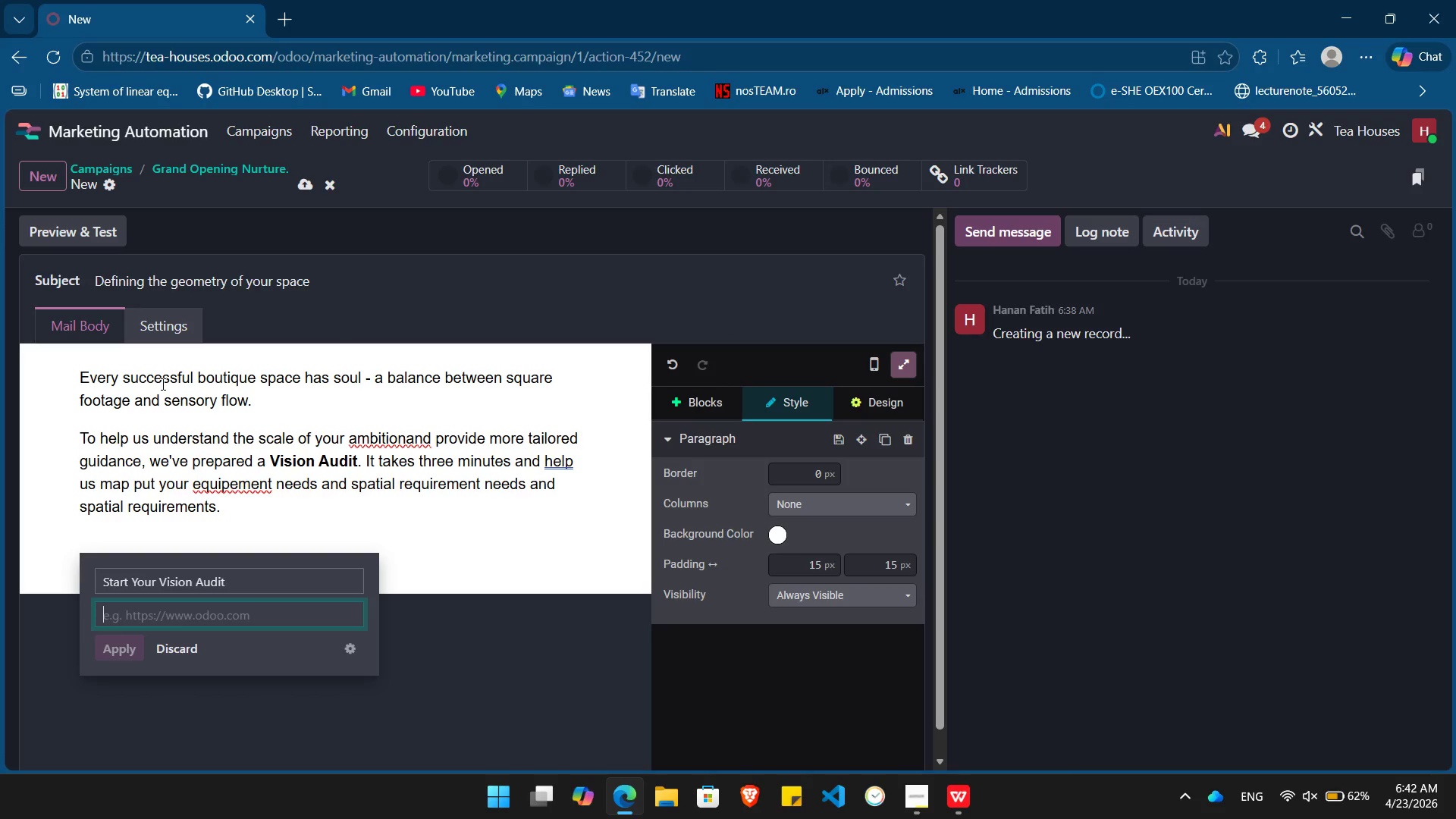 
key(Meta+V)
 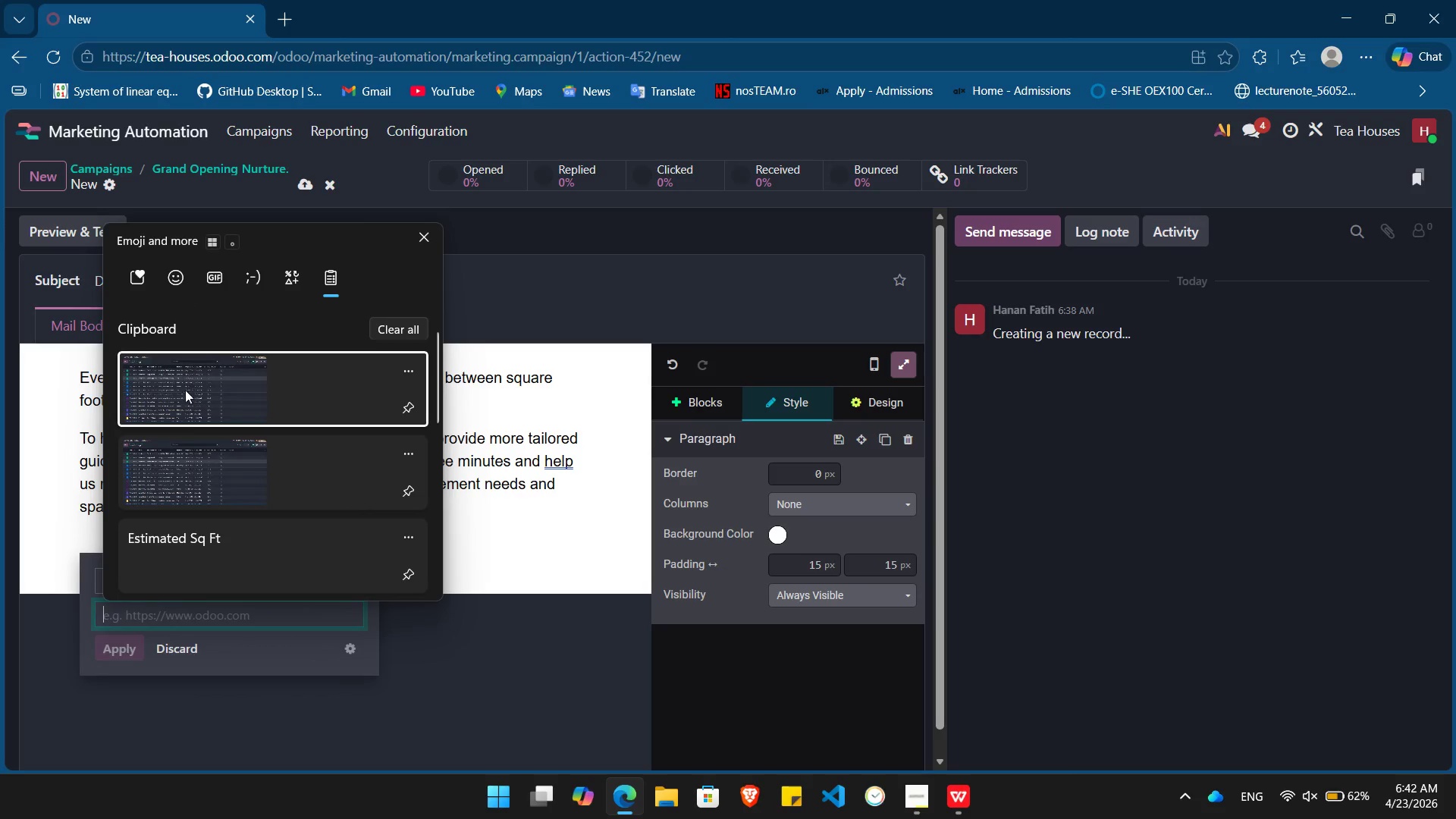 
scroll: coordinate [187, 411], scroll_direction: down, amount: 3.0
 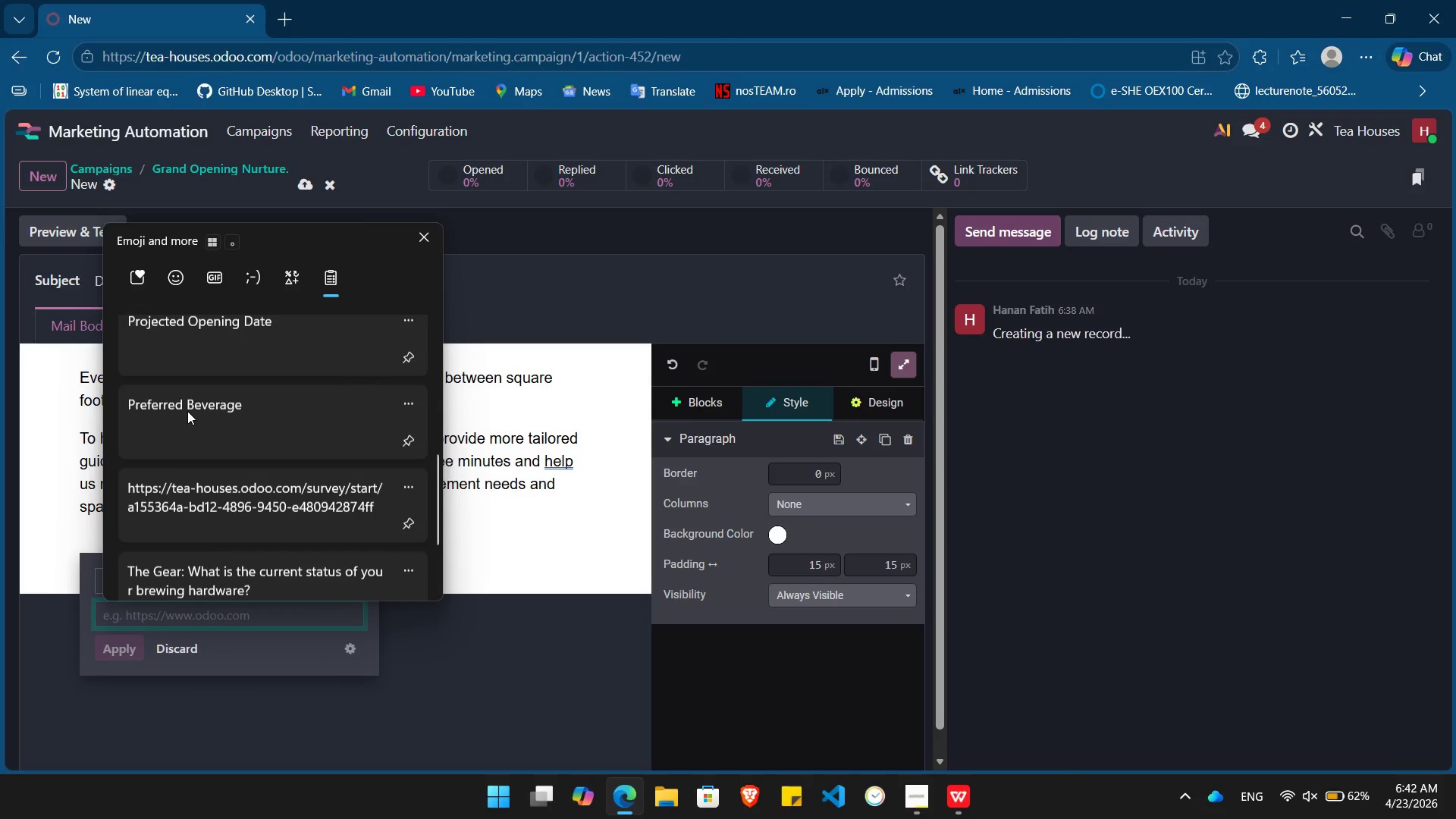 
left_click([243, 510])
 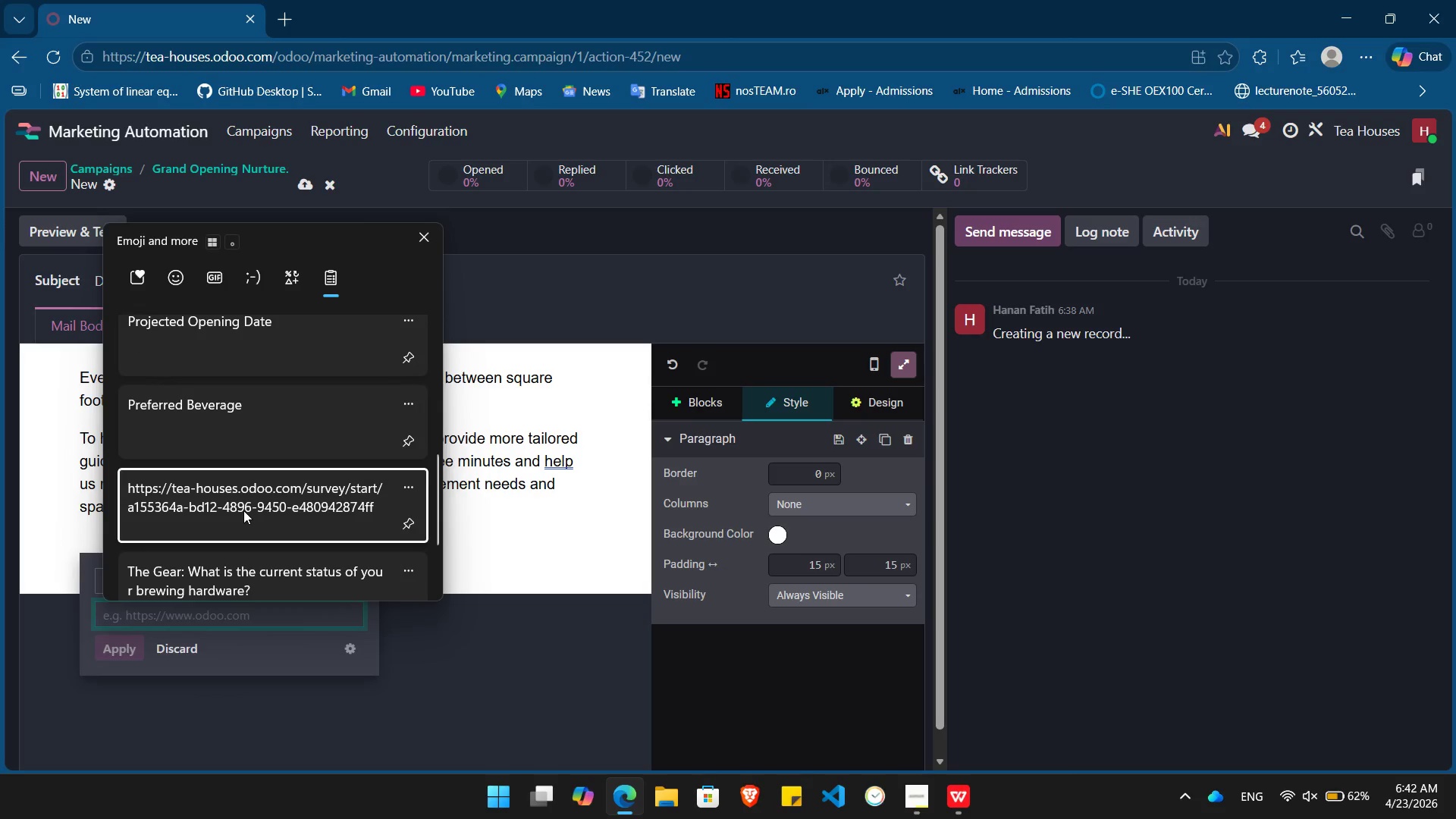 
key(Control+ControlLeft)
 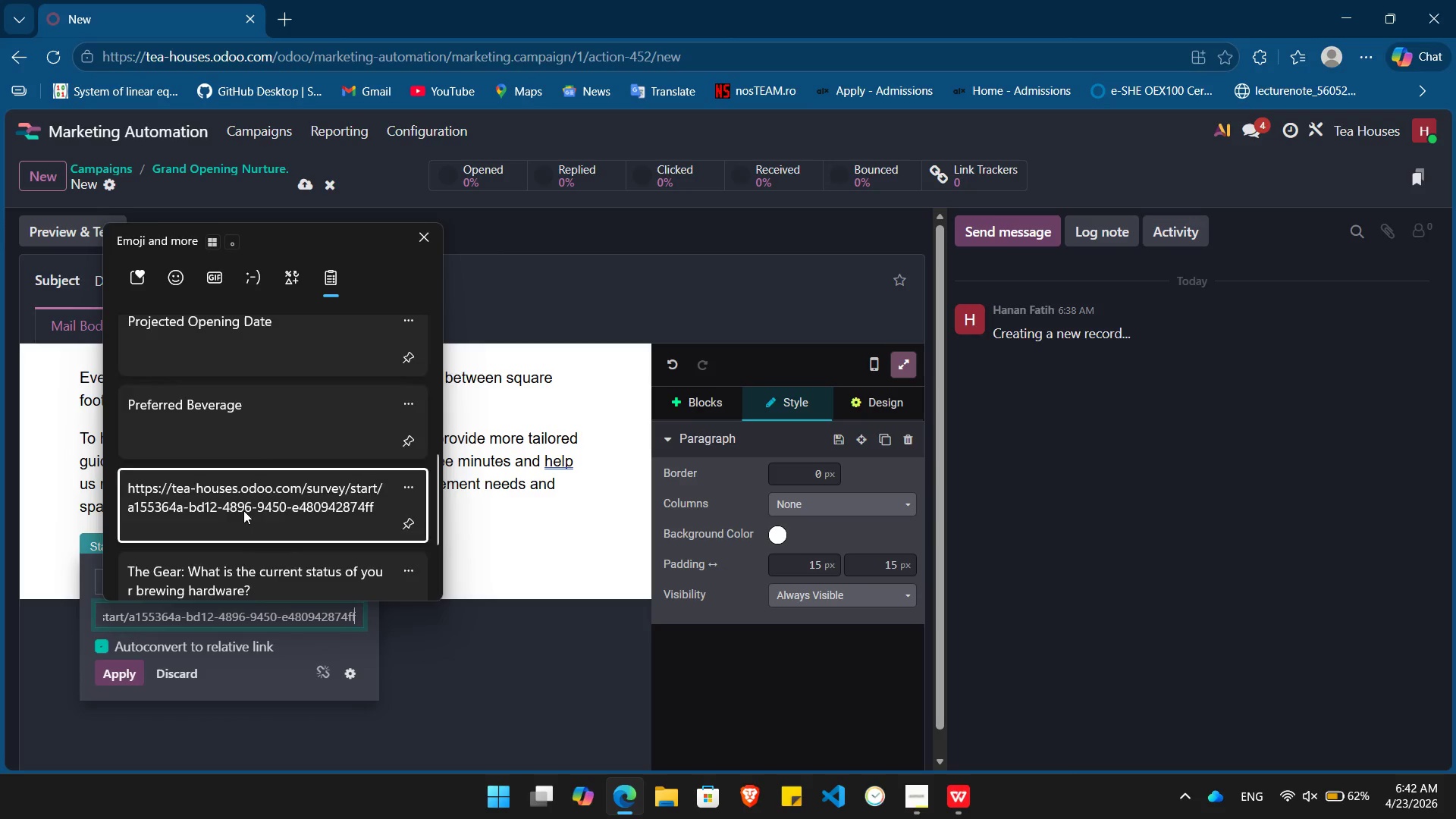 
key(Control+V)
 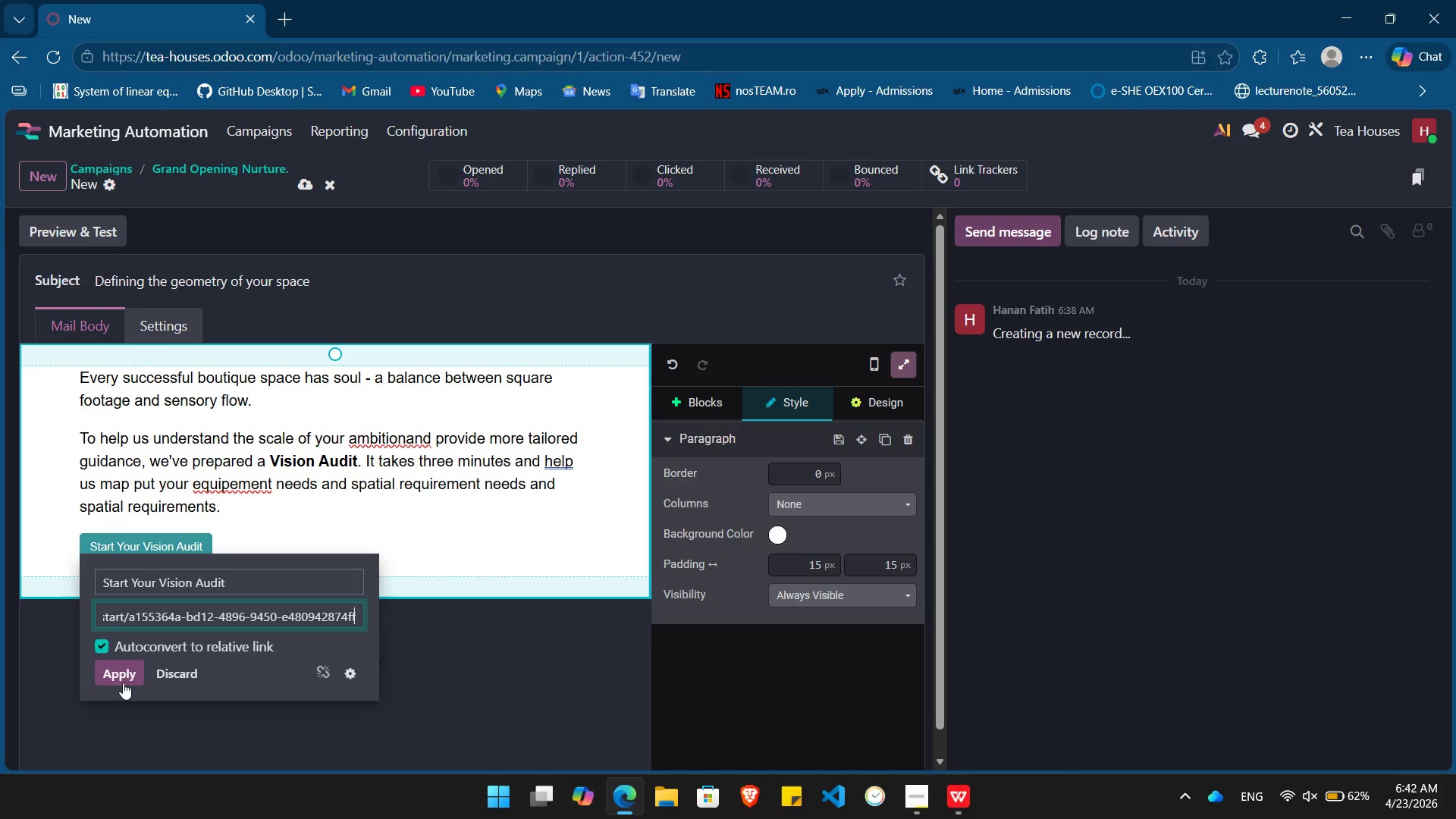 
left_click([123, 676])
 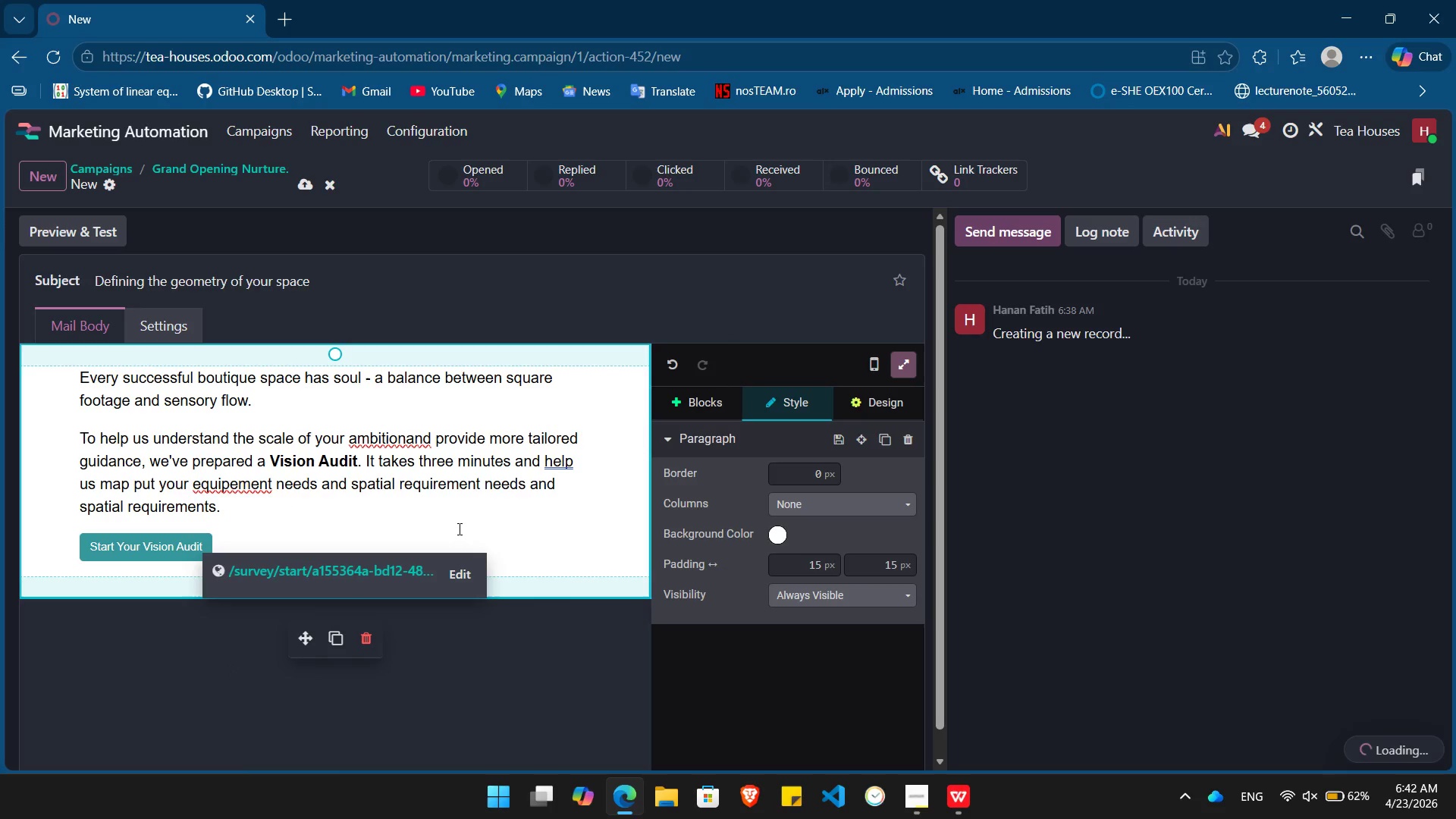 
key(ArrowRight)
 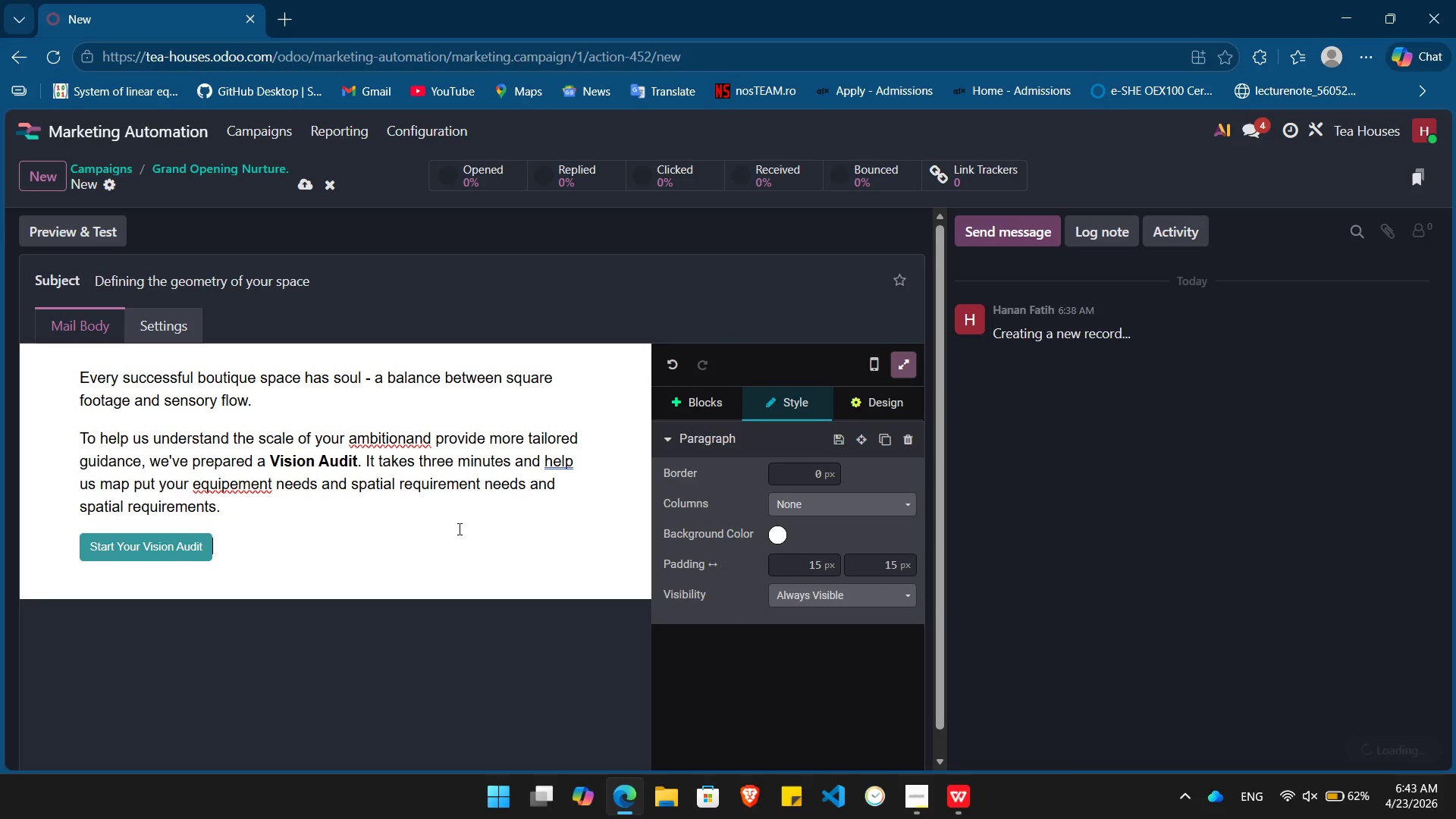 
key(Enter)
 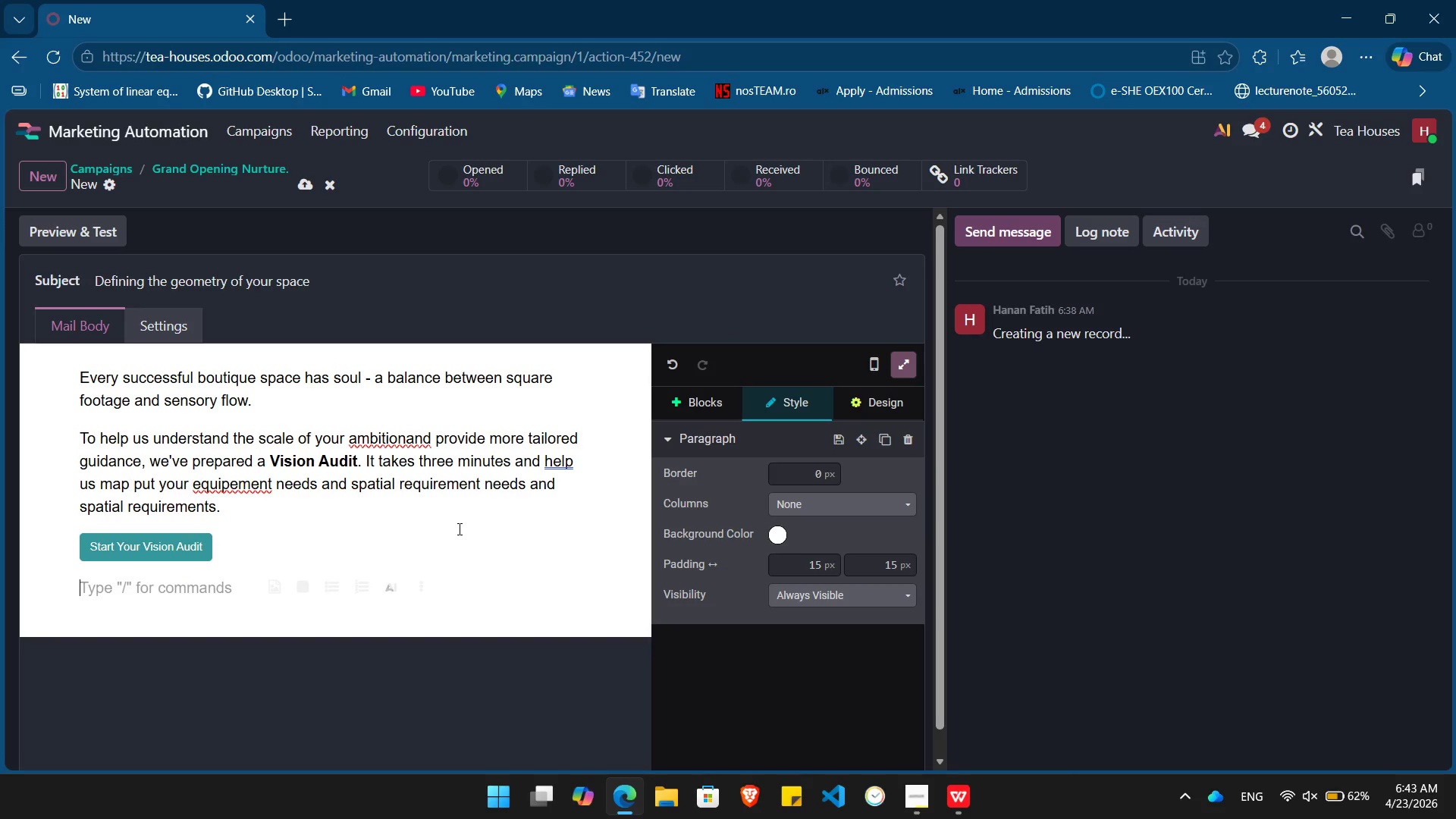 
type(Once completed, we'll be able to provide a much clearer roadmap for your /)
 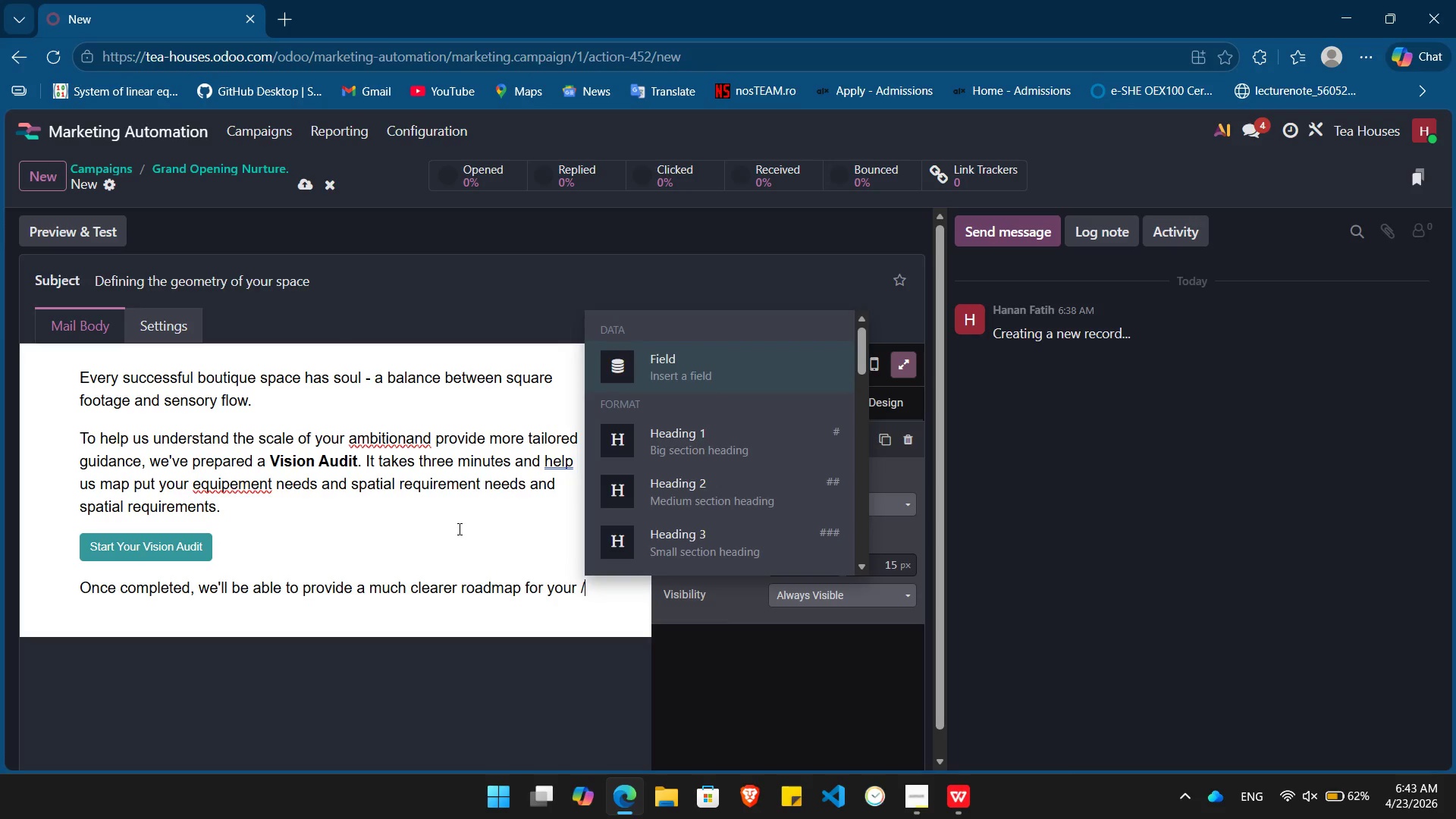 
key(Enter)
 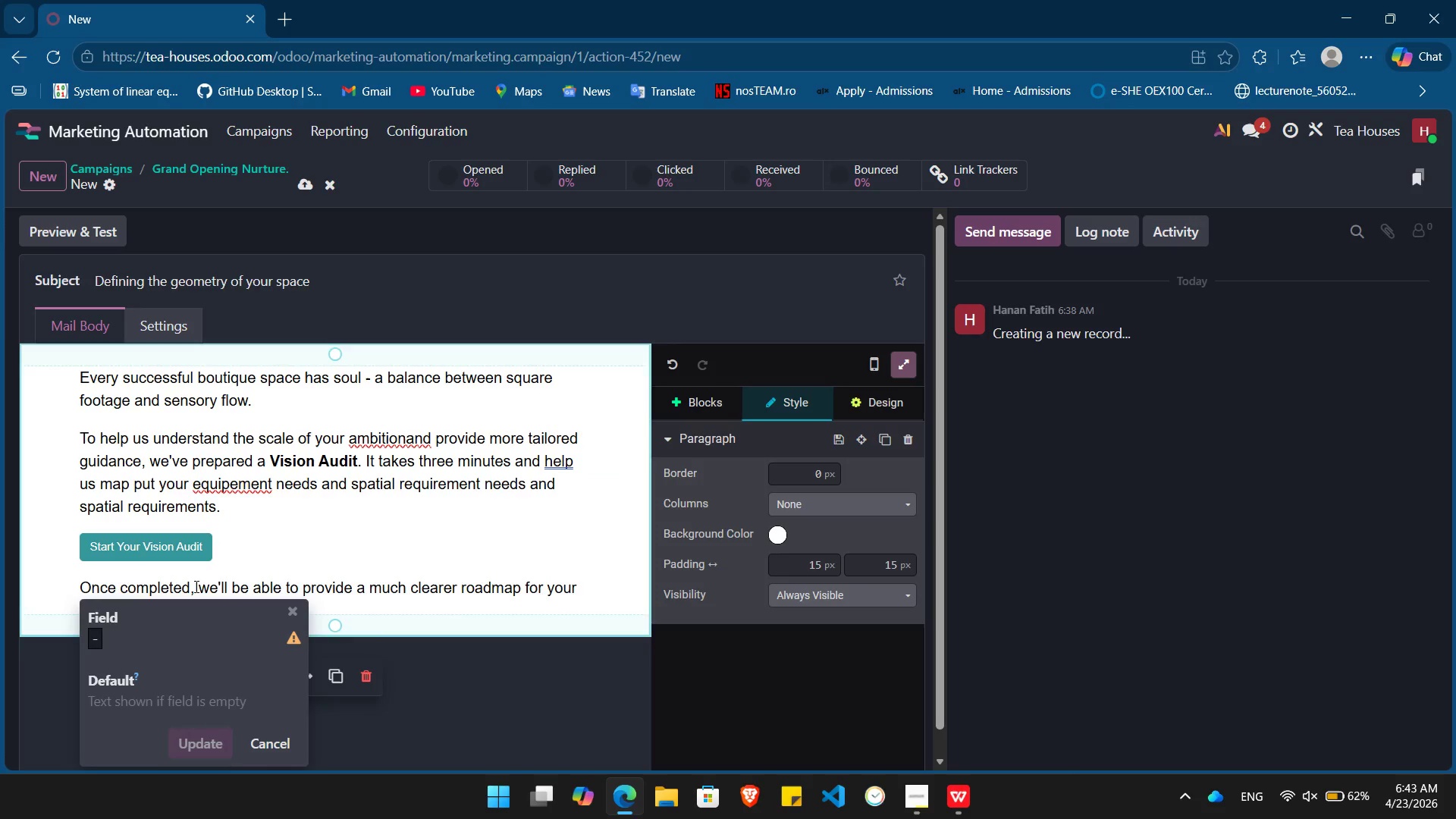 
left_click([103, 645])
 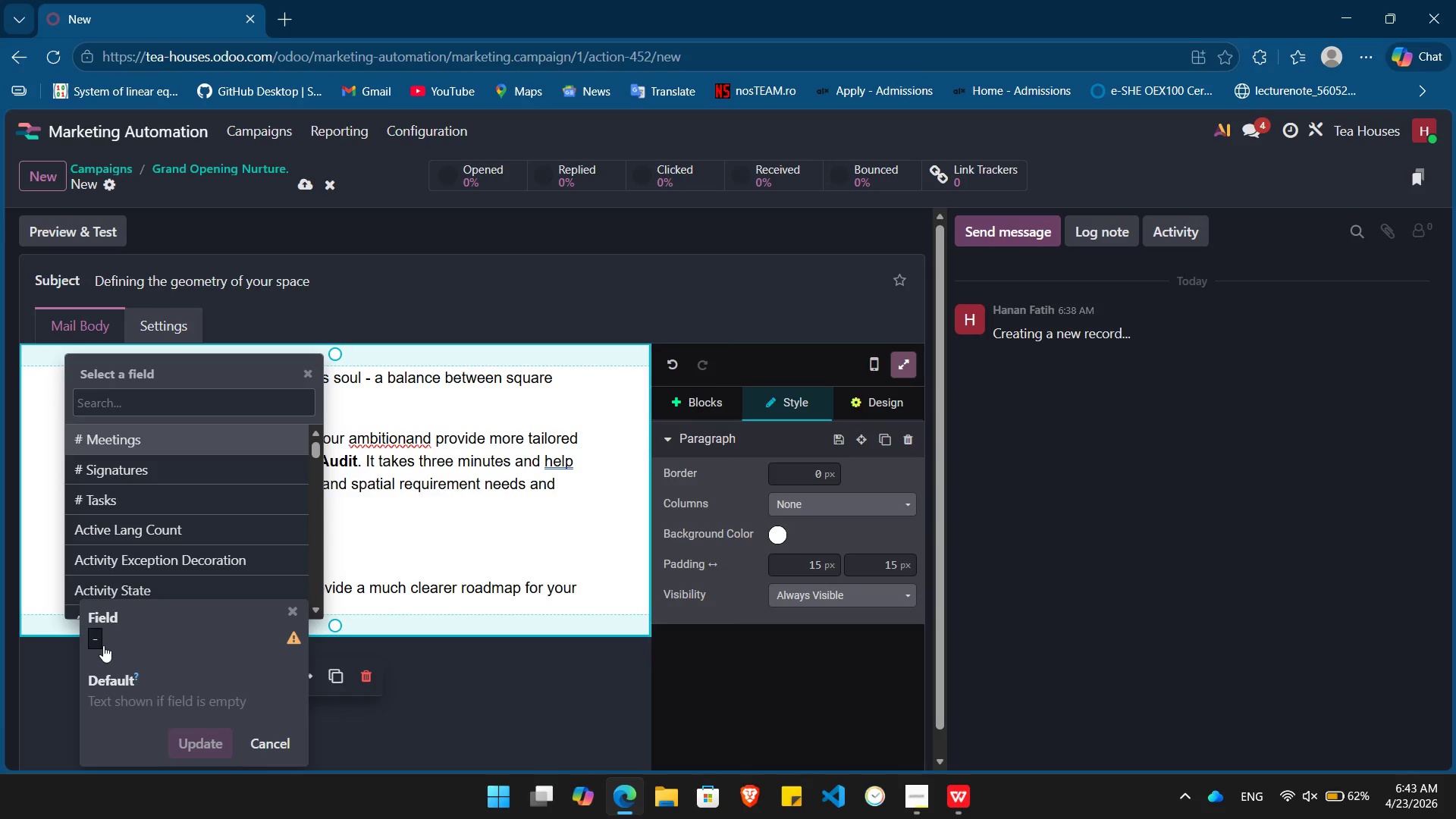 
type(beve)
 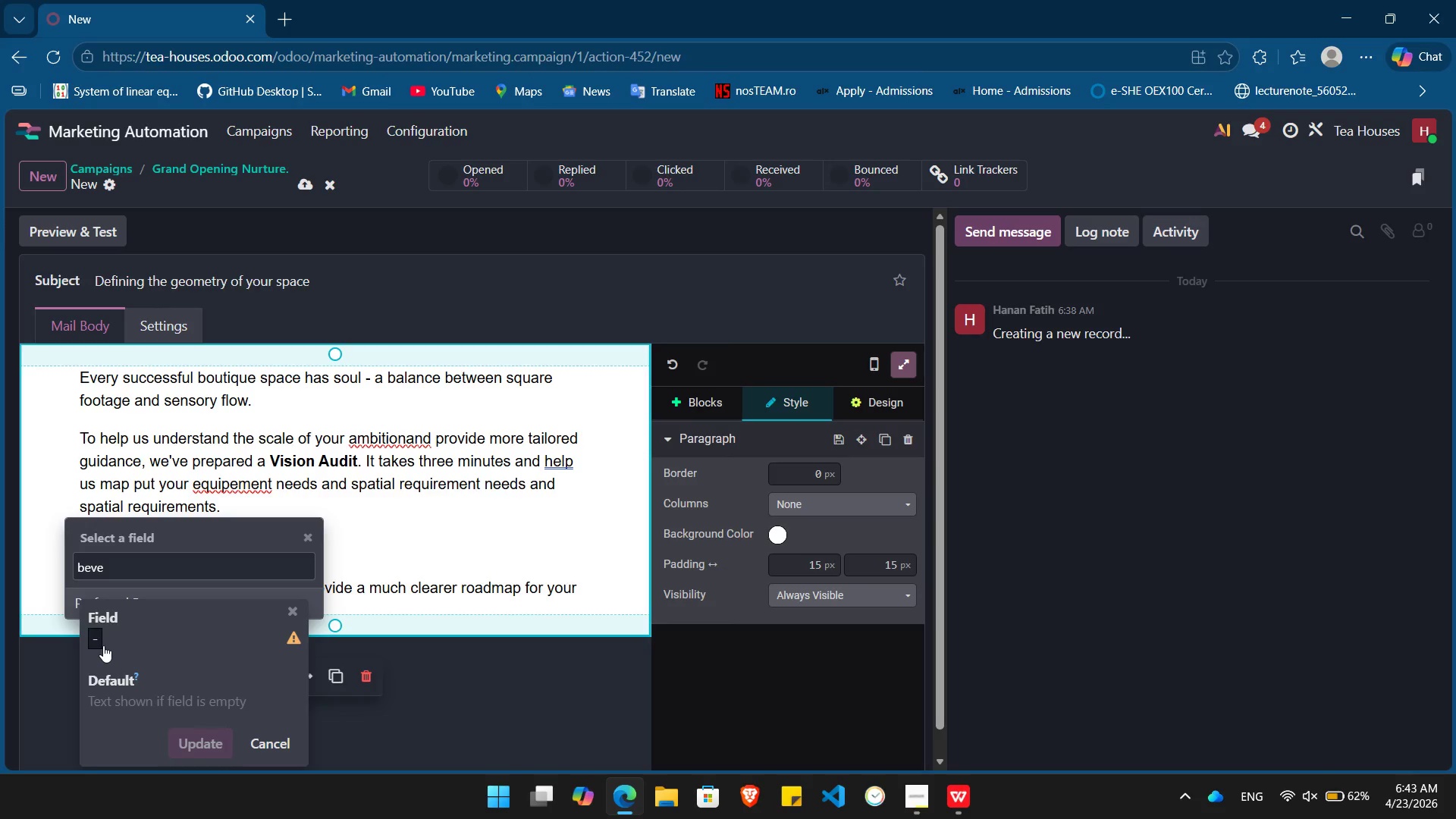 
key(Enter)
 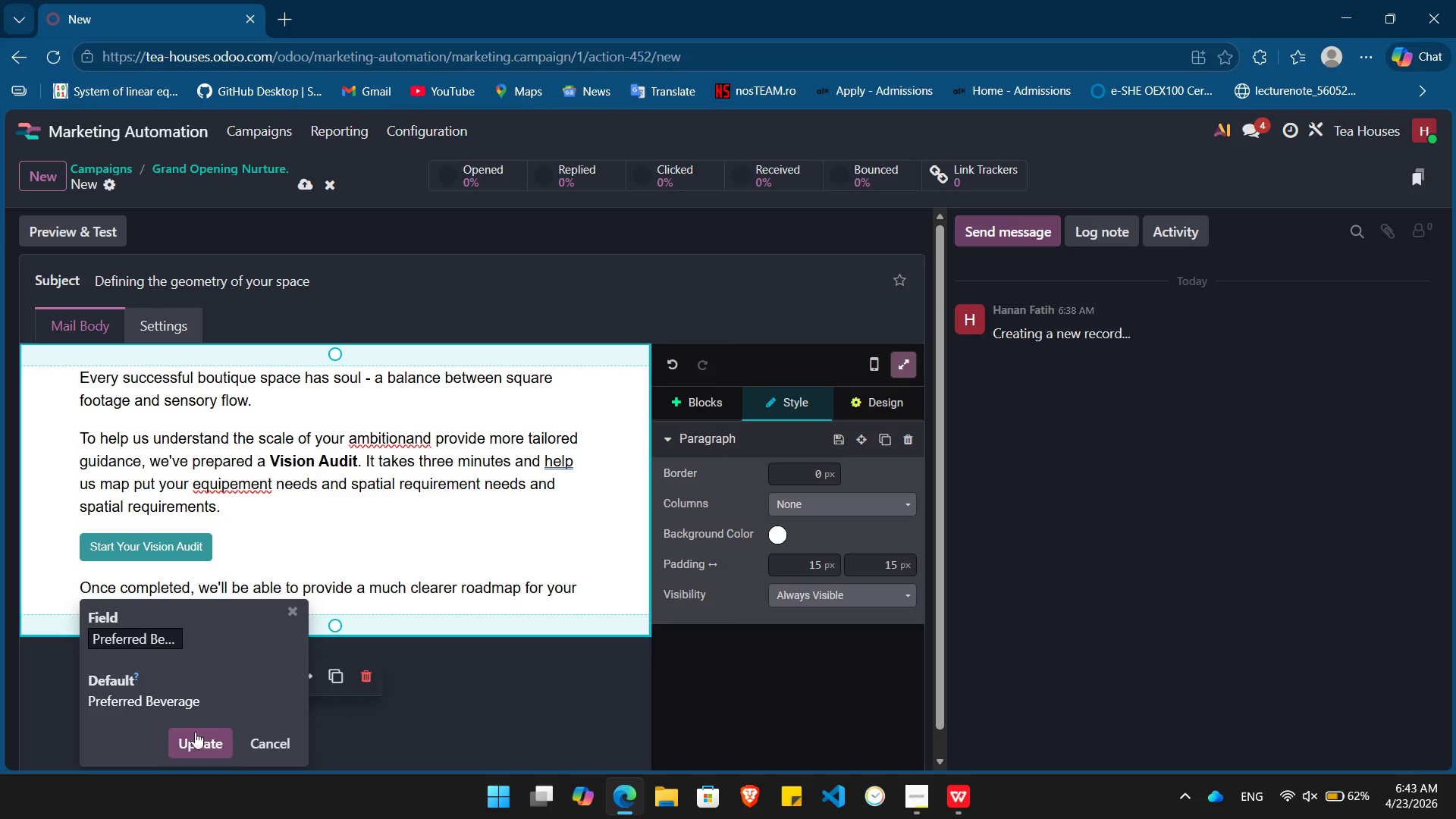 
left_click([195, 746])
 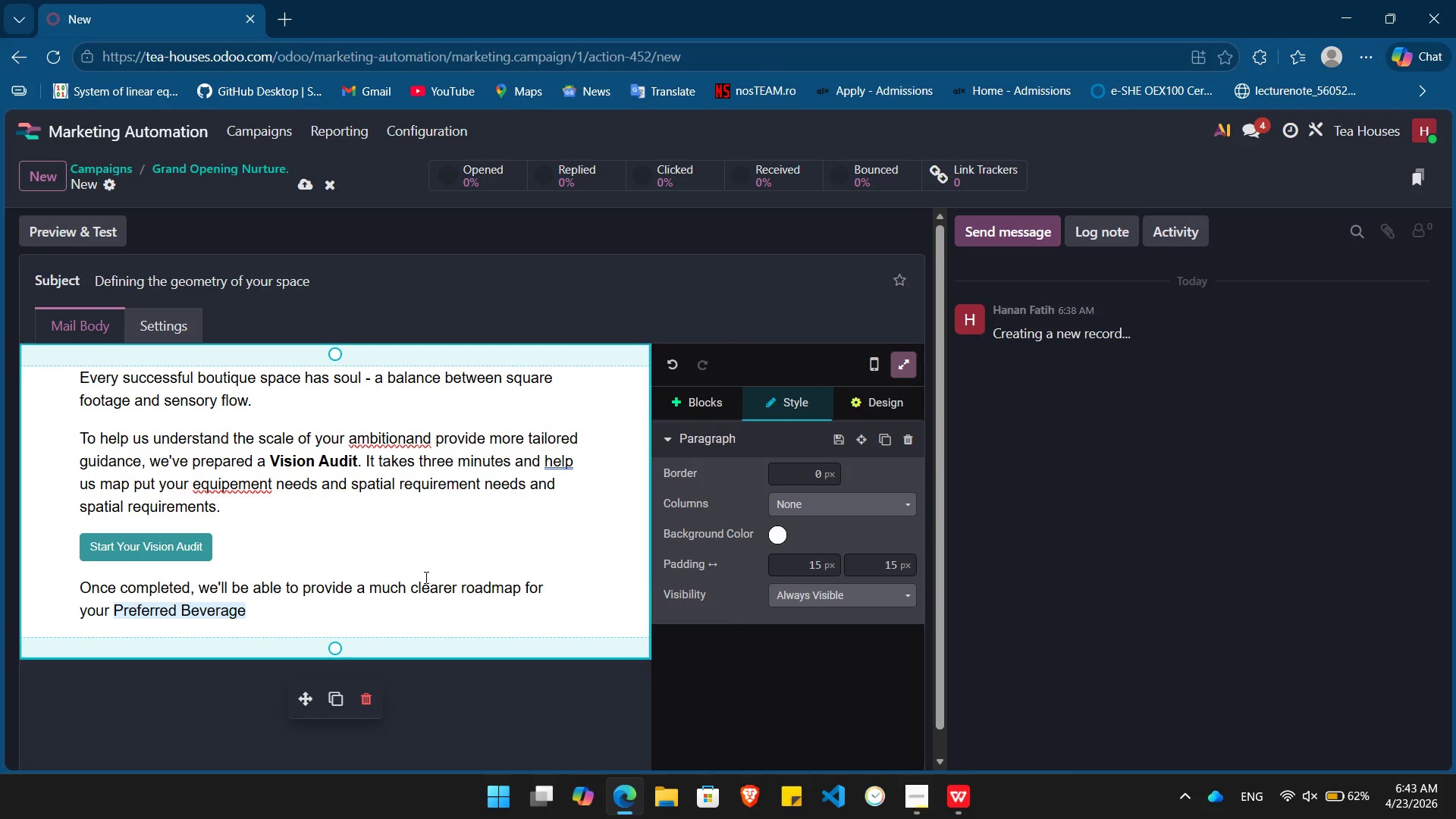 
wait(5.47)
 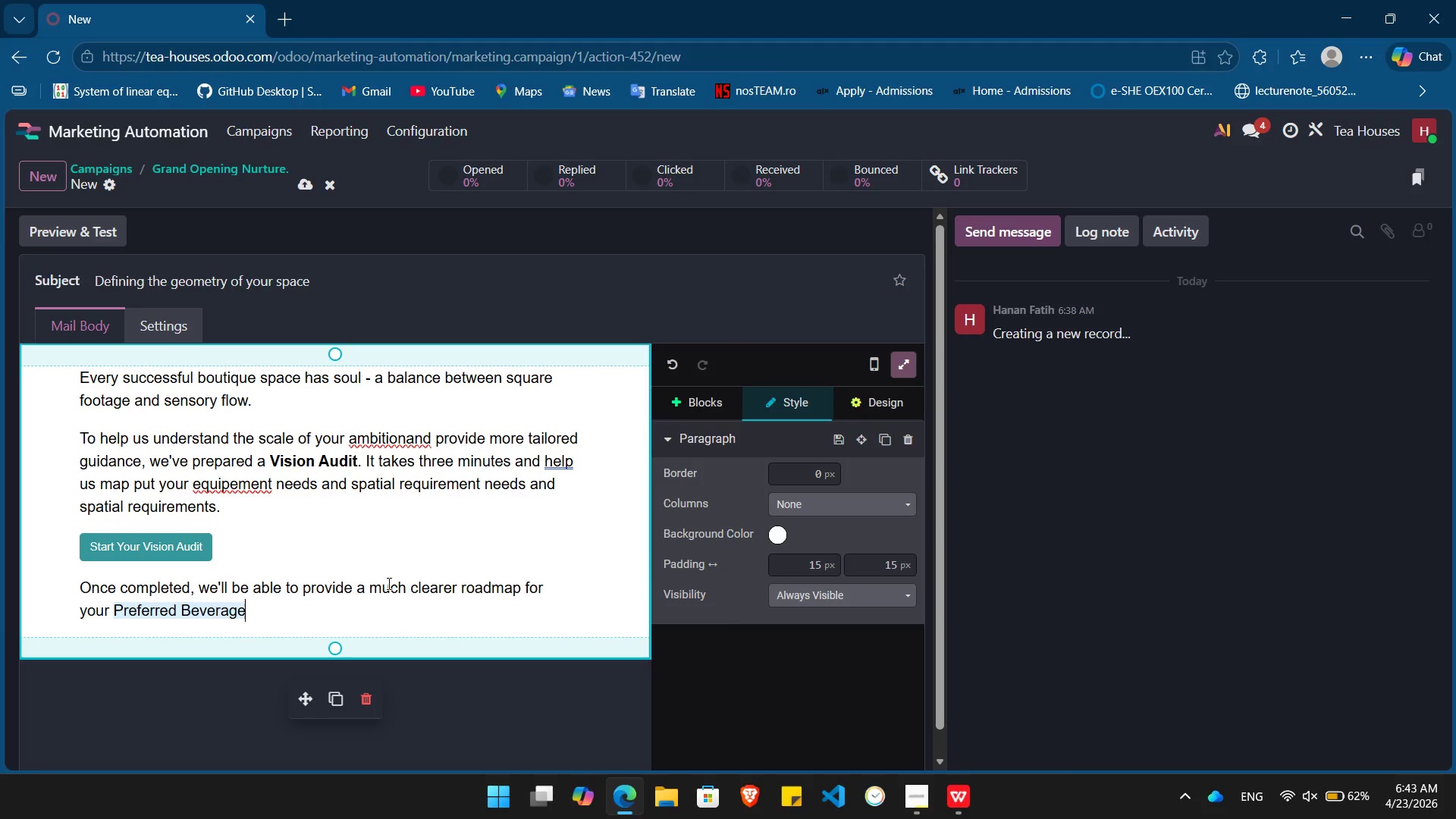 
type( concept.)
 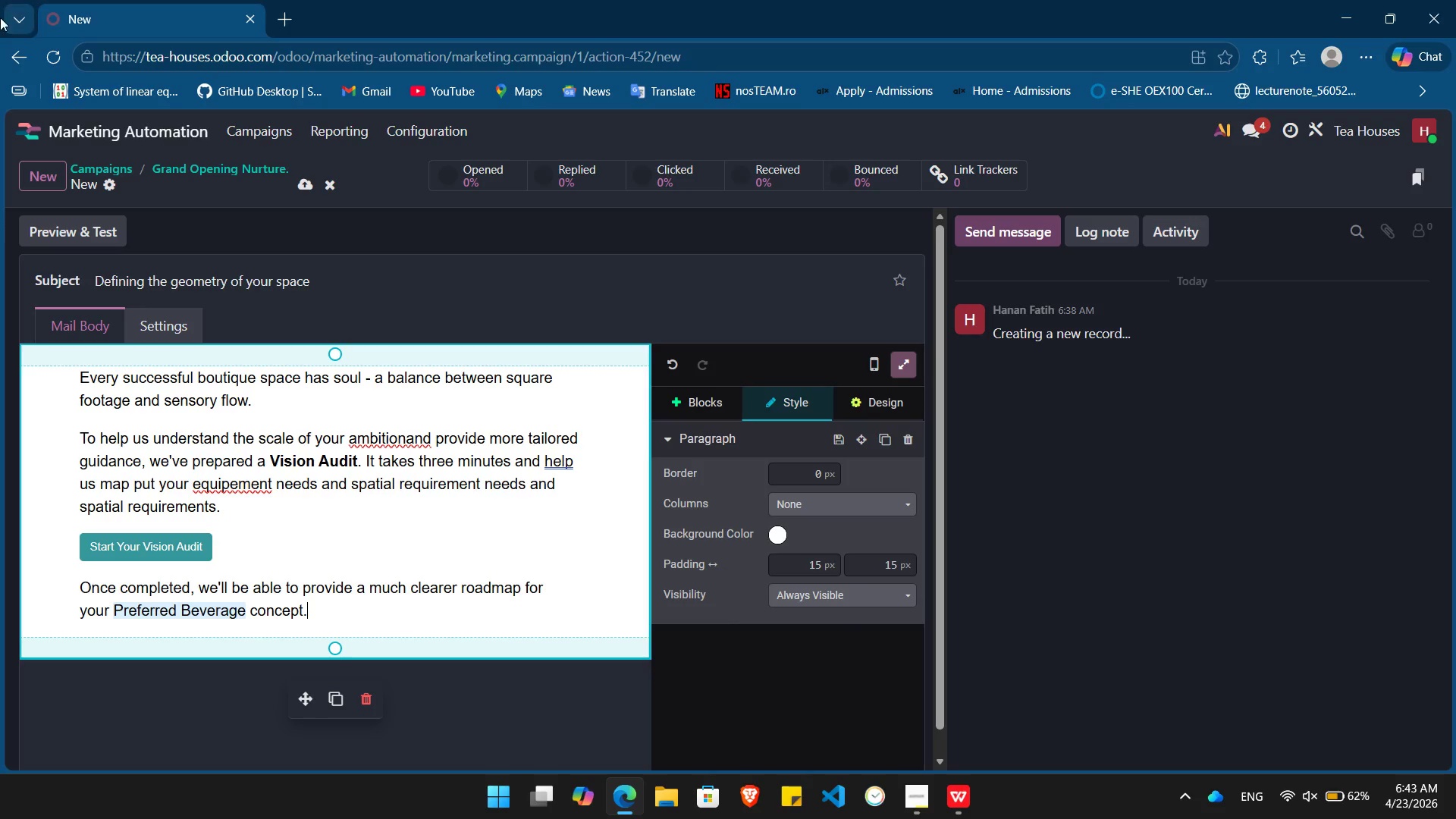 
left_click([25, 61])
 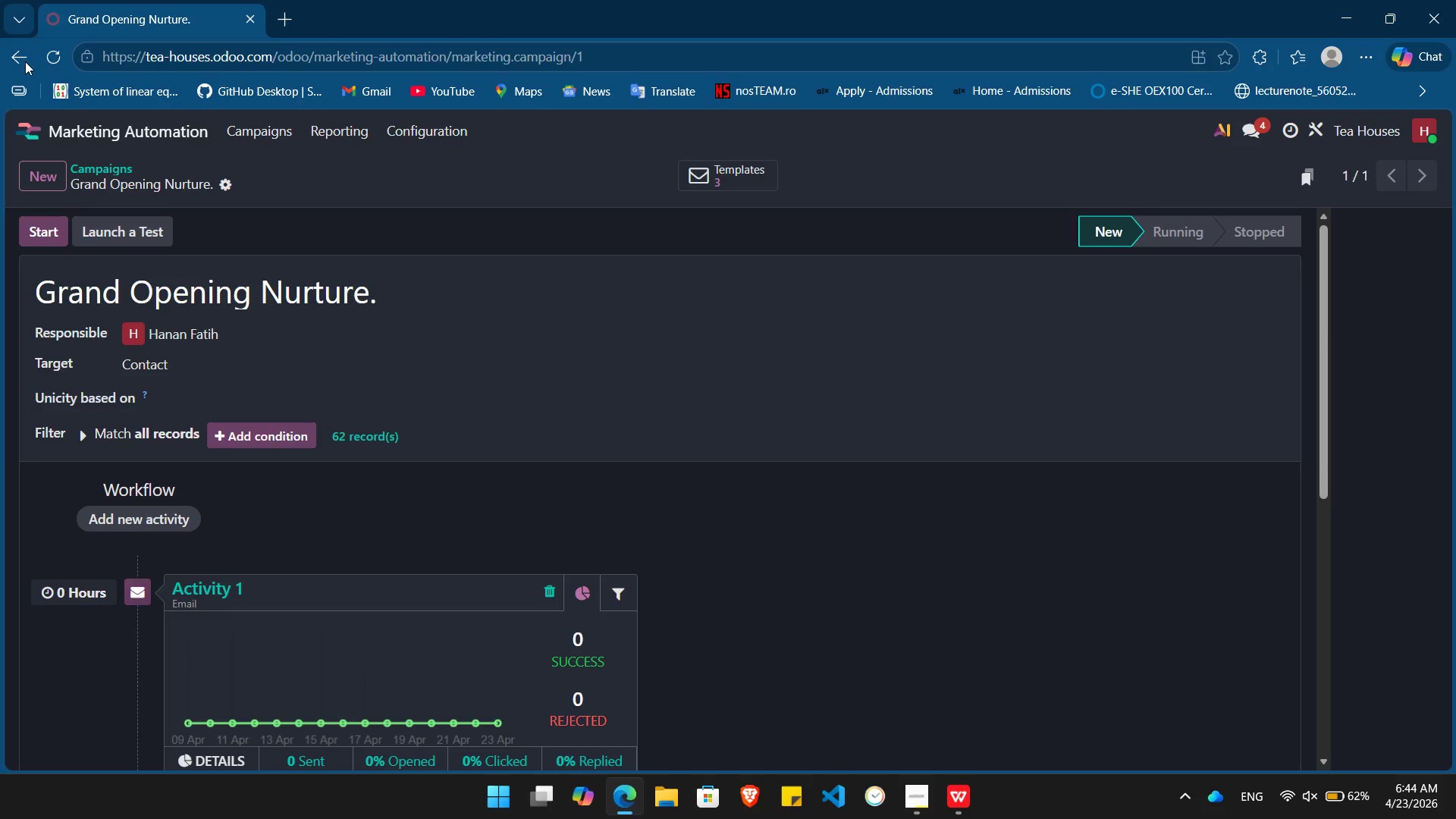 
scroll: coordinate [599, 745], scroll_direction: down, amount: 15.0
 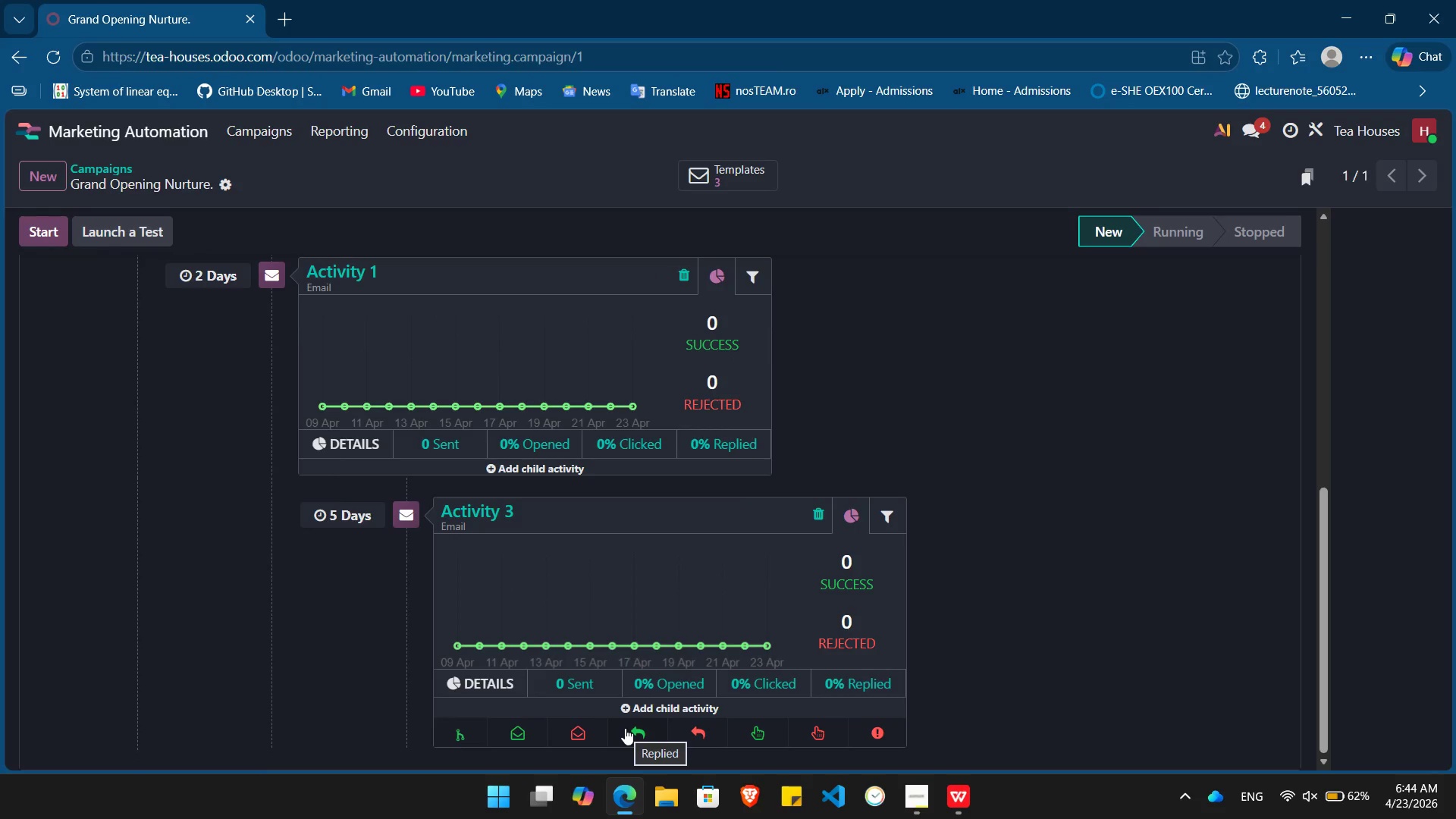 
wait(42.07)
 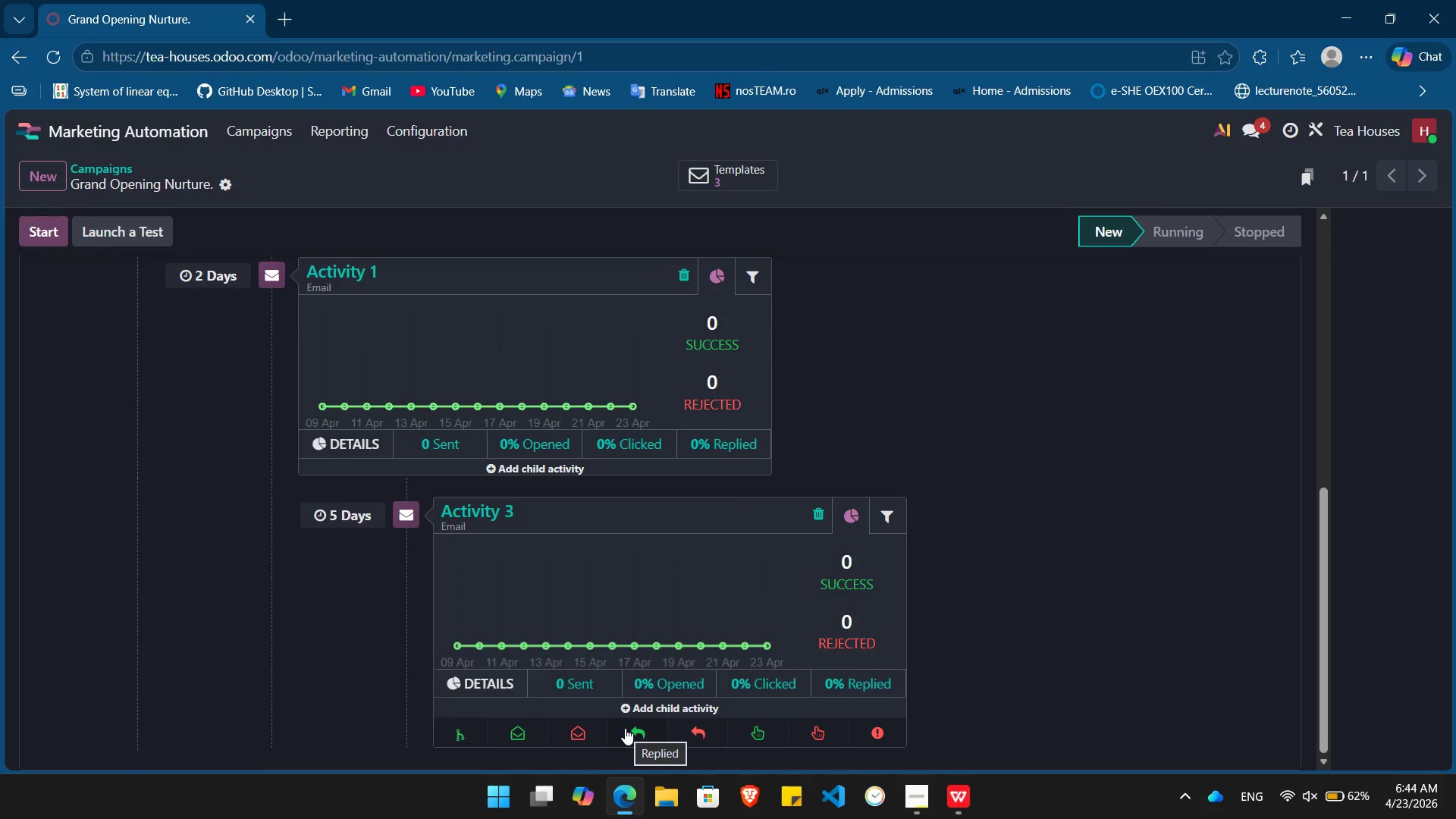 
scroll: coordinate [771, 651], scroll_direction: down, amount: 3.0
 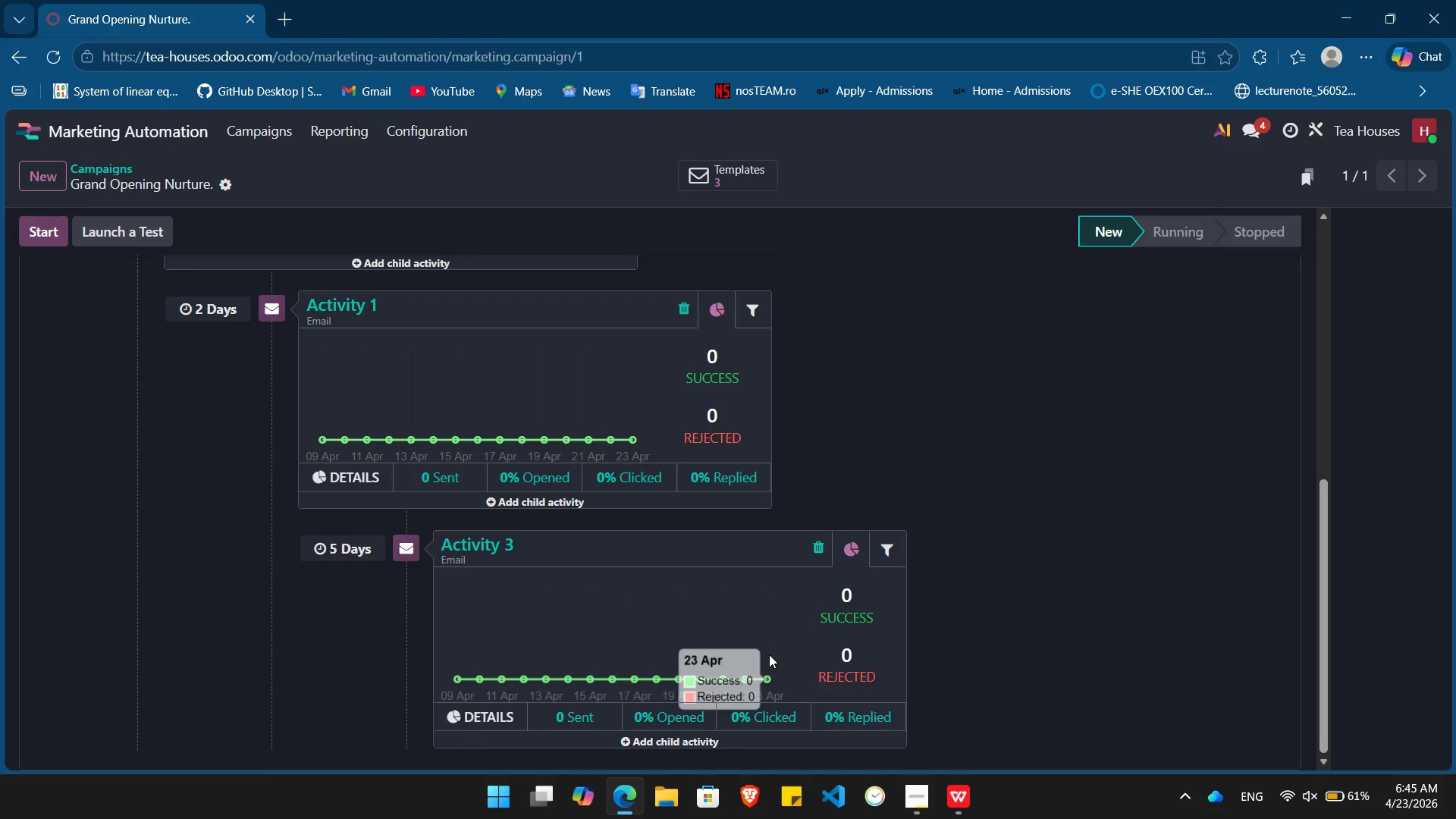 
wait(24.61)
 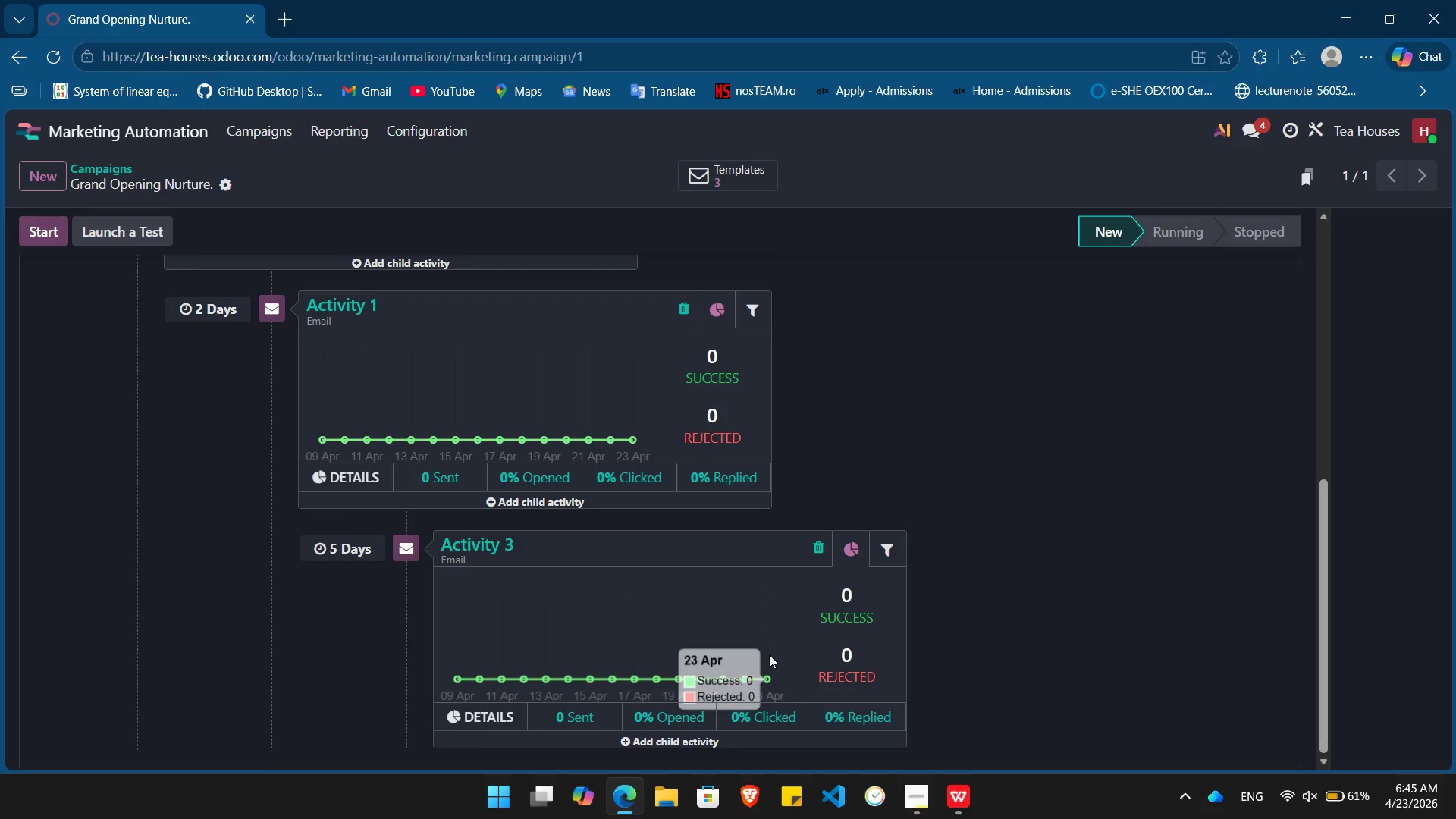 
left_click([119, 139])
 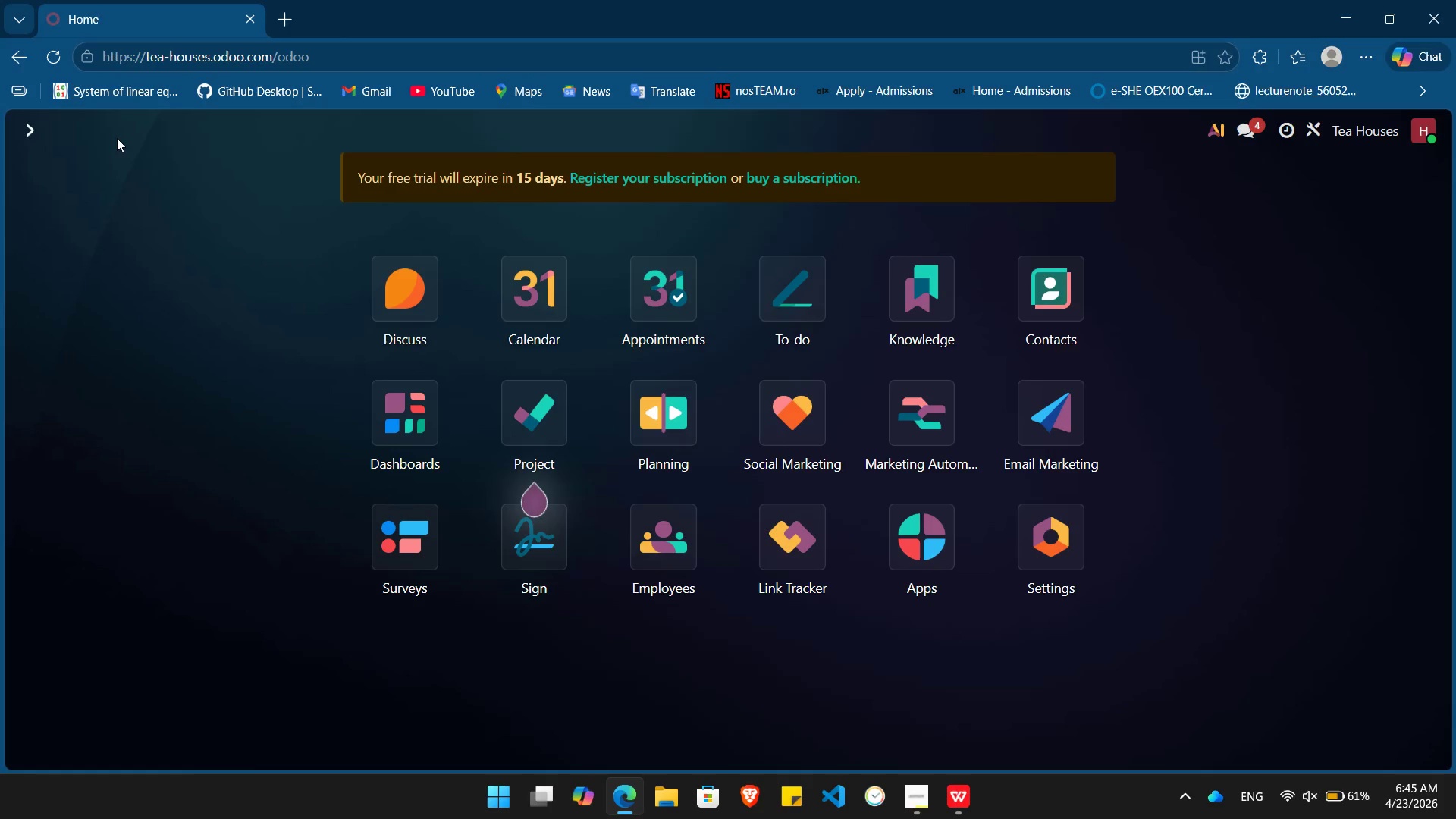 
wait(11.01)
 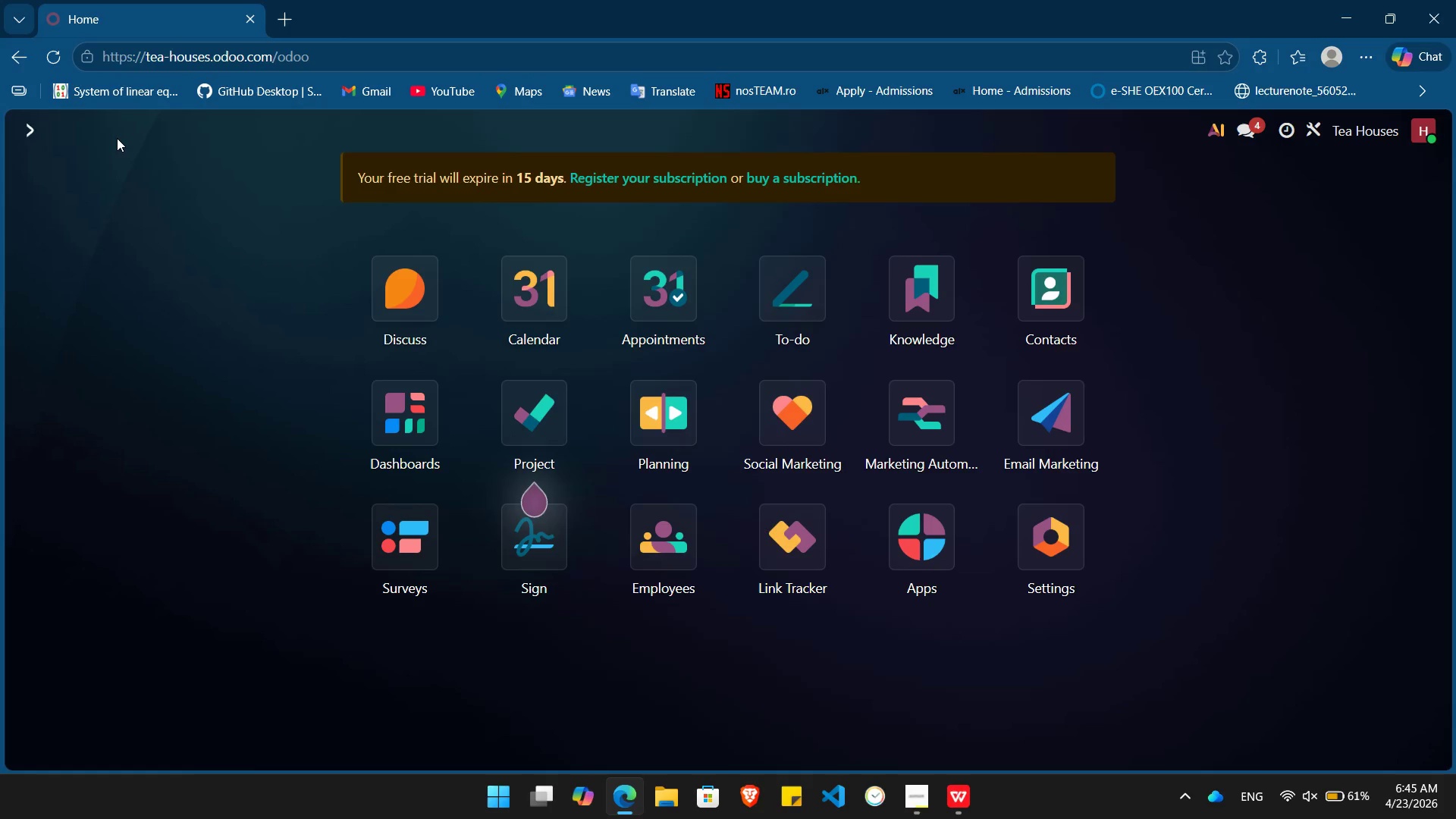 
left_click([919, 430])
 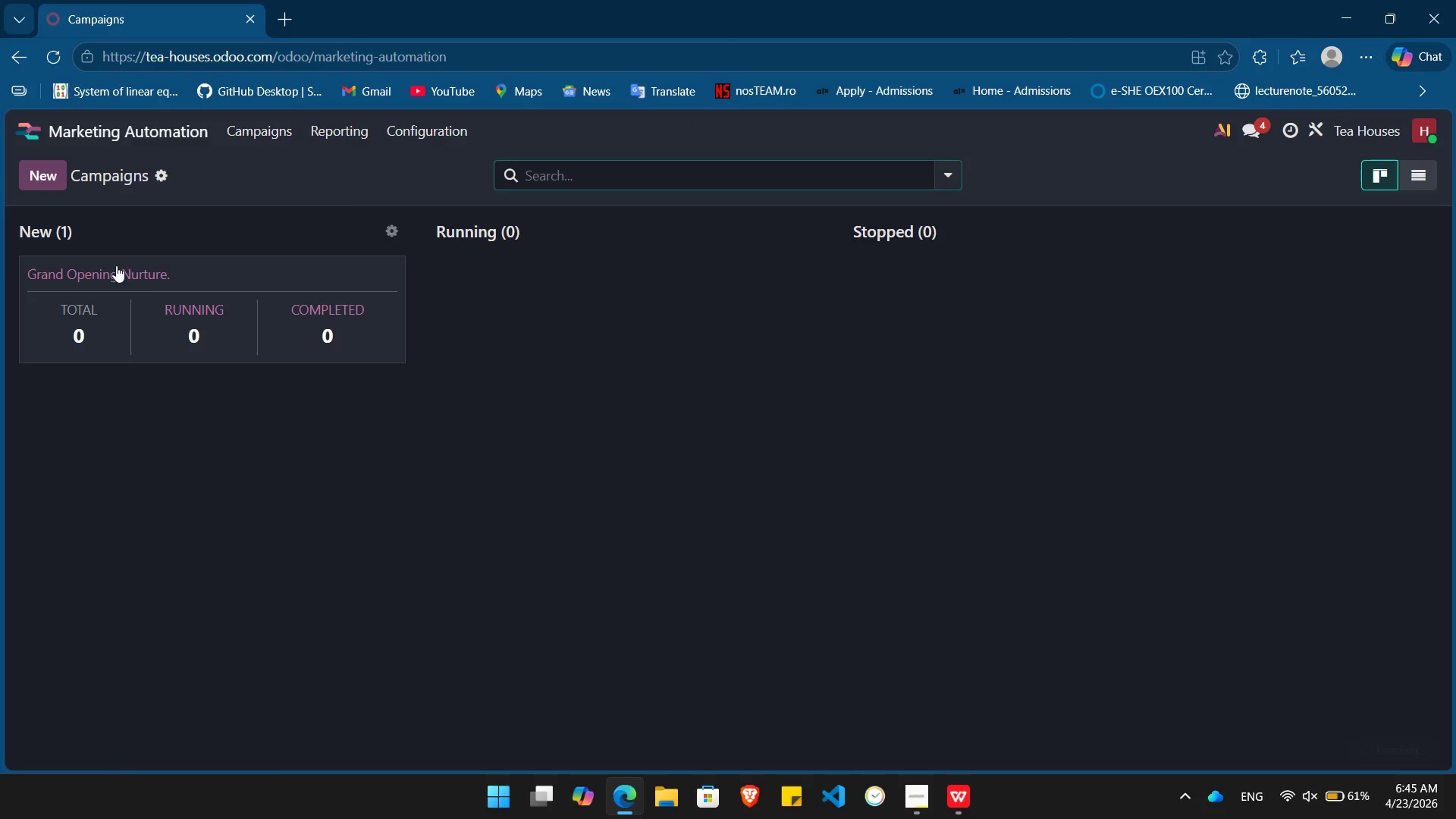 
left_click([143, 292])
 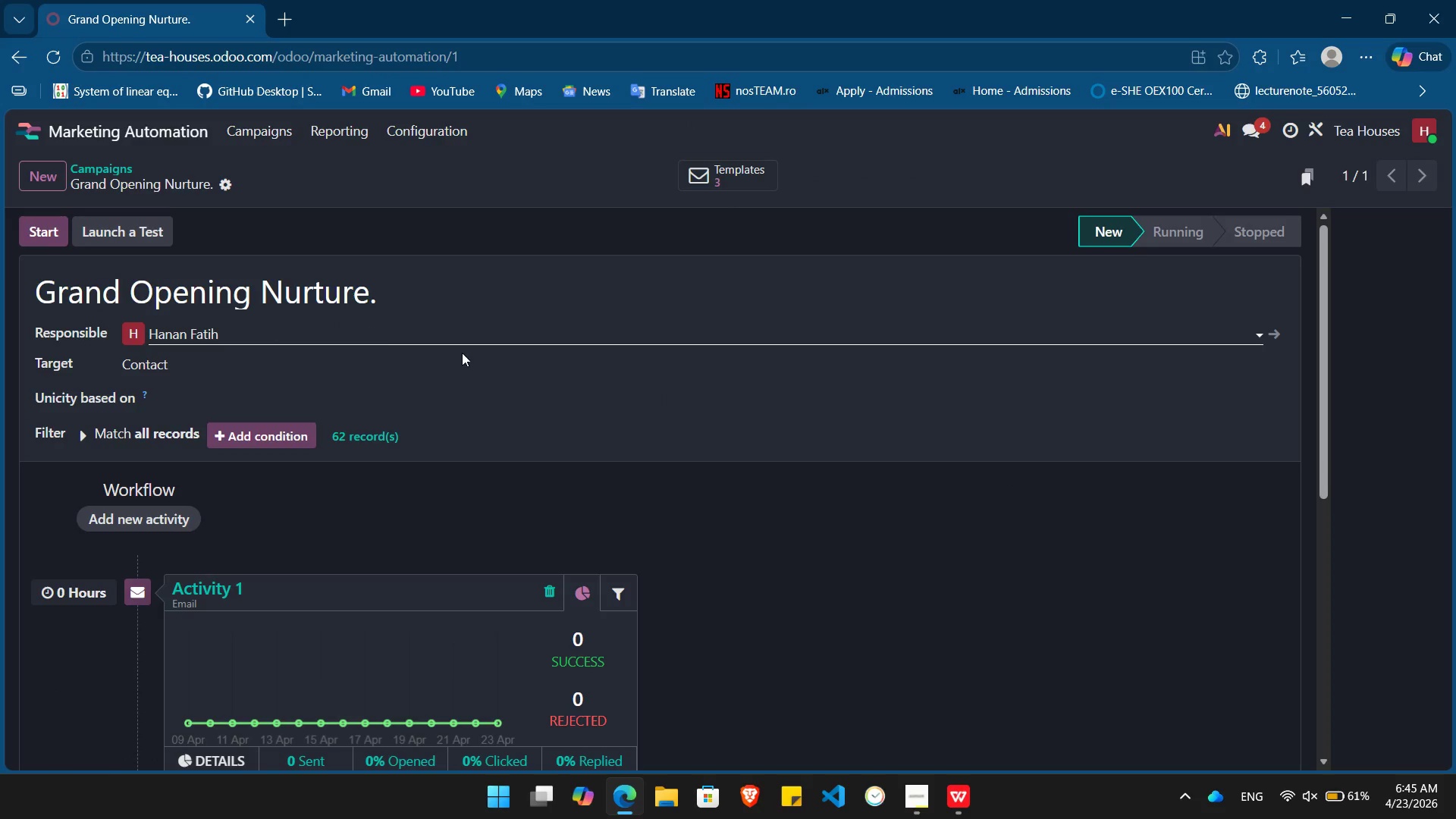 
scroll: coordinate [487, 360], scroll_direction: down, amount: 6.0
 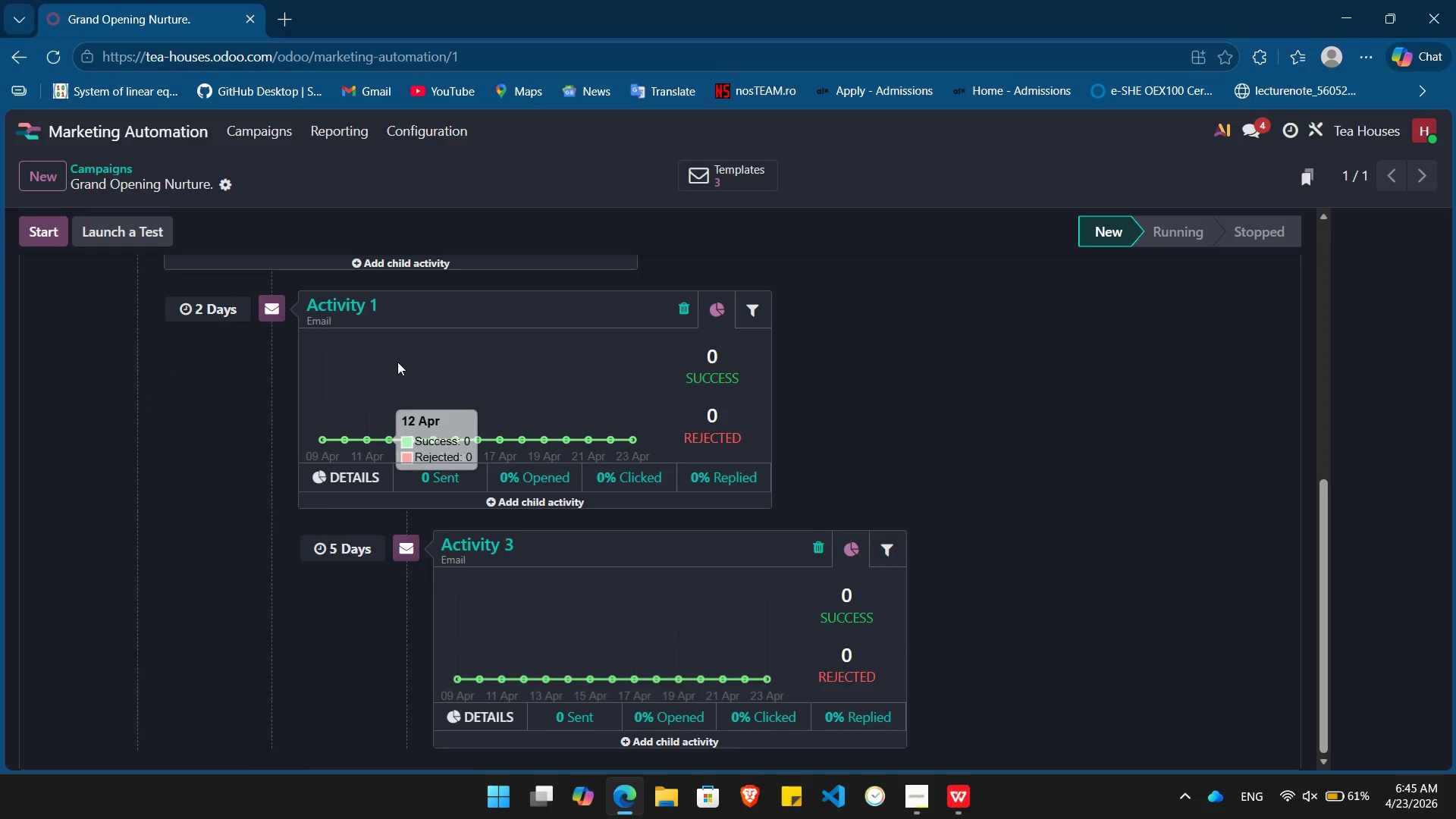 
scroll: coordinate [397, 362], scroll_direction: up, amount: 1.0
 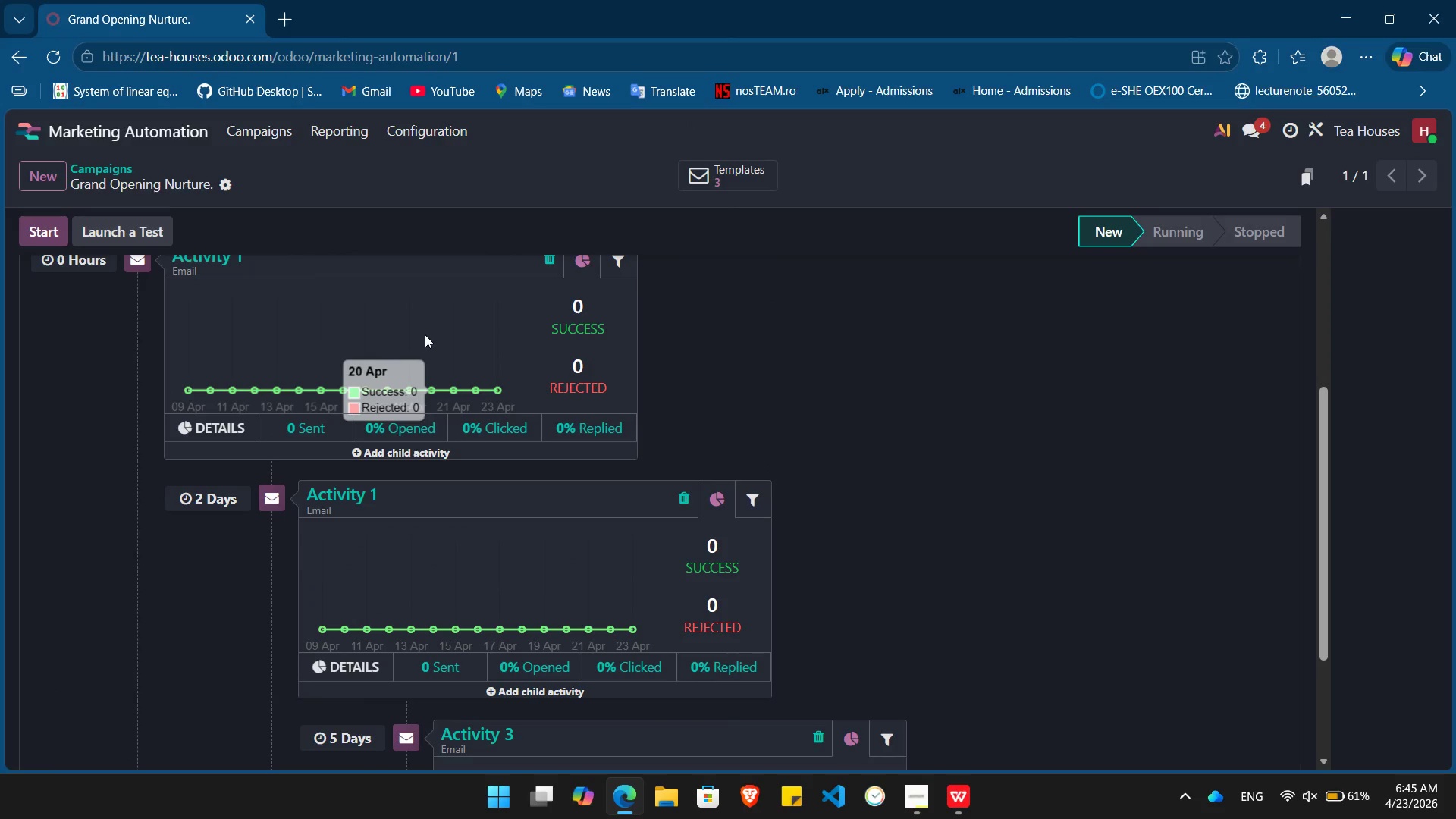 
left_click([425, 334])
 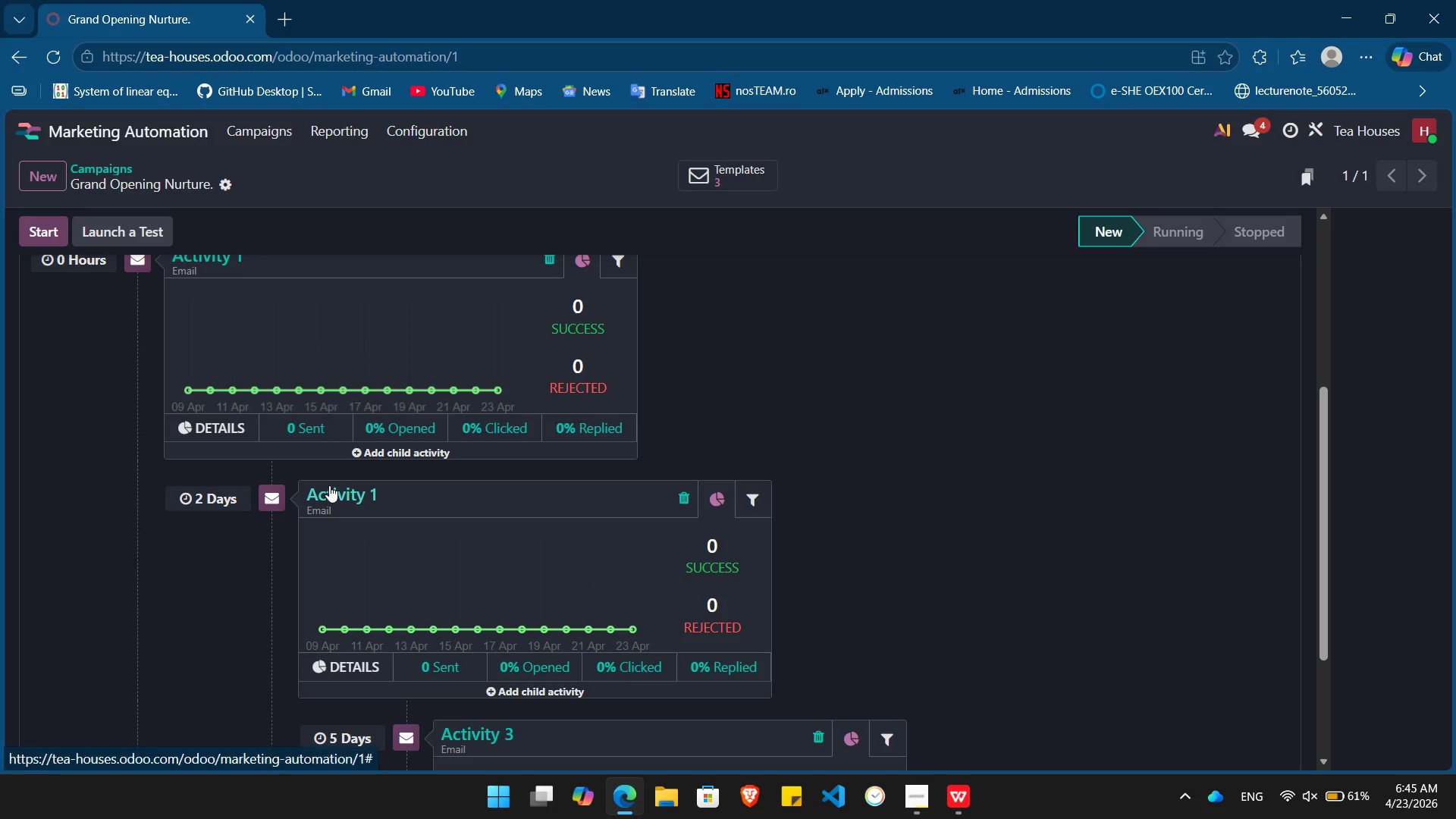 
scroll: coordinate [625, 503], scroll_direction: up, amount: 1.0
 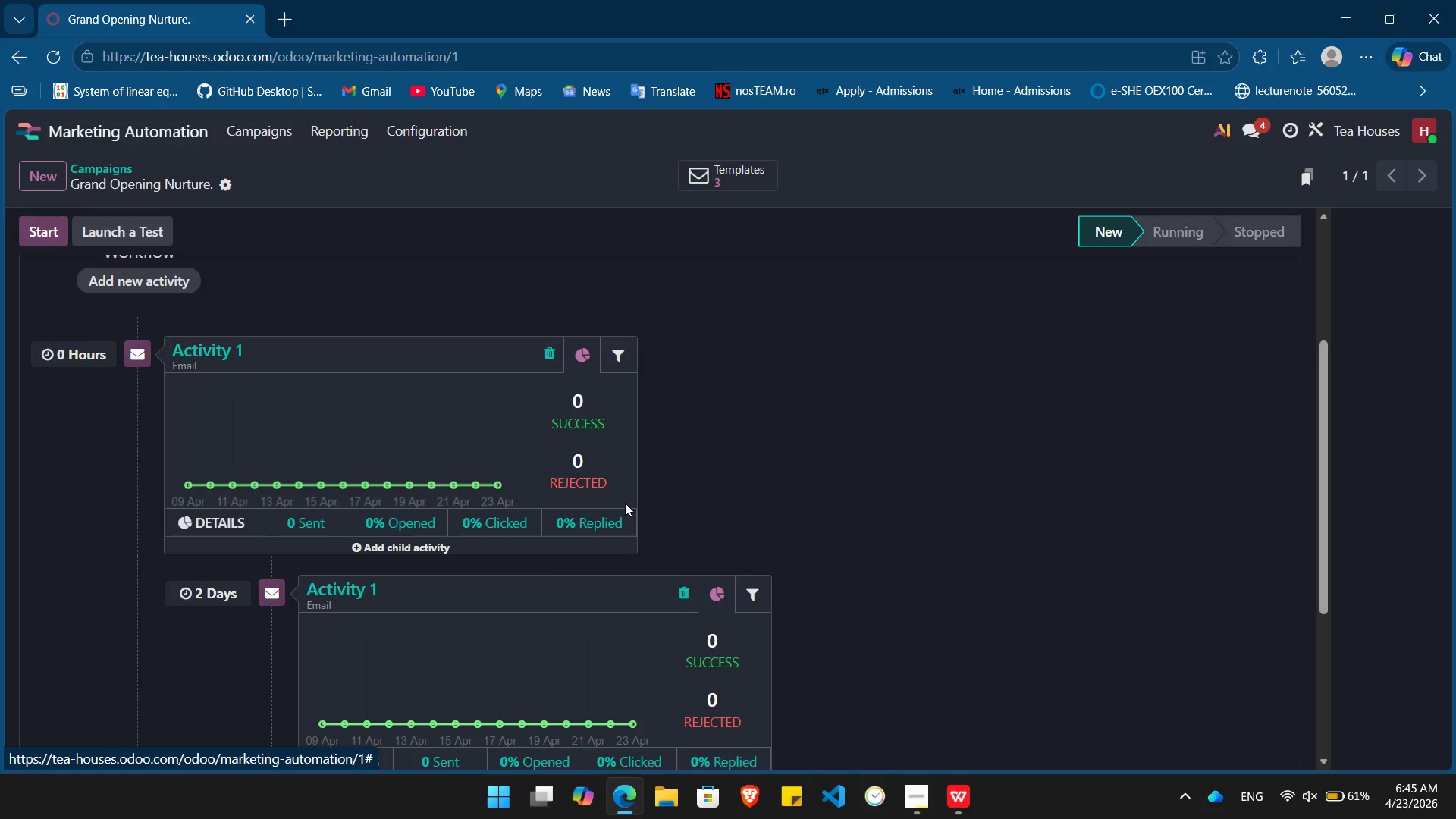 
scroll: coordinate [625, 503], scroll_direction: down, amount: 2.0
 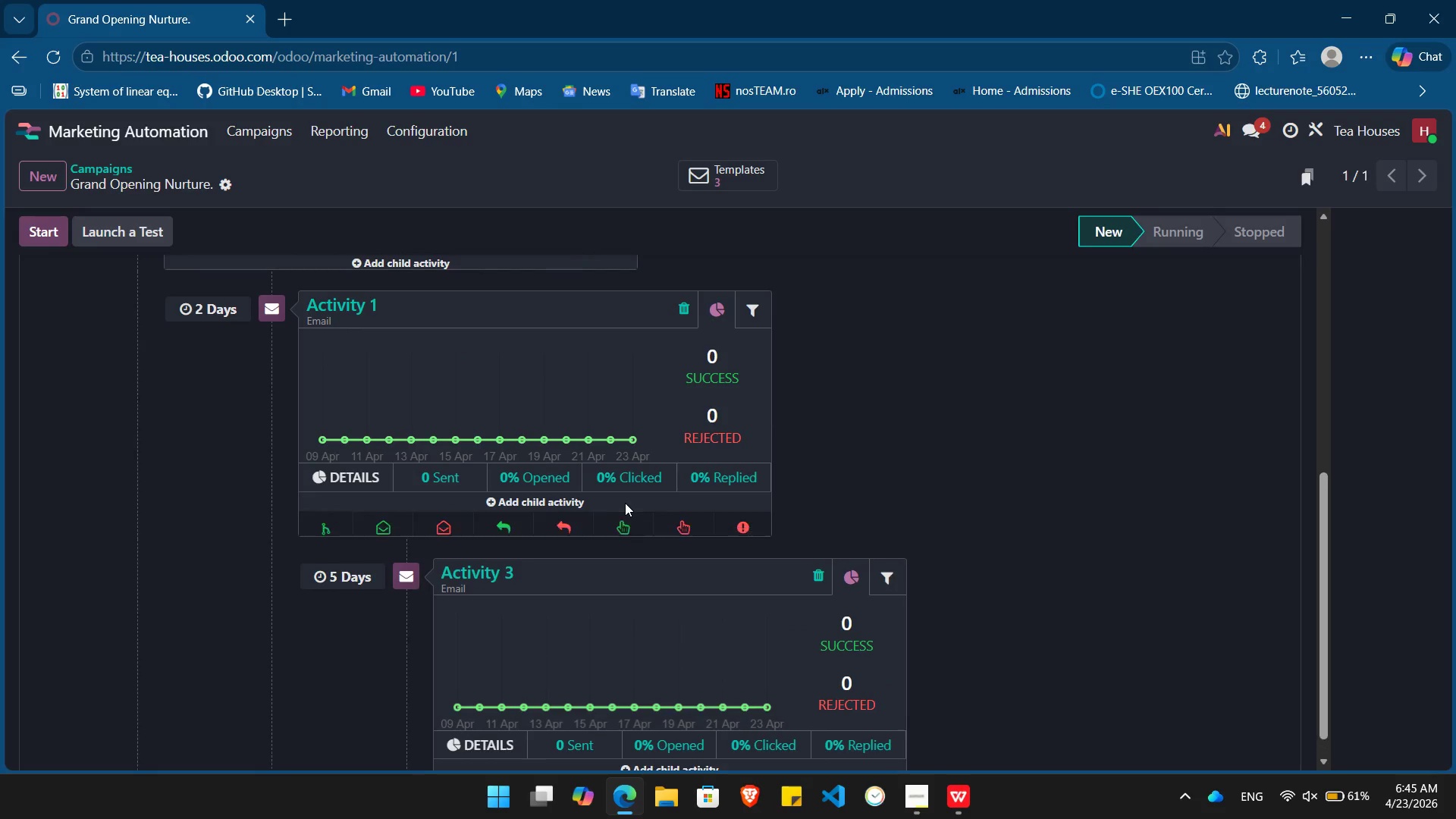 
scroll: coordinate [625, 503], scroll_direction: none, amount: 0.0
 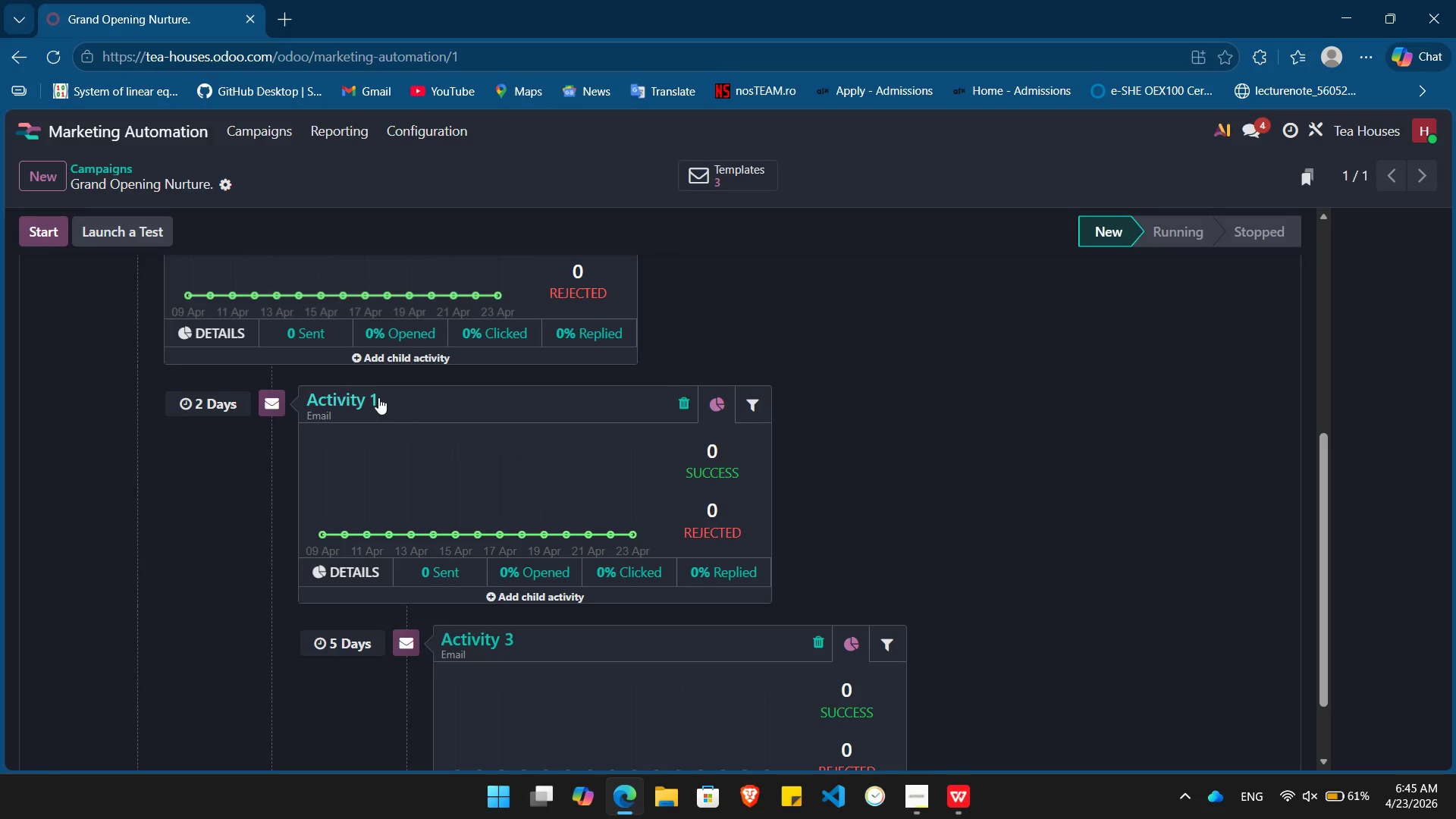 
left_click([356, 395])
 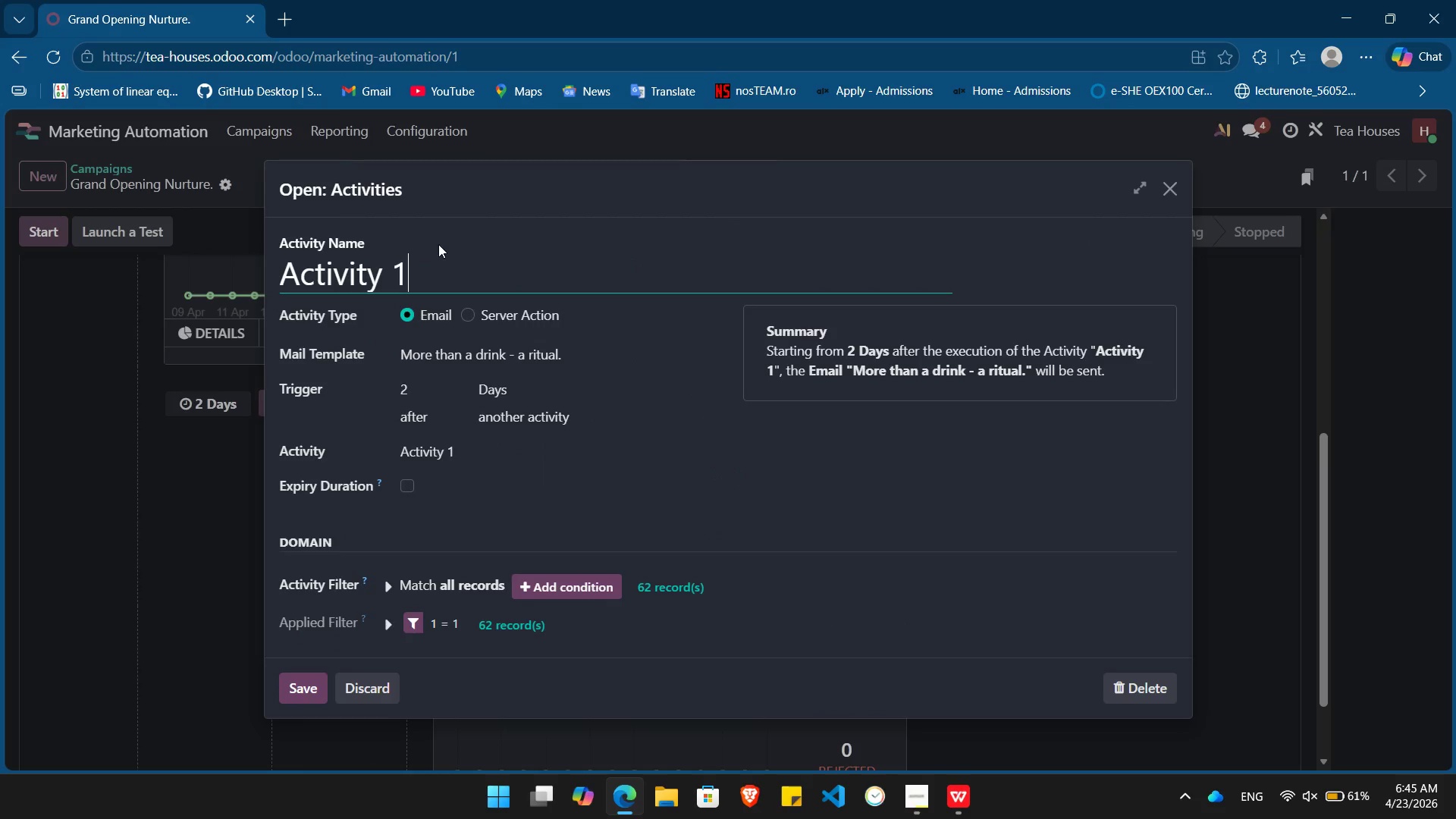 
key(Backspace)
 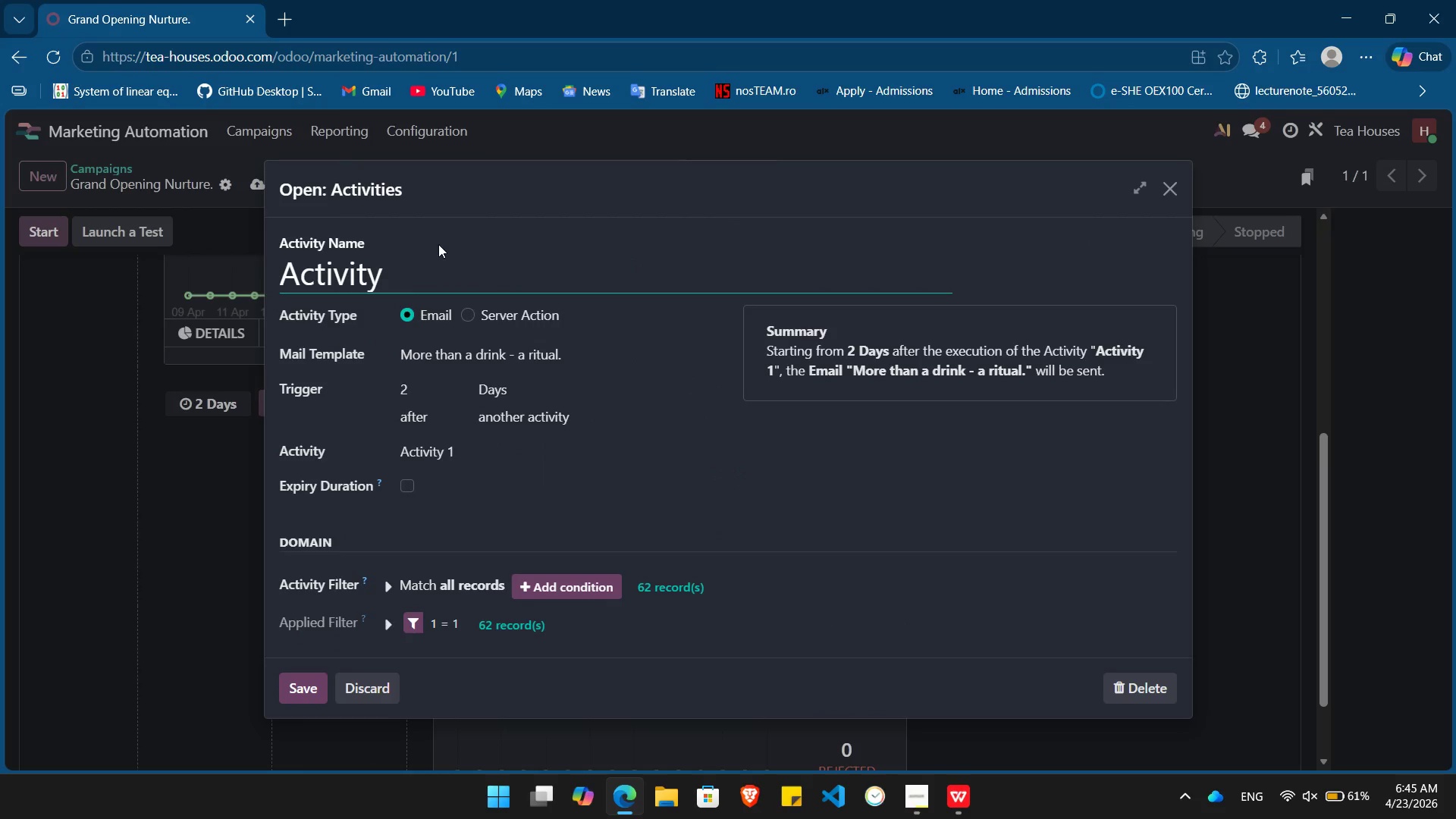 
key(Numpad2)
 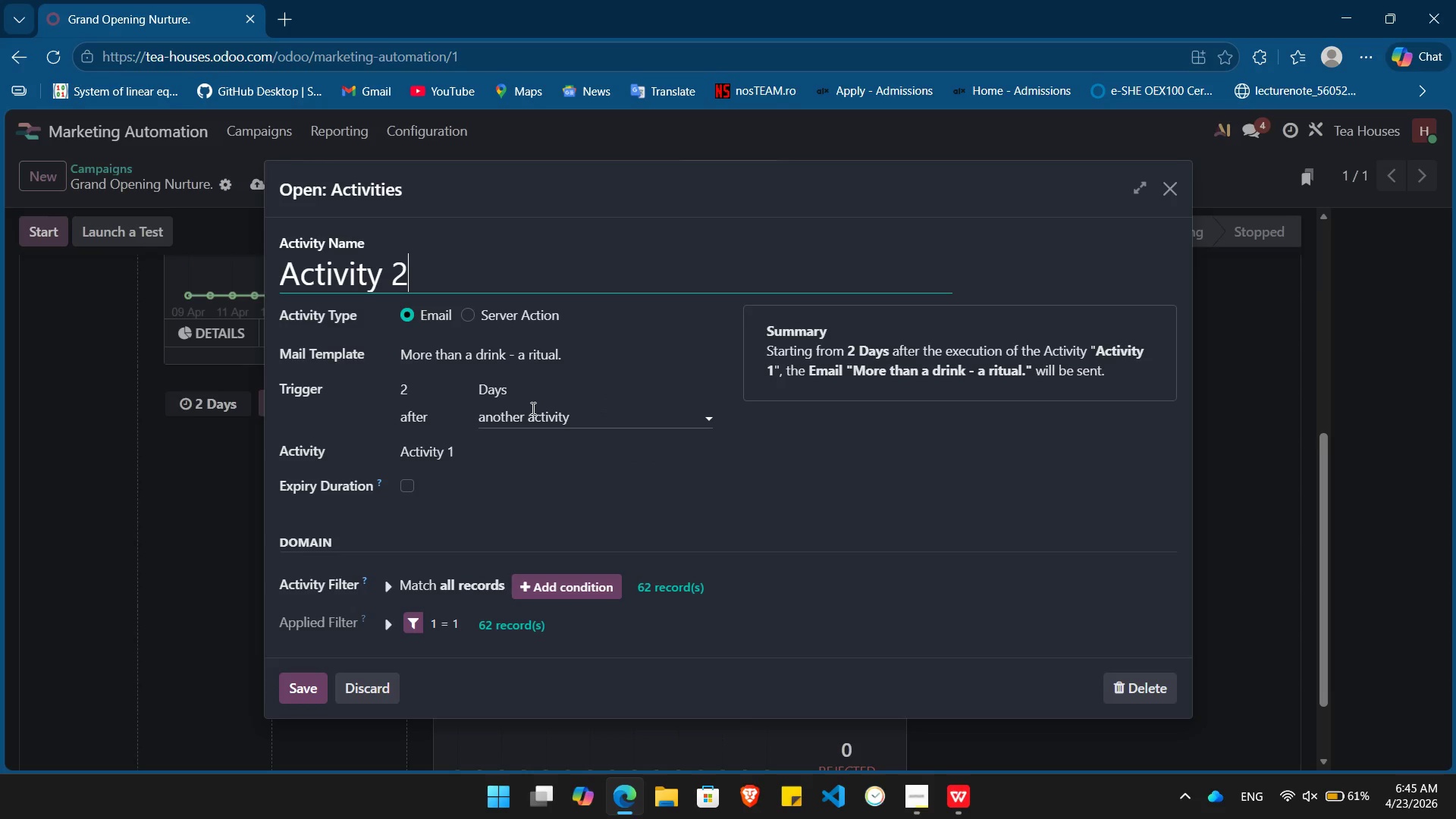 
wait(18.8)
 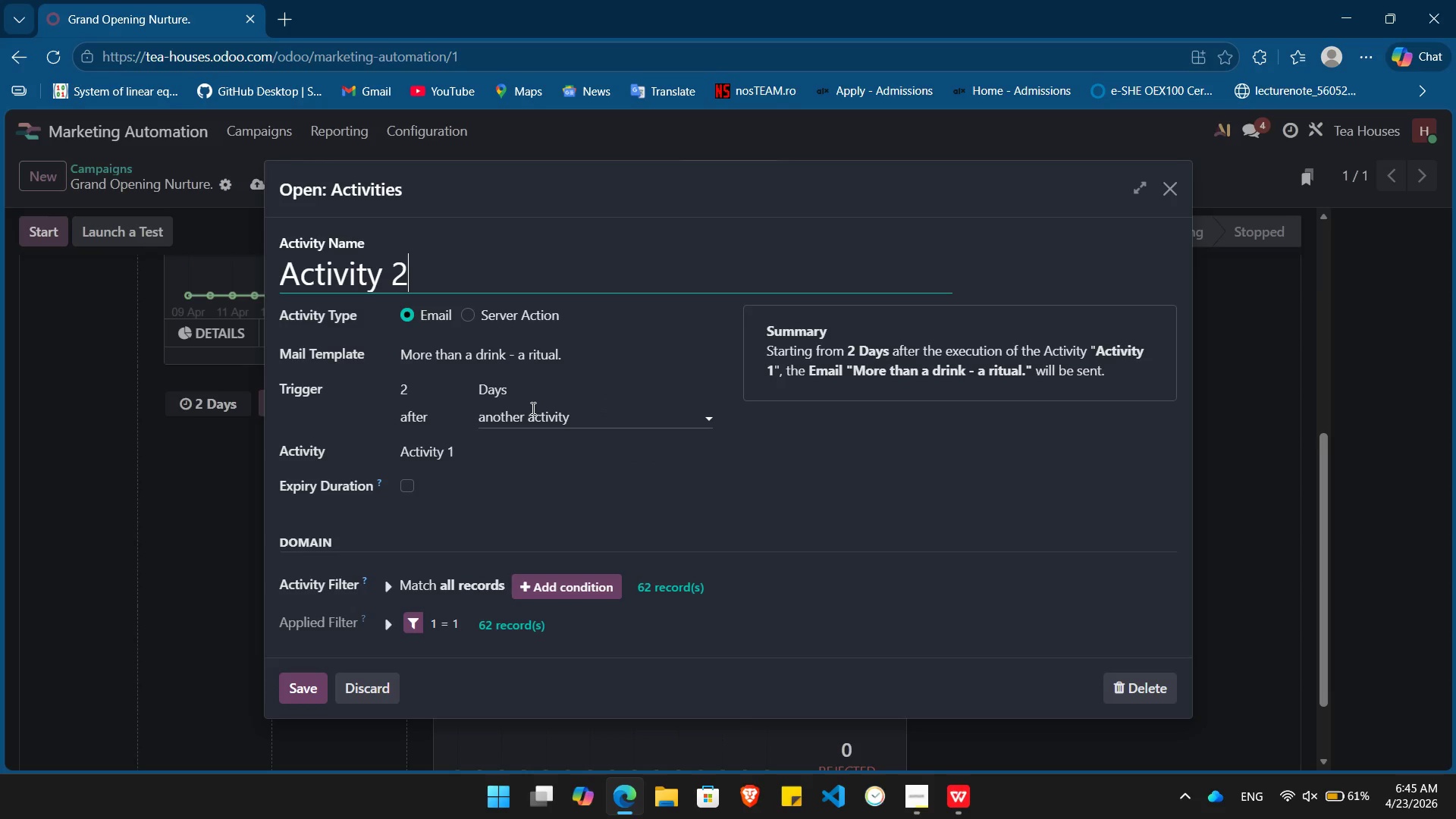 
left_click([491, 448])
 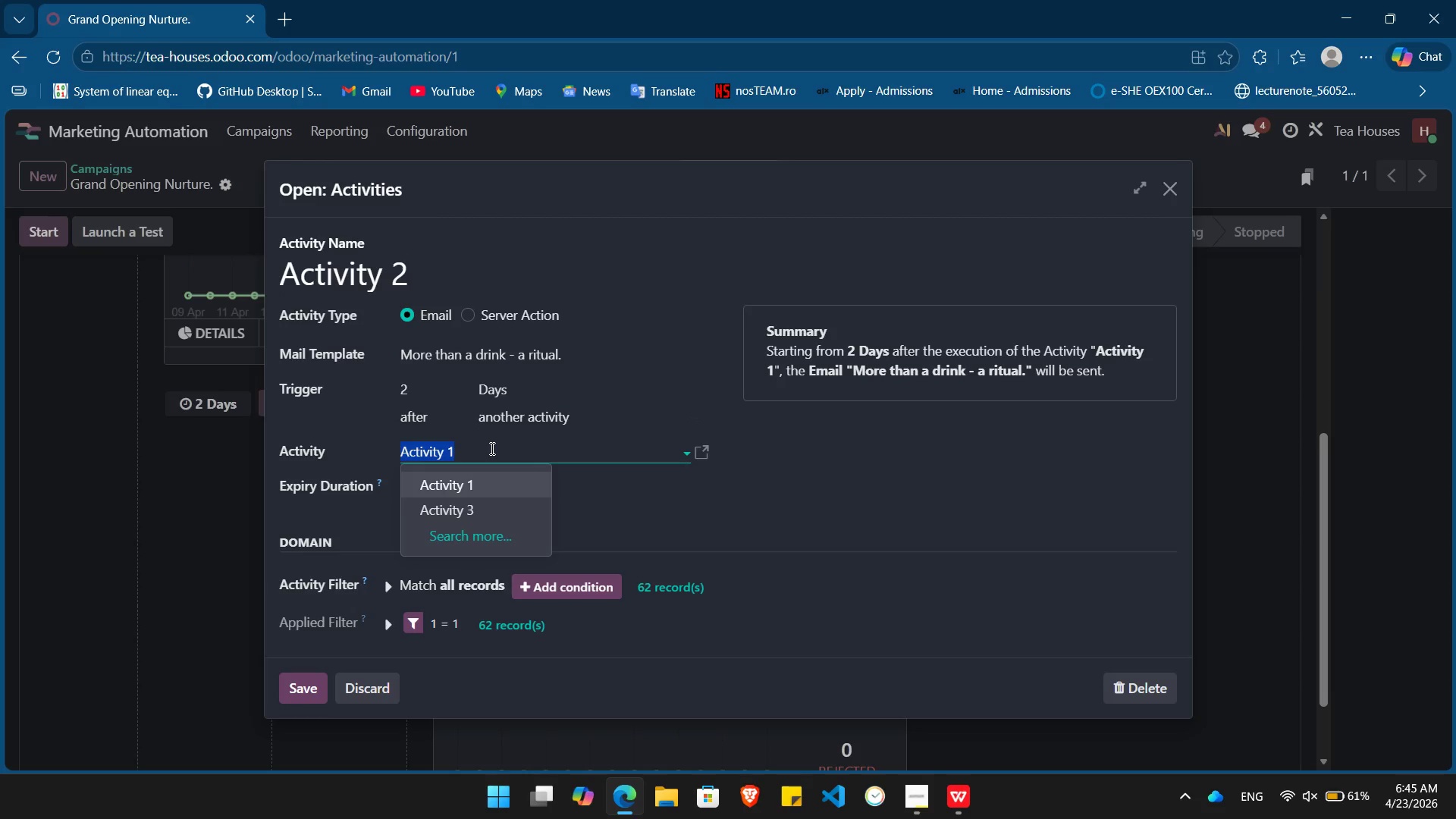 
left_click([491, 448])
 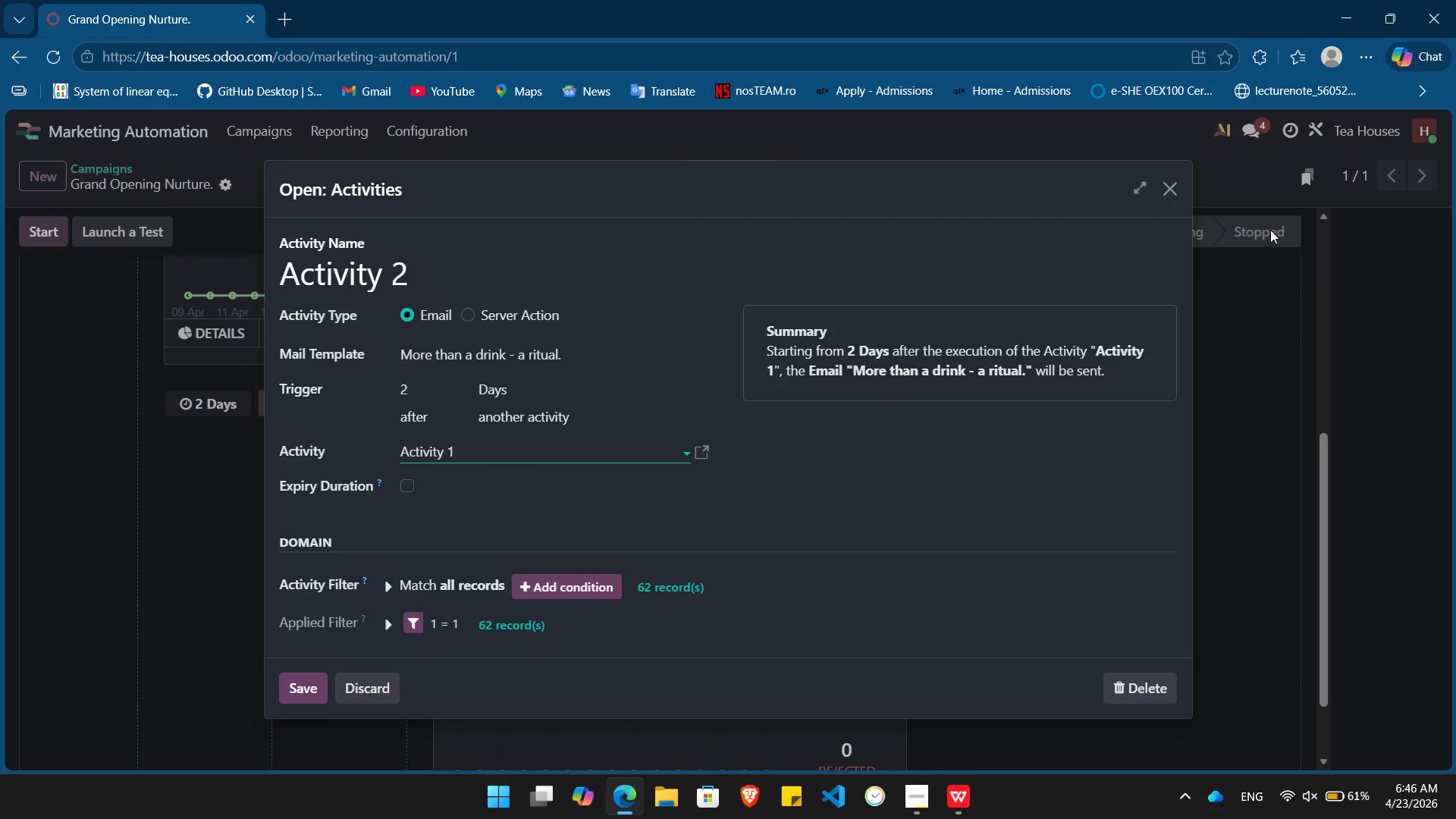 
left_click([1173, 178])
 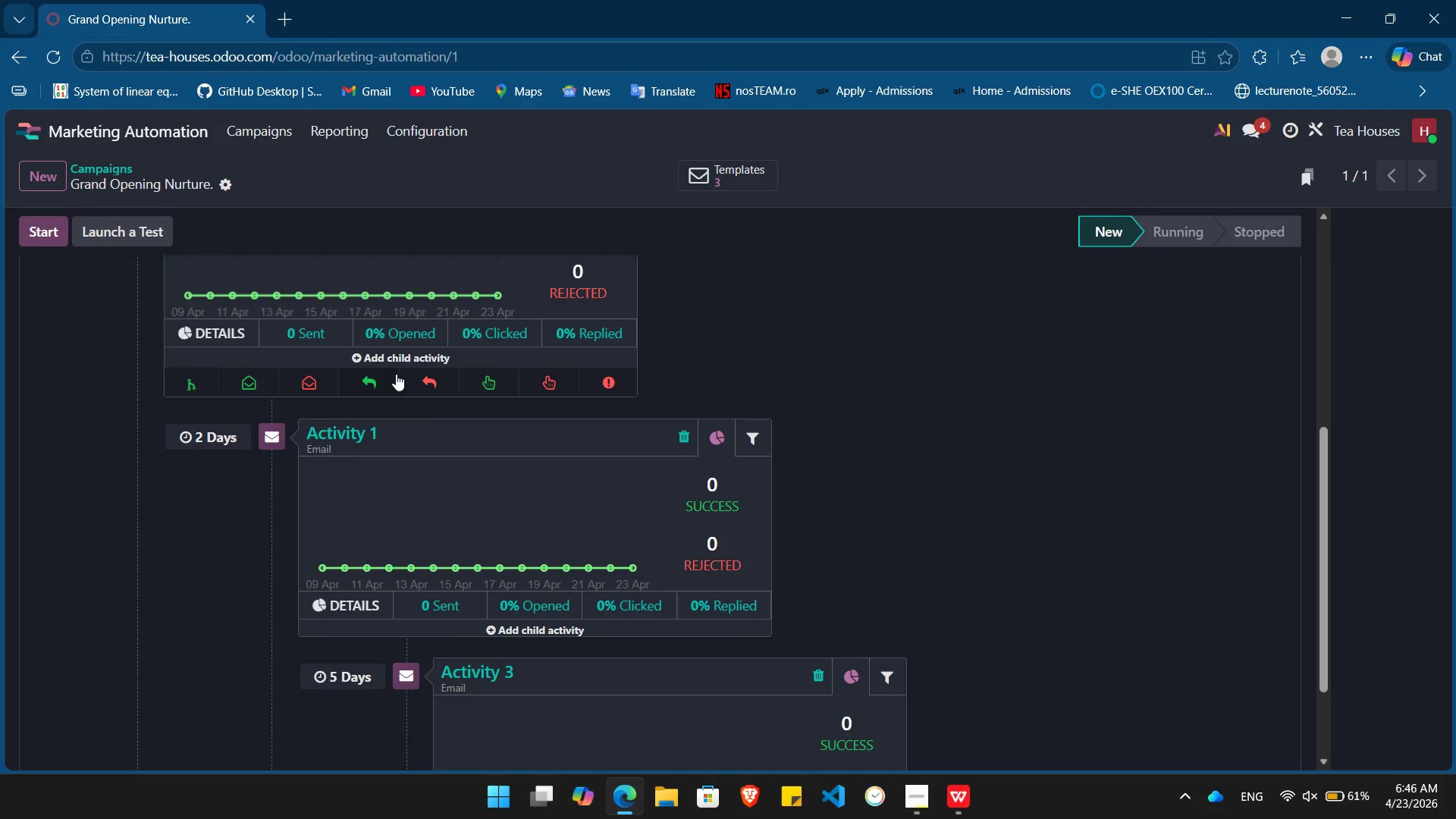 
left_click([490, 375])
 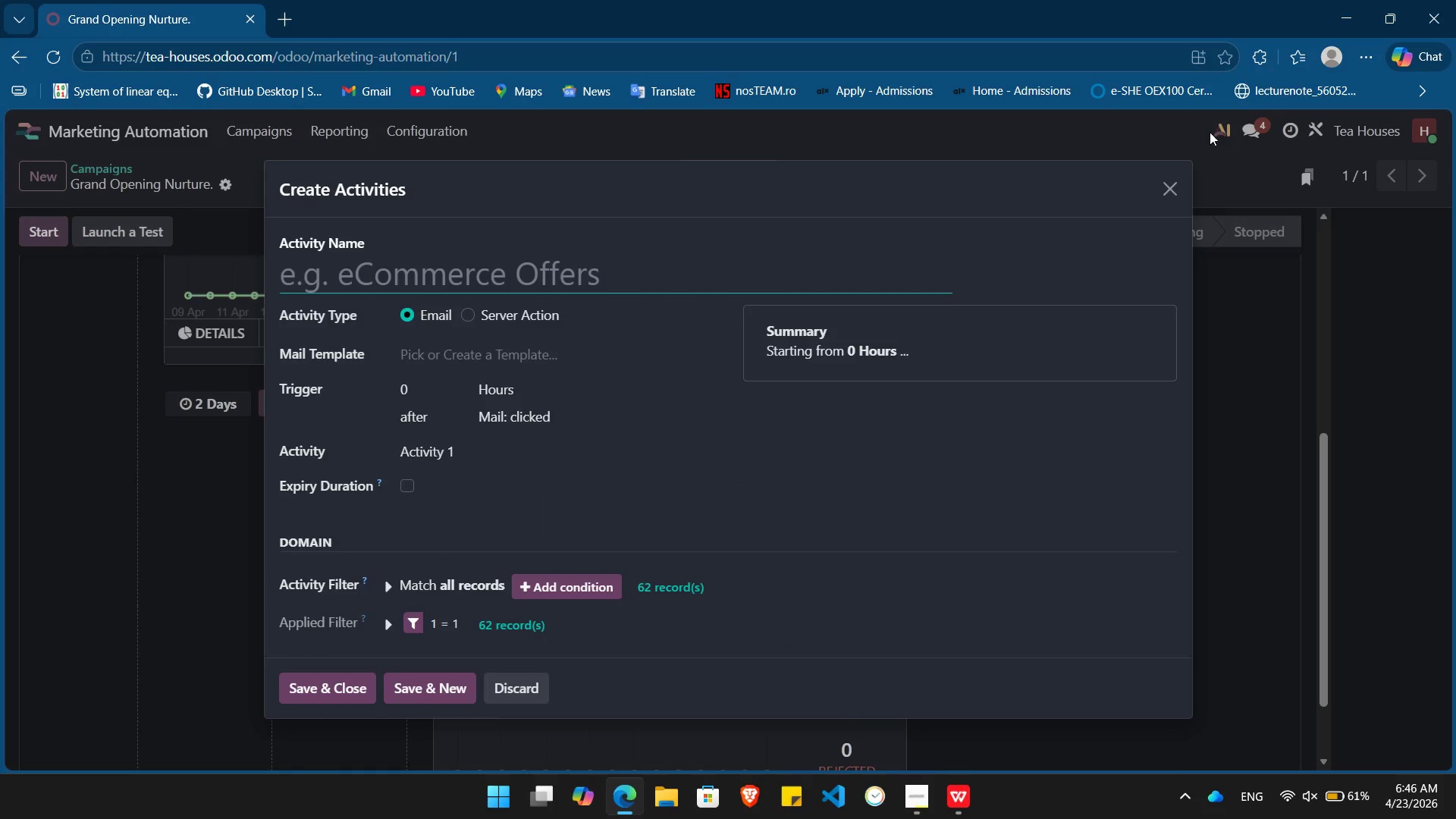 
left_click([1169, 172])
 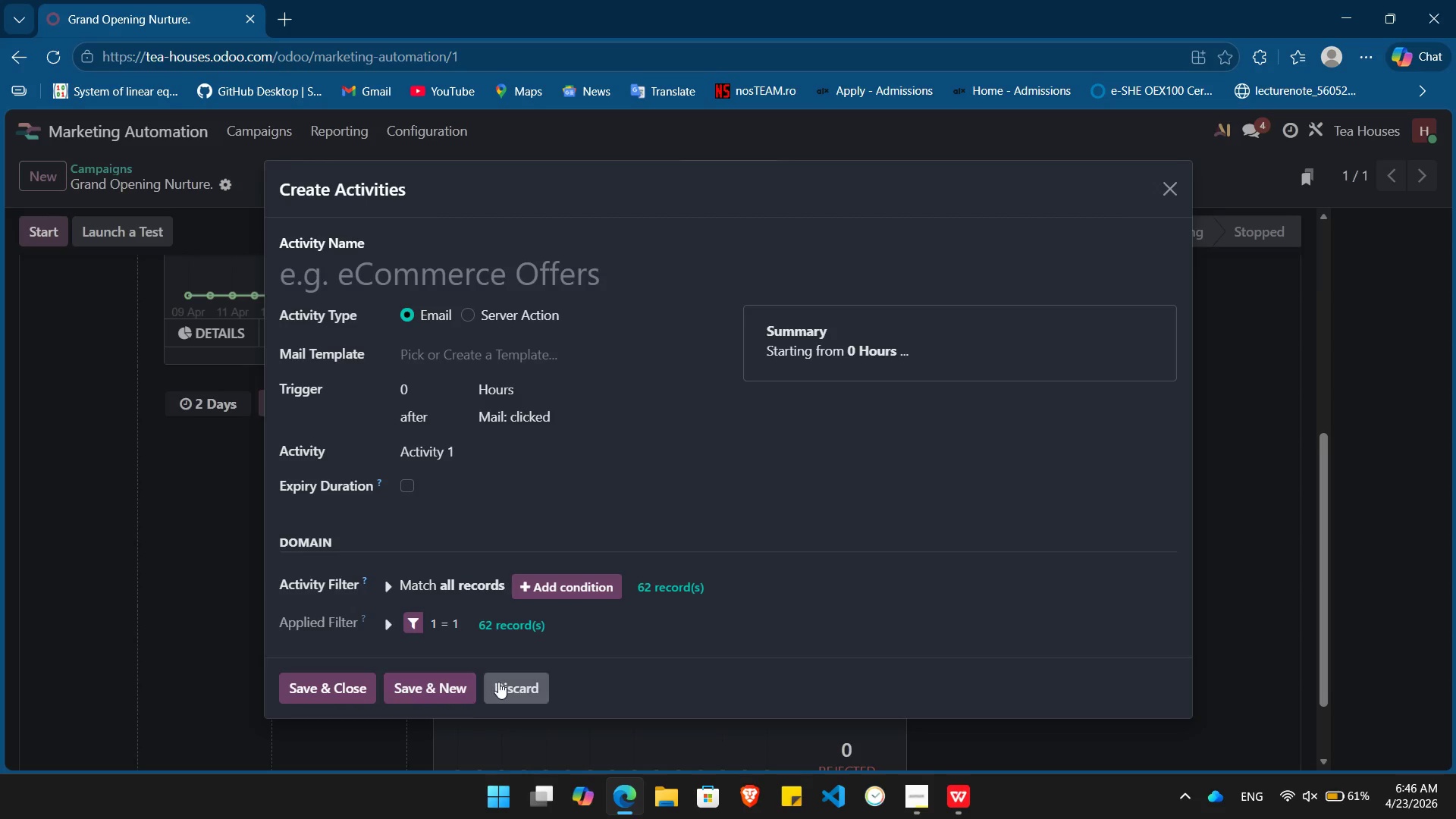 
wait(5.22)
 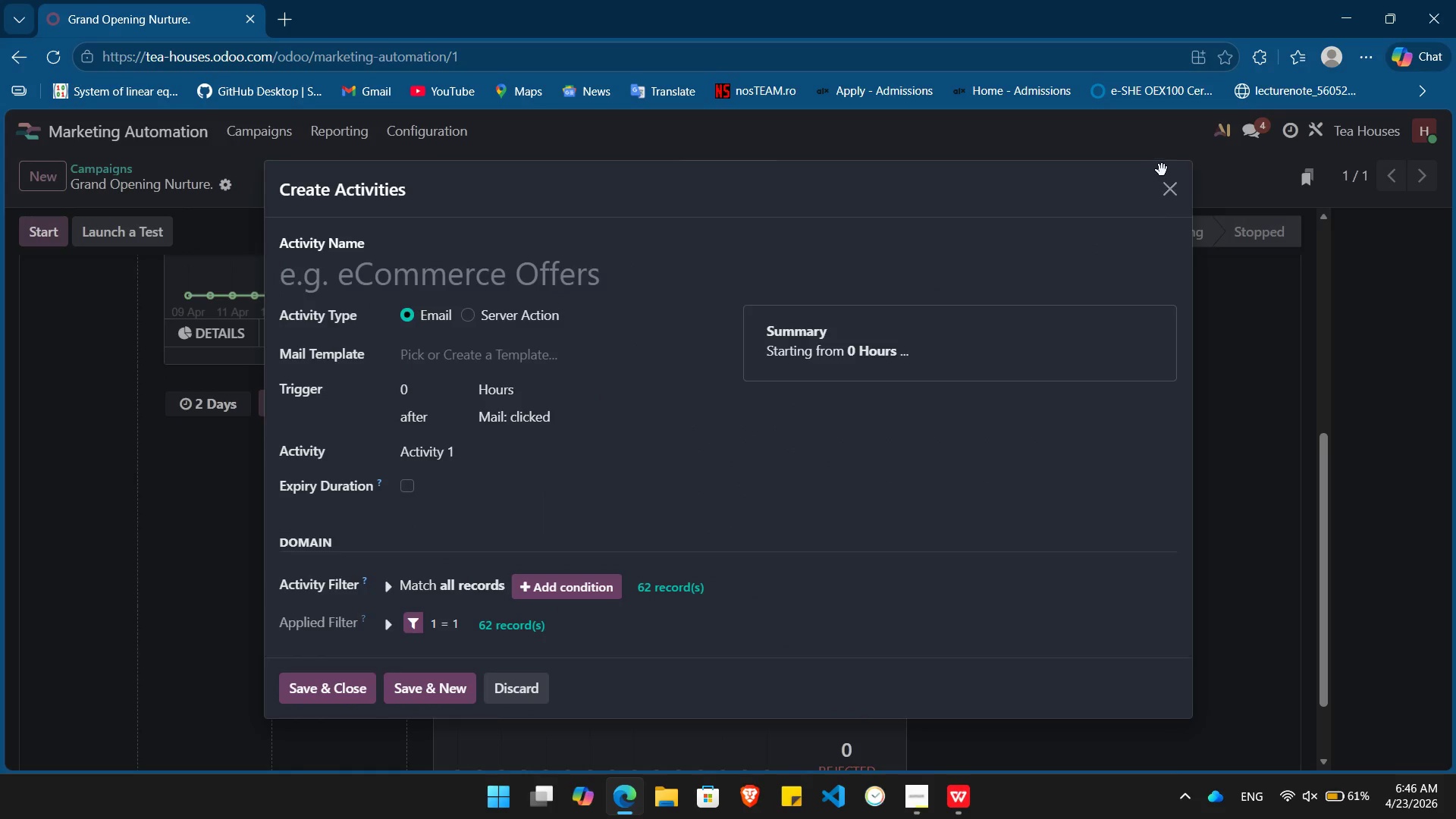 
scroll: coordinate [488, 512], scroll_direction: down, amount: 1.0
 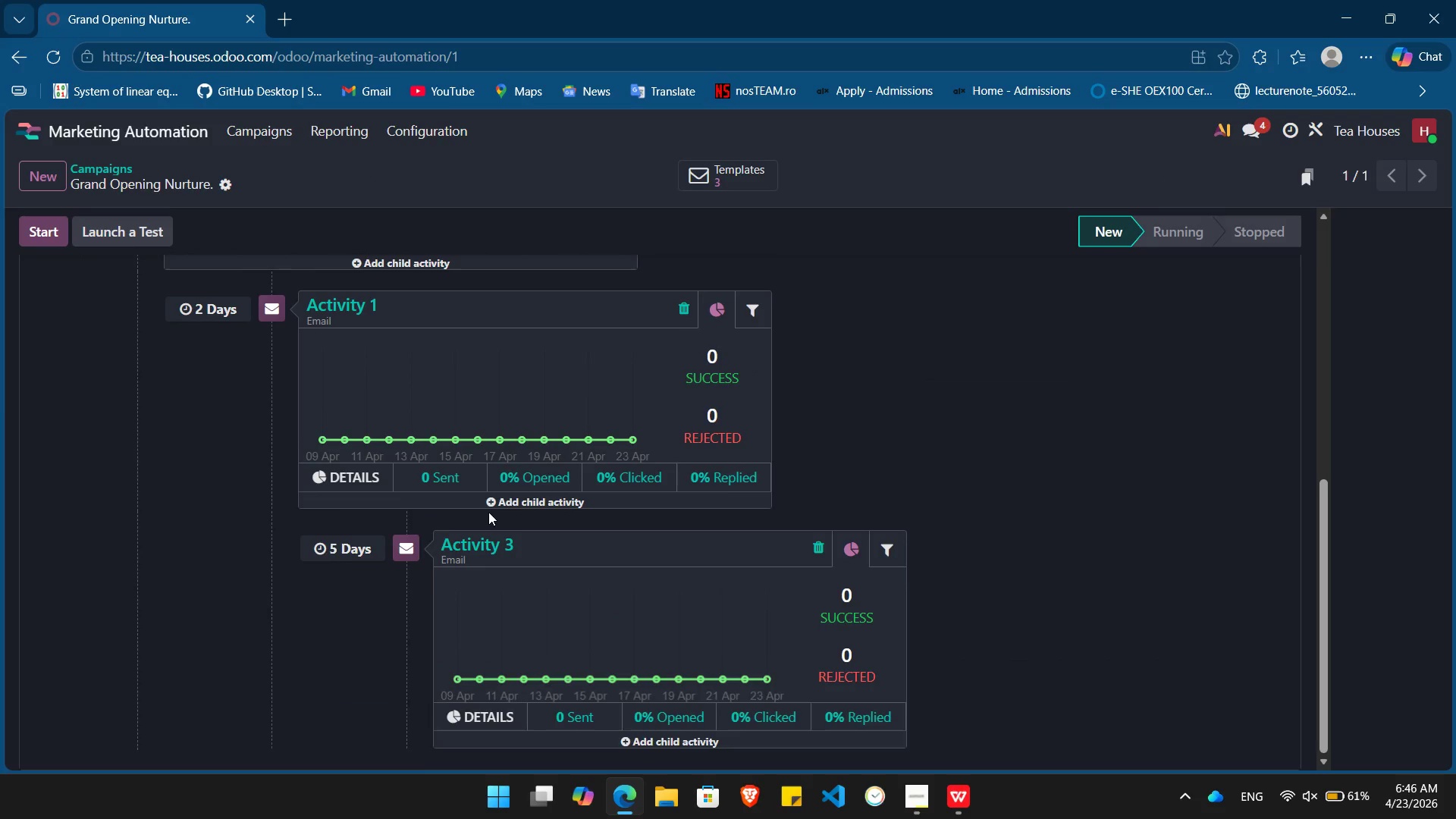 
scroll: coordinate [488, 512], scroll_direction: up, amount: 3.0
 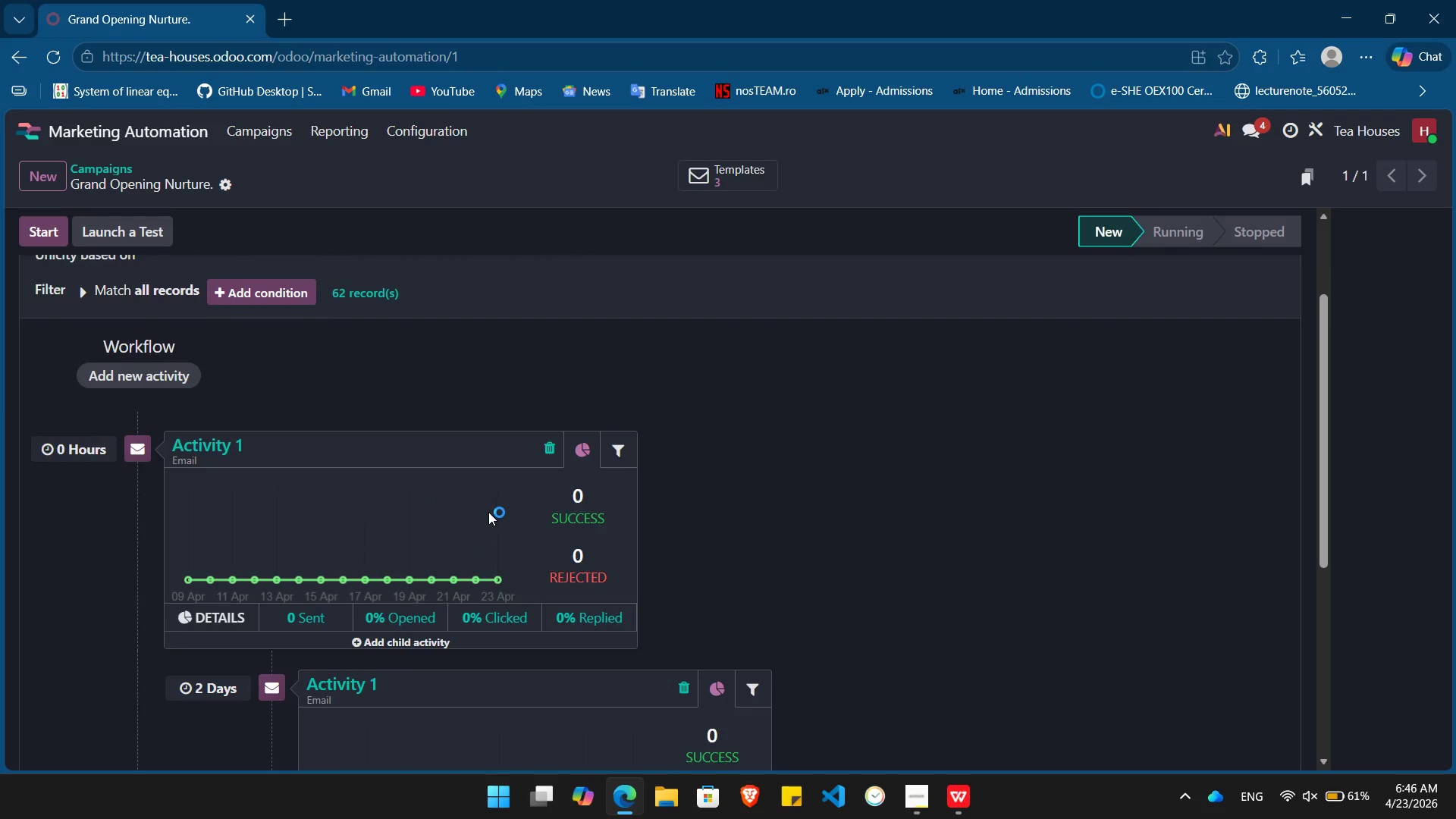 
scroll: coordinate [488, 512], scroll_direction: down, amount: 1.0
 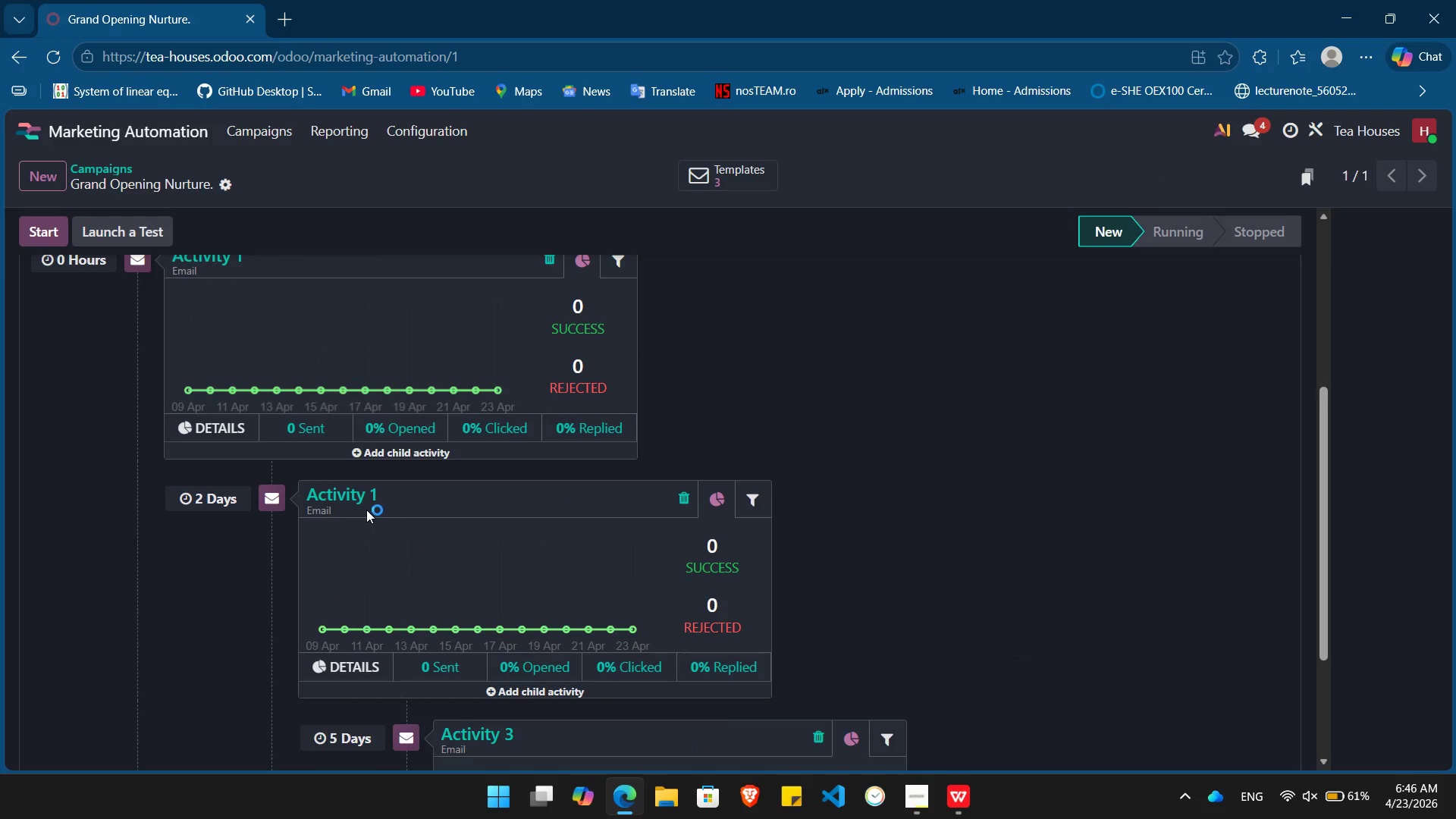 
left_click([366, 510])
 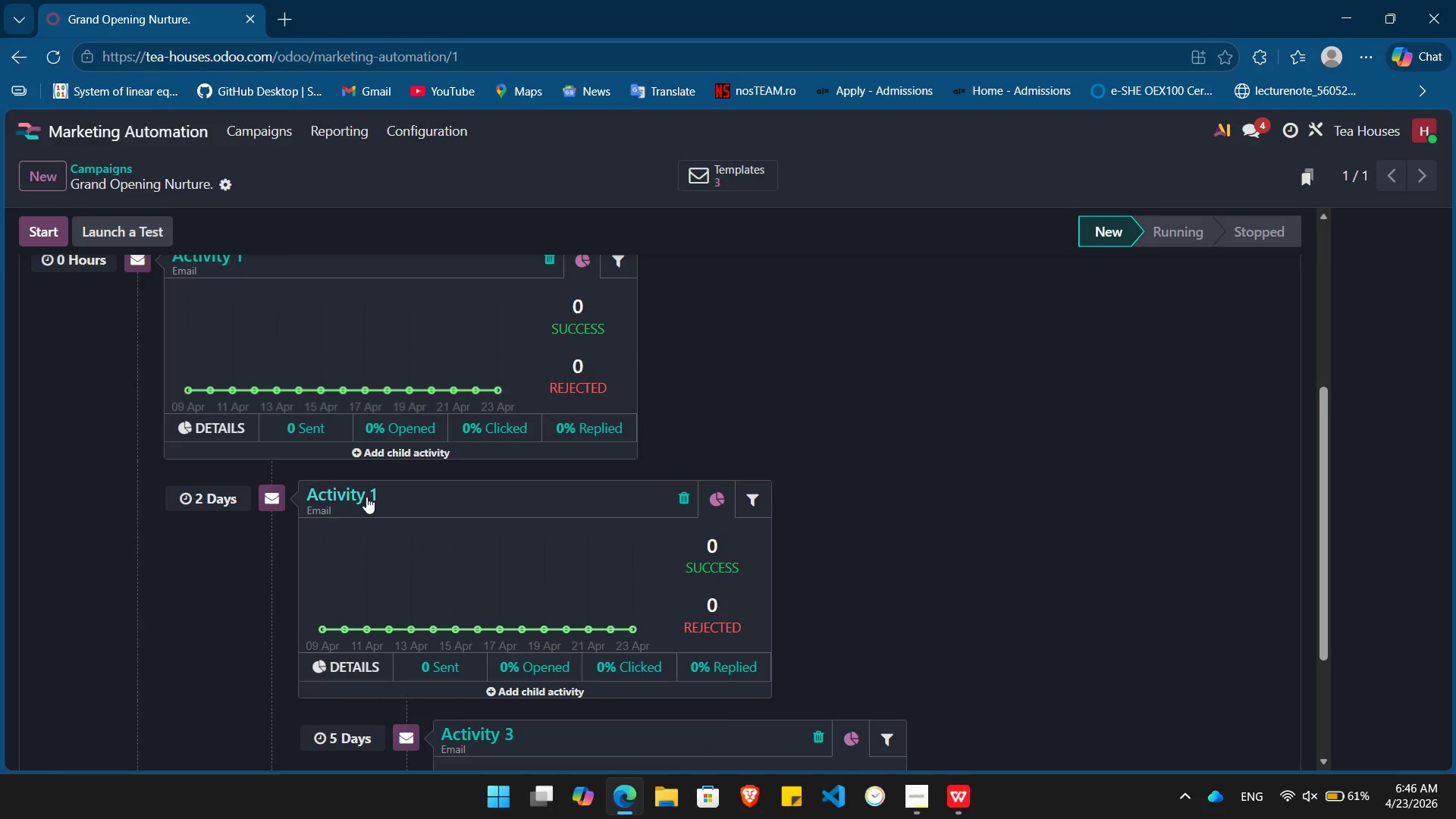 
left_click([365, 496])
 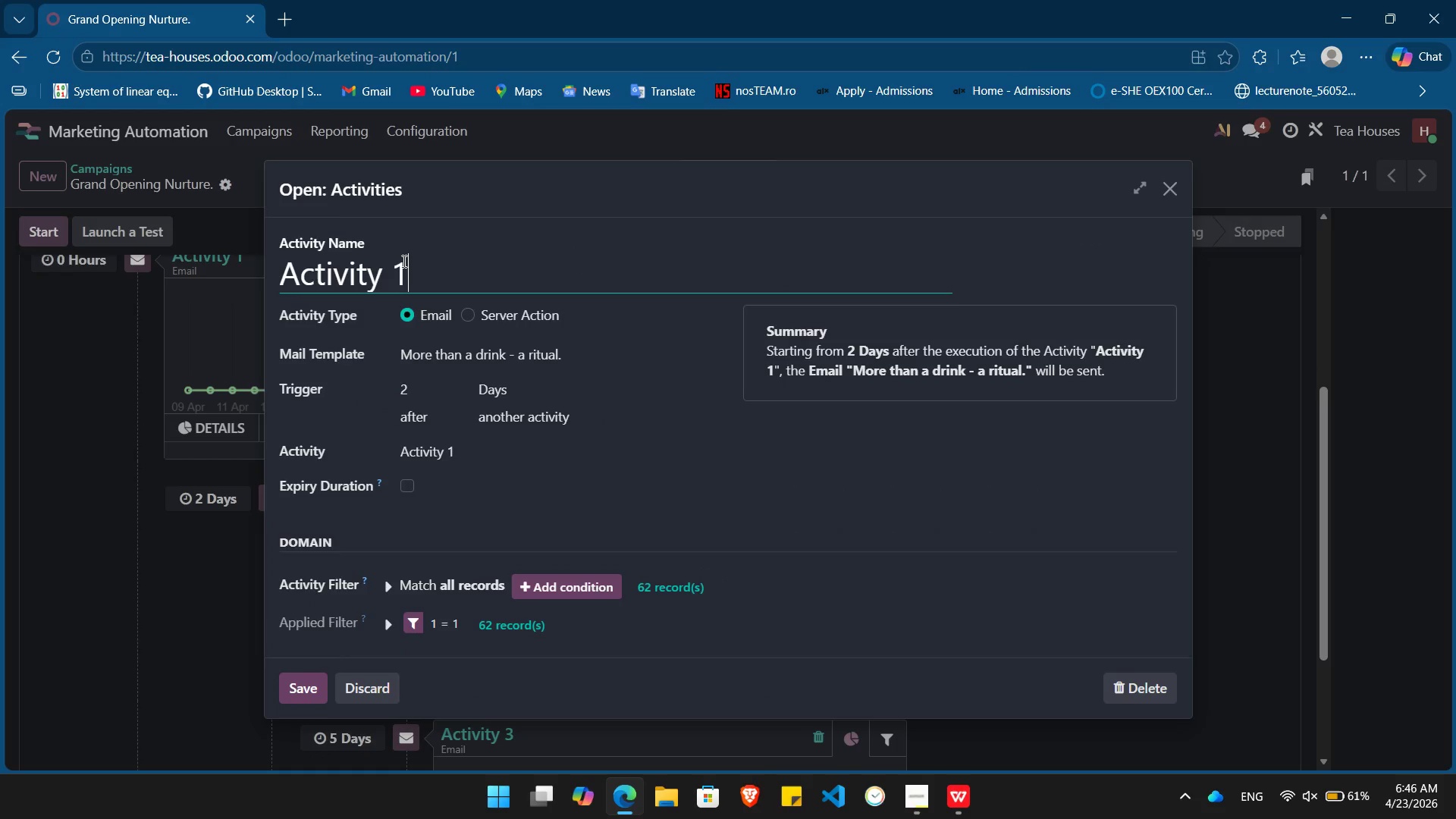 
key(Backspace)
 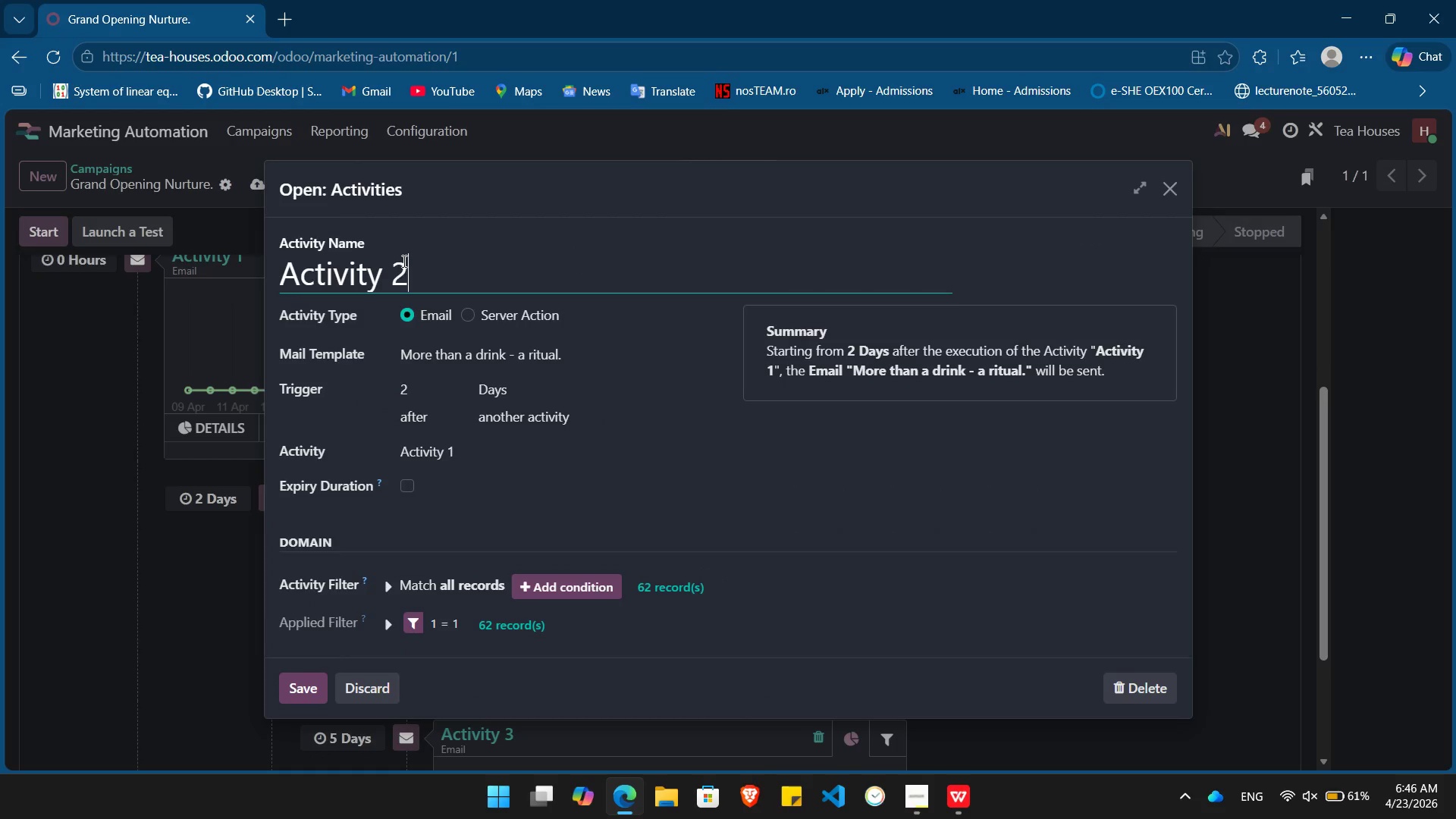 
key(Numpad2)
 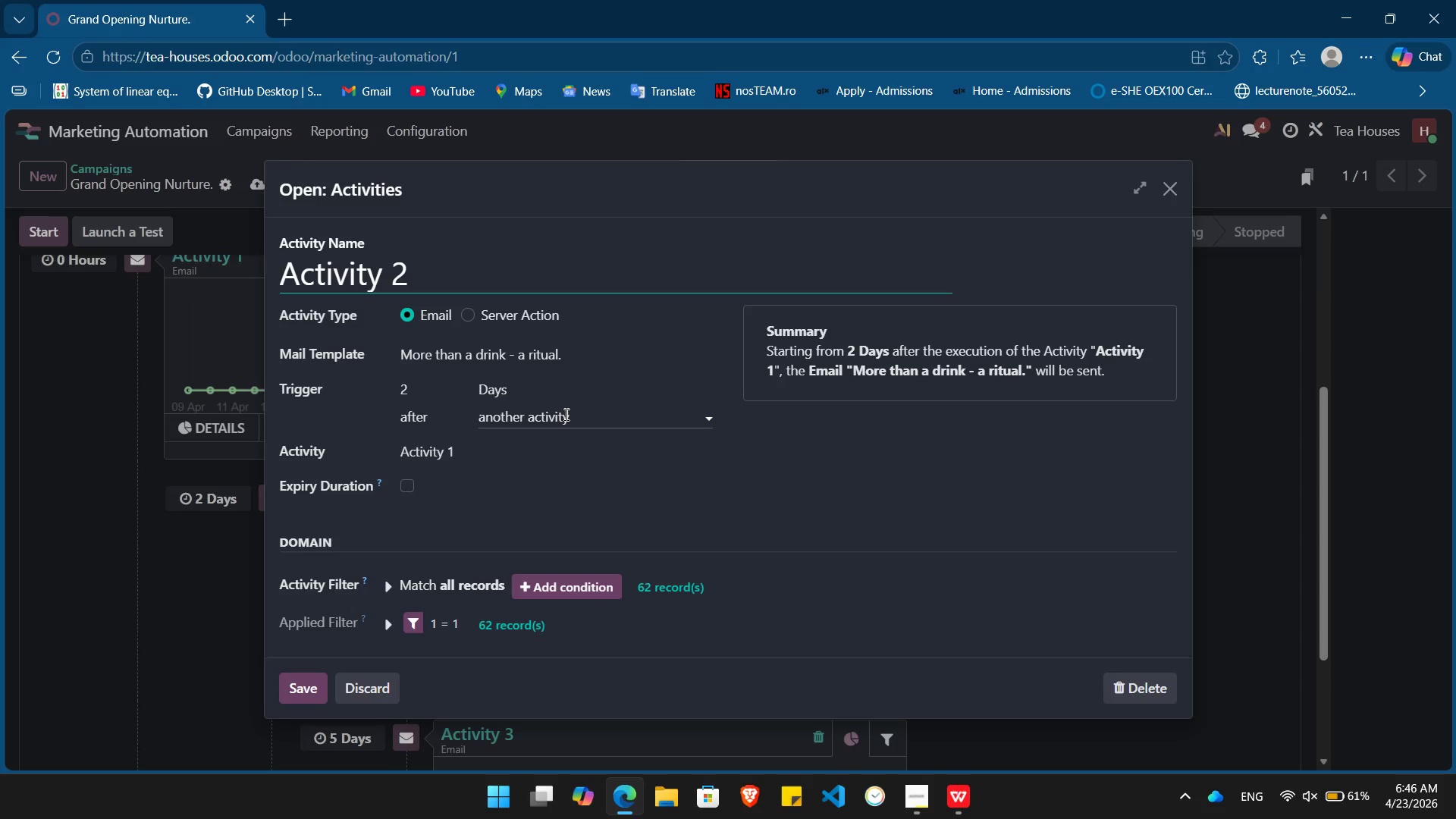 
left_click([575, 416])
 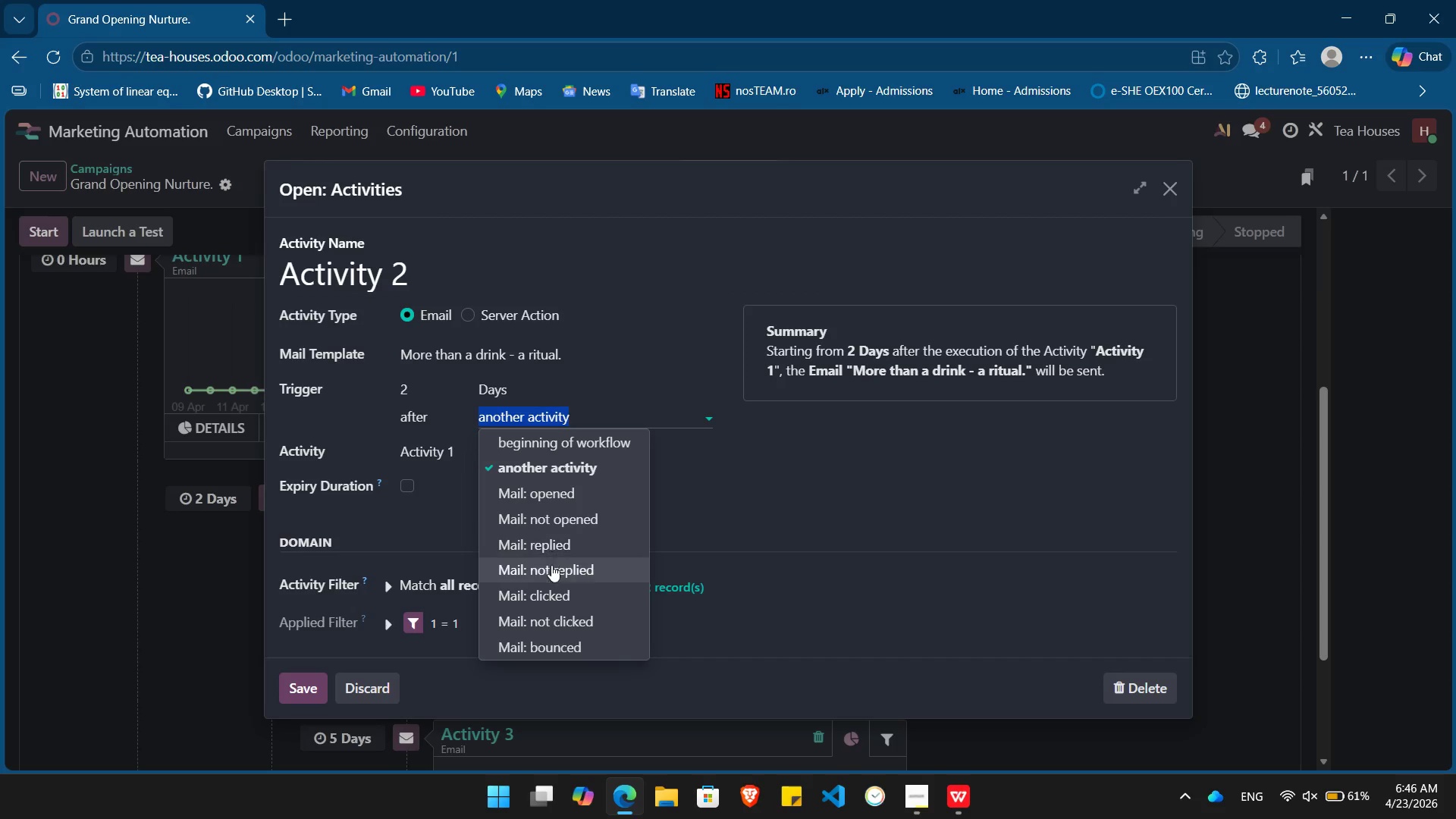 
left_click([556, 599])
 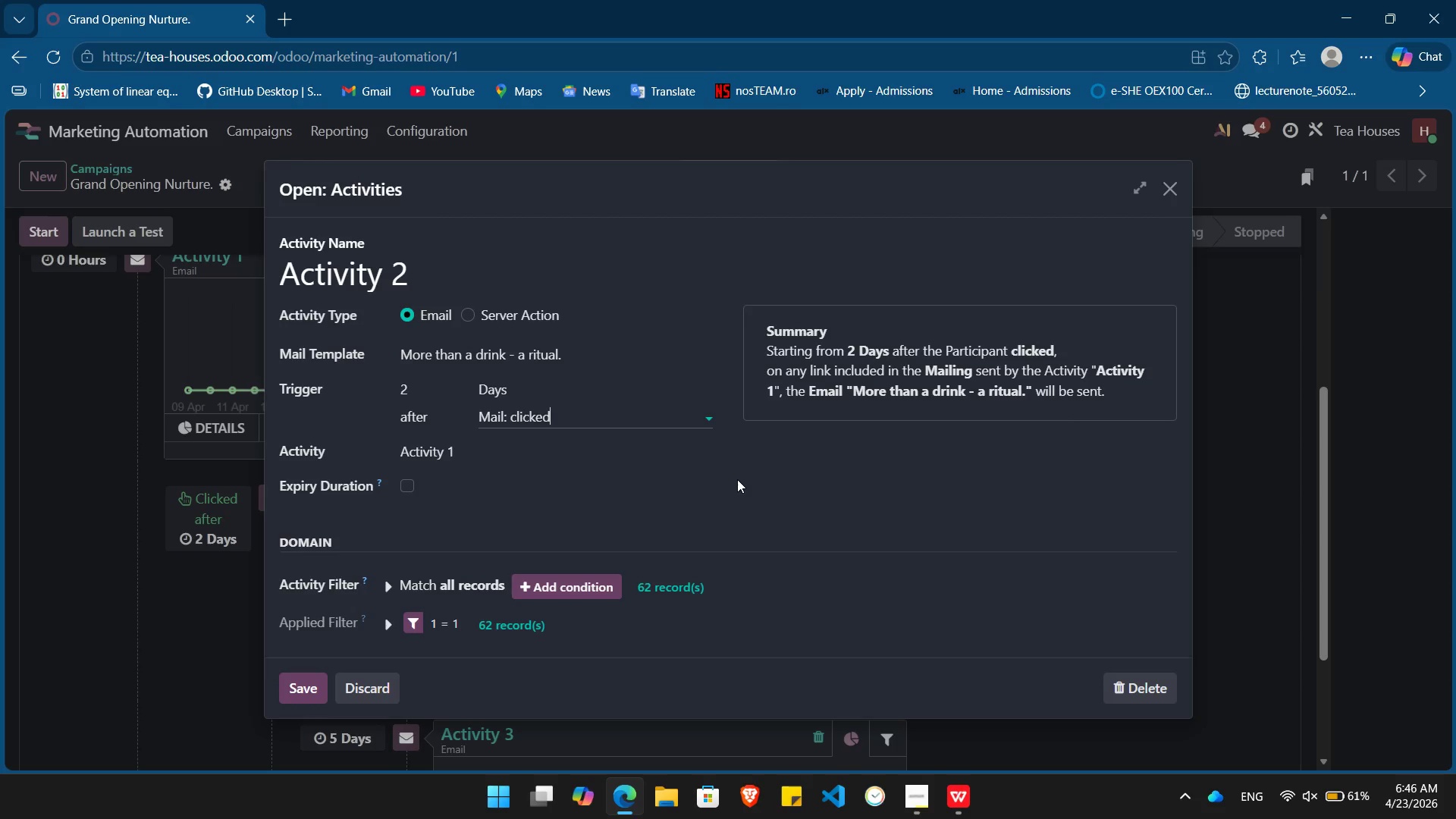 
wait(15.92)
 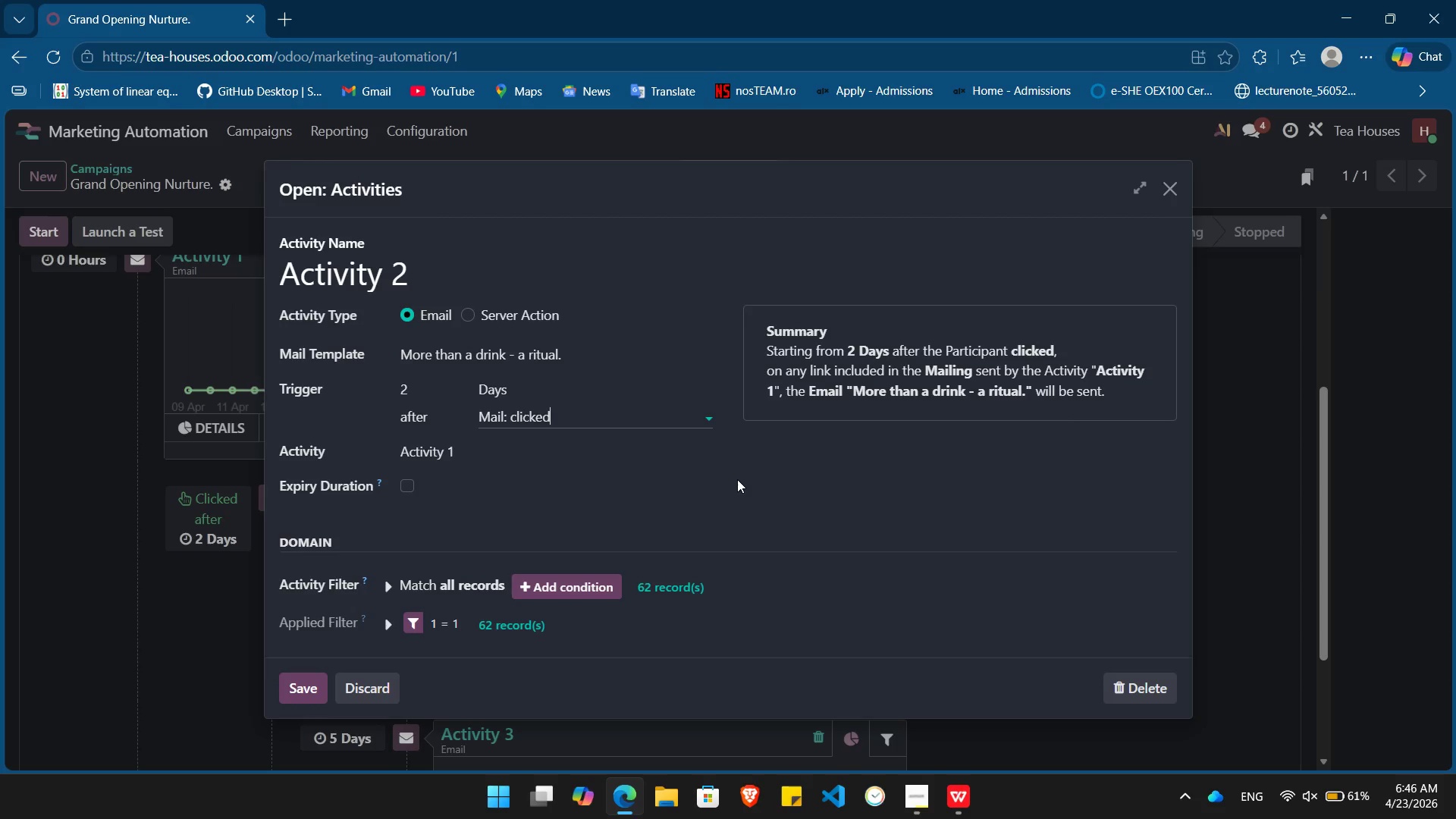 
left_click([307, 682])
 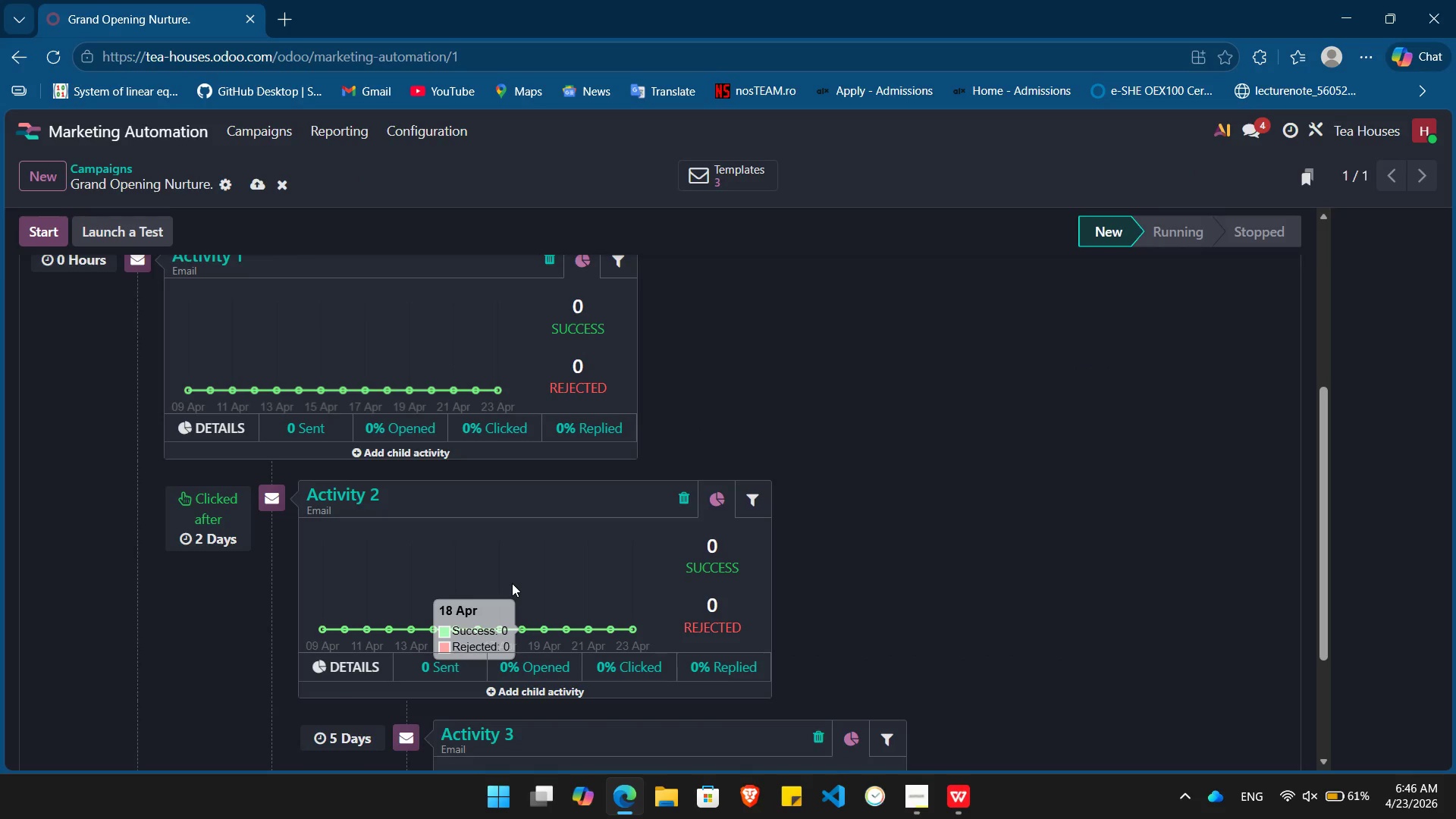 
scroll: coordinate [512, 583], scroll_direction: down, amount: 6.0
 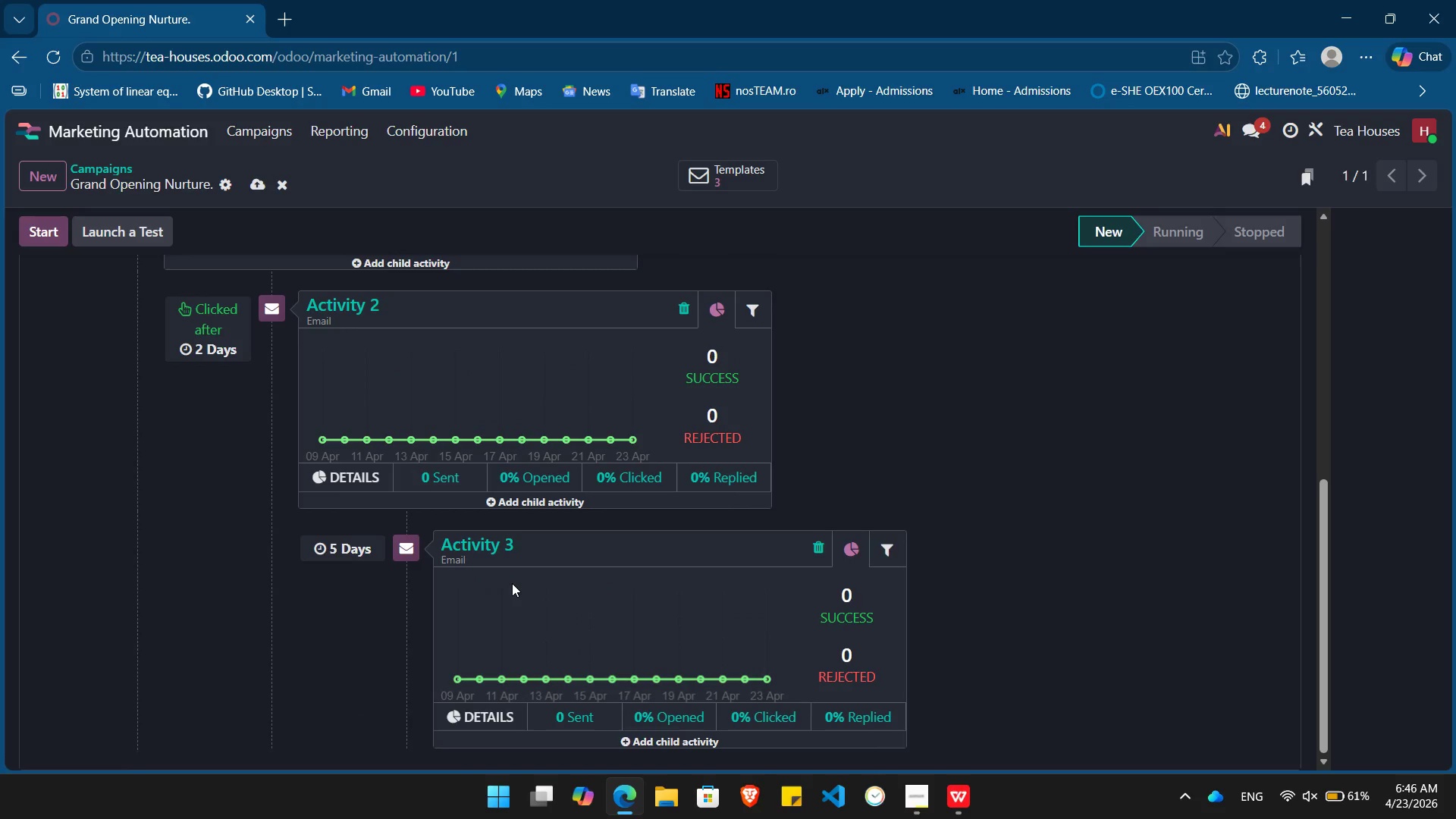 
wait(9.27)
 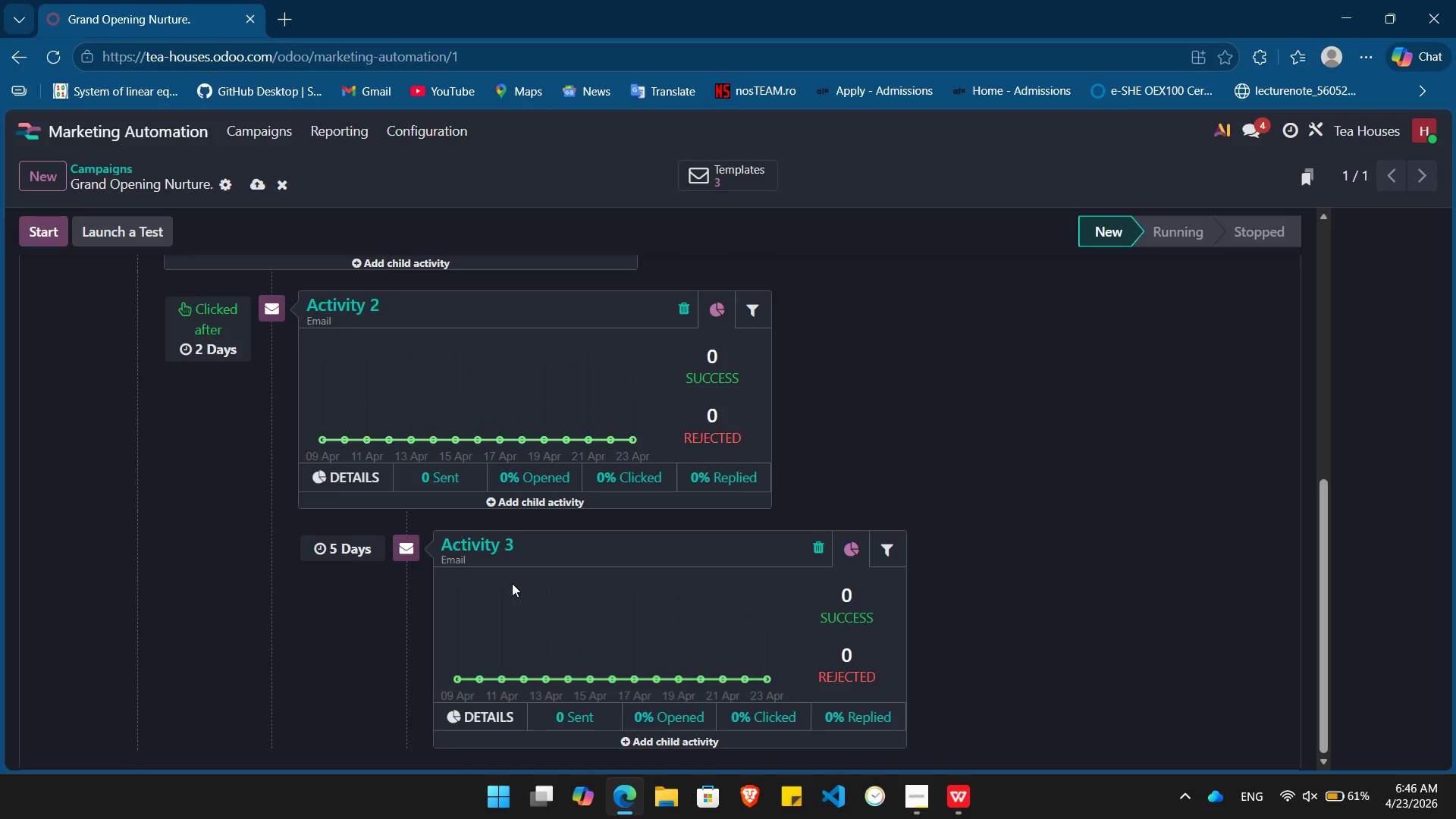 
scroll: coordinate [573, 733], scroll_direction: down, amount: 2.0
 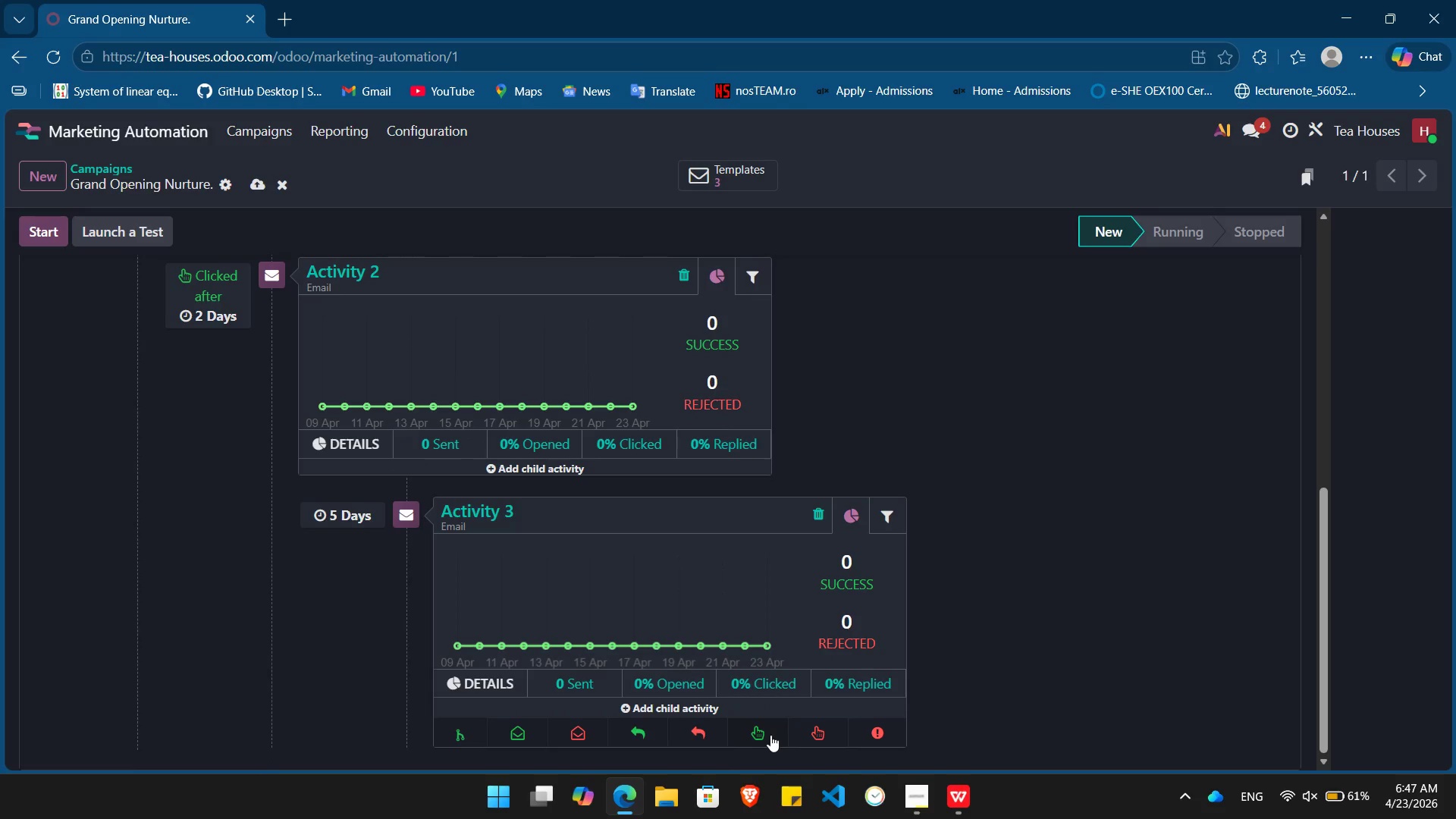 
mouse_move([792, 733])
 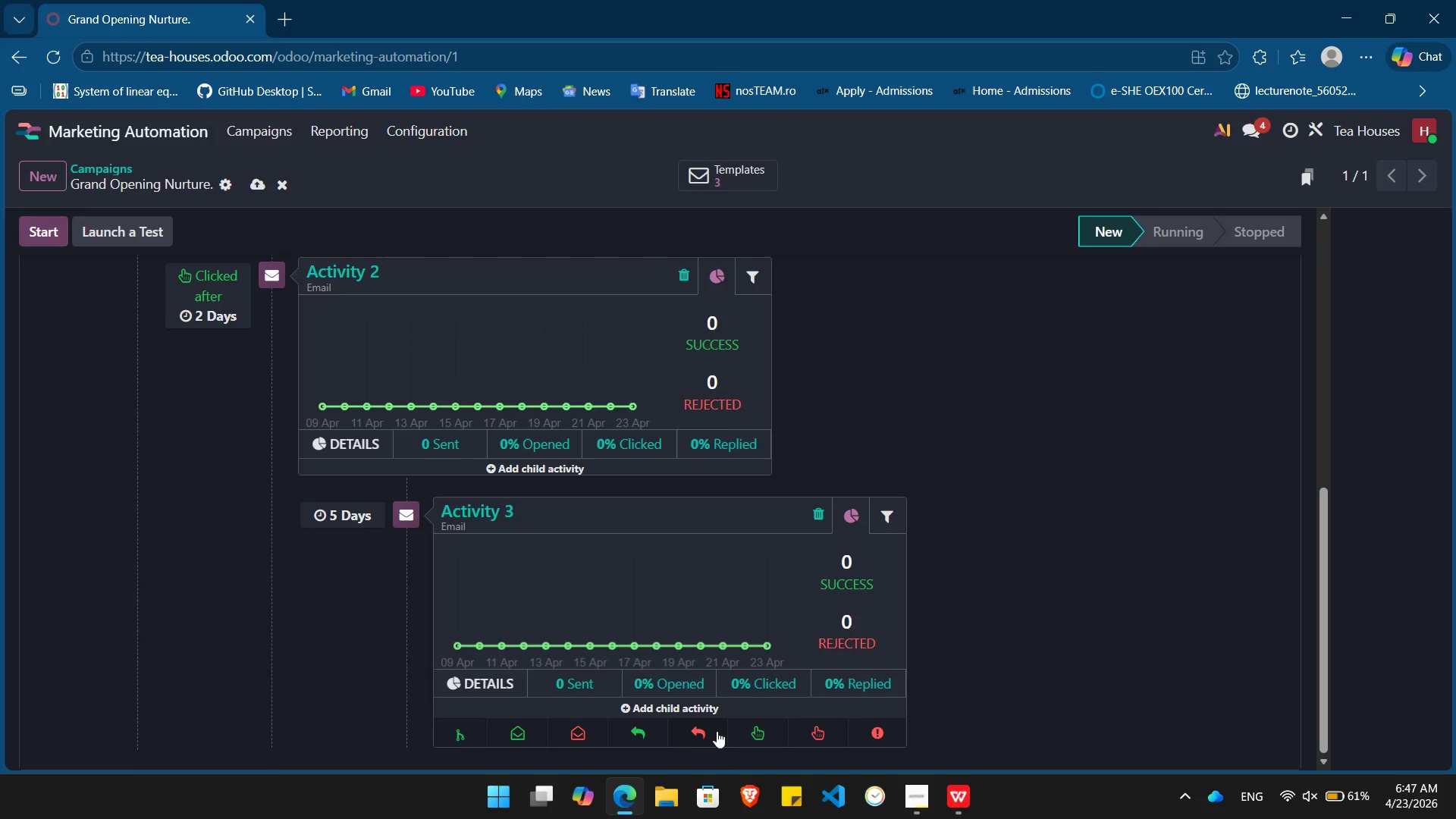 
mouse_move([692, 730])
 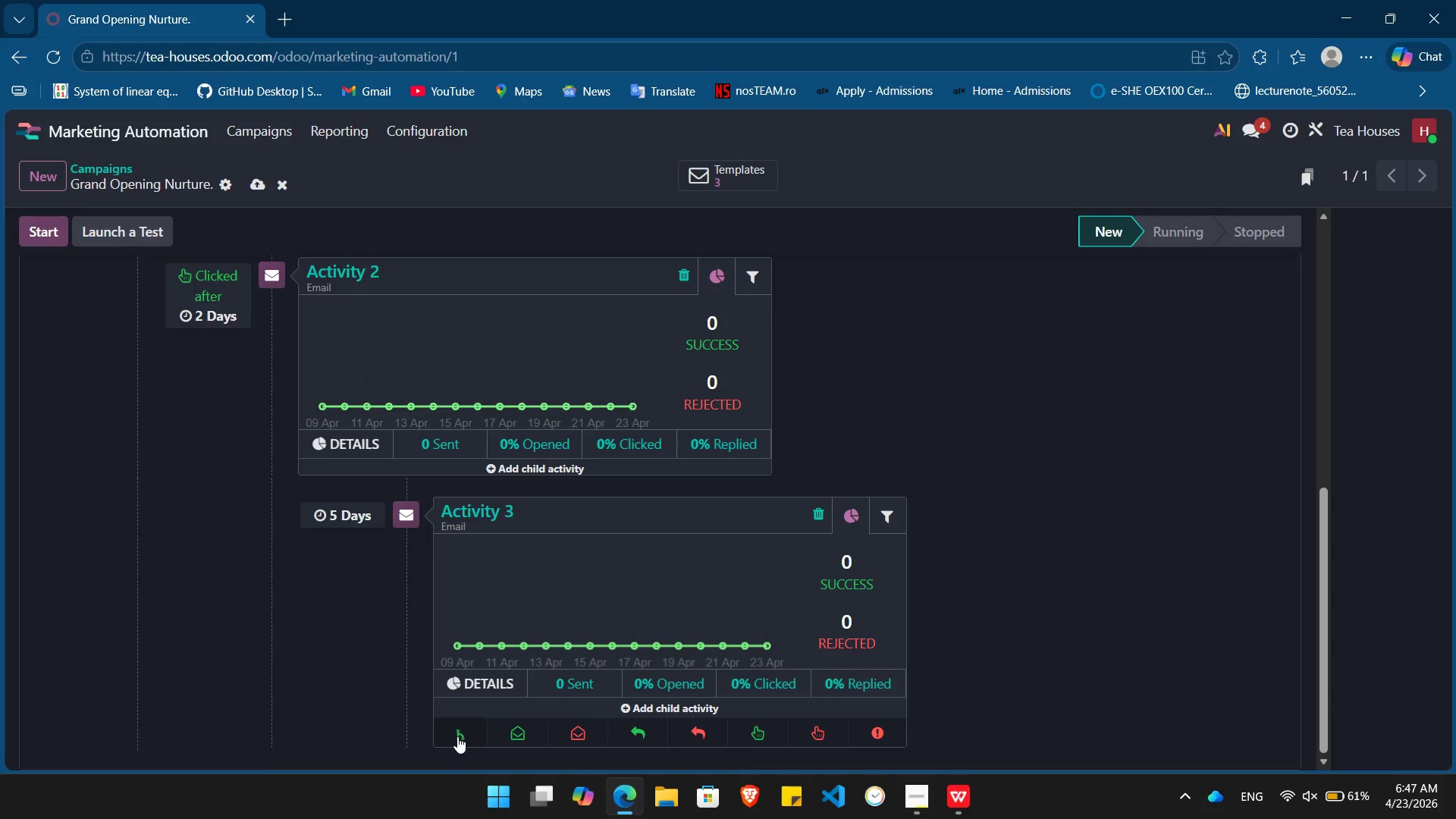 
left_click([457, 736])
 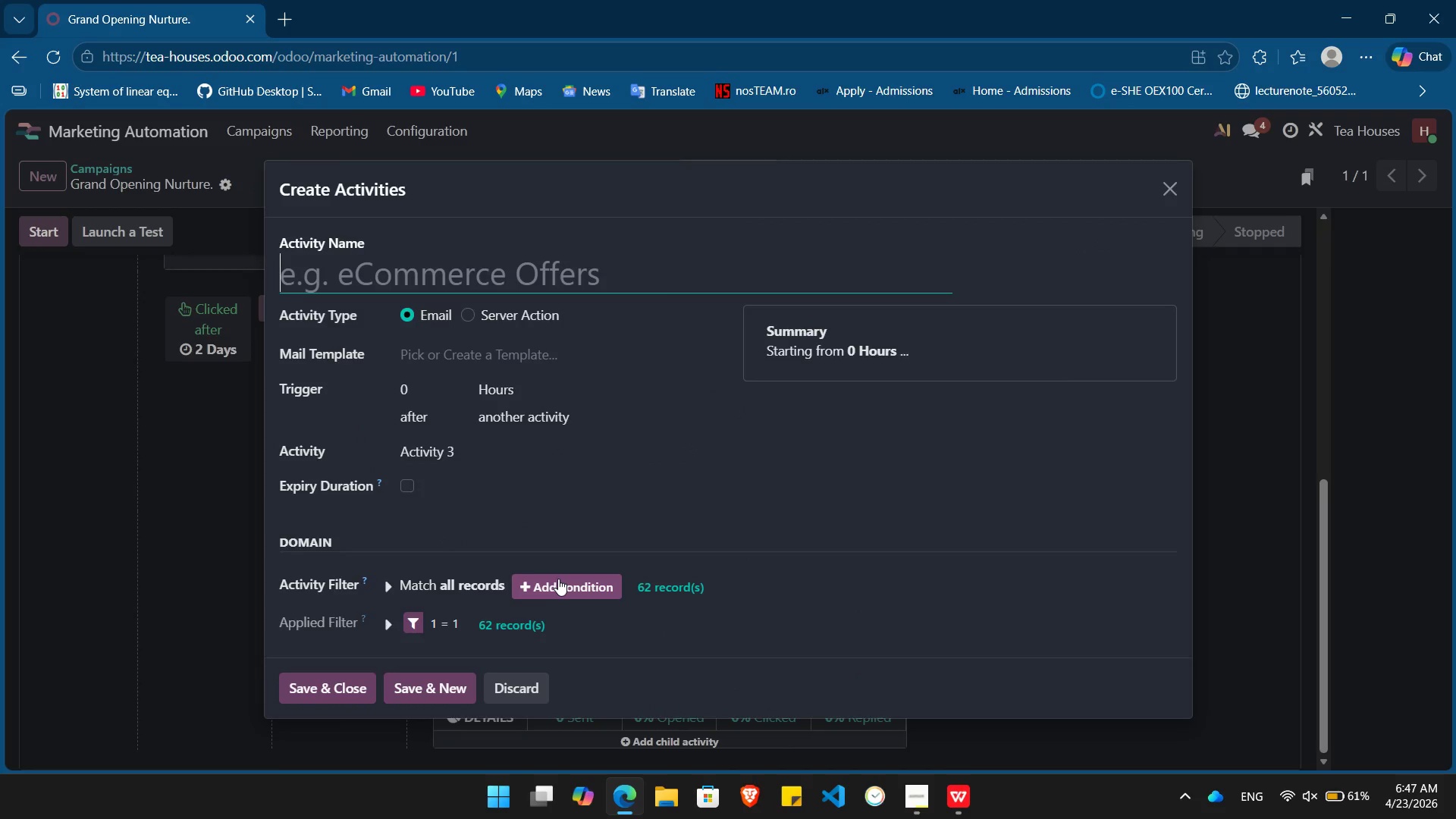 
wait(7.78)
 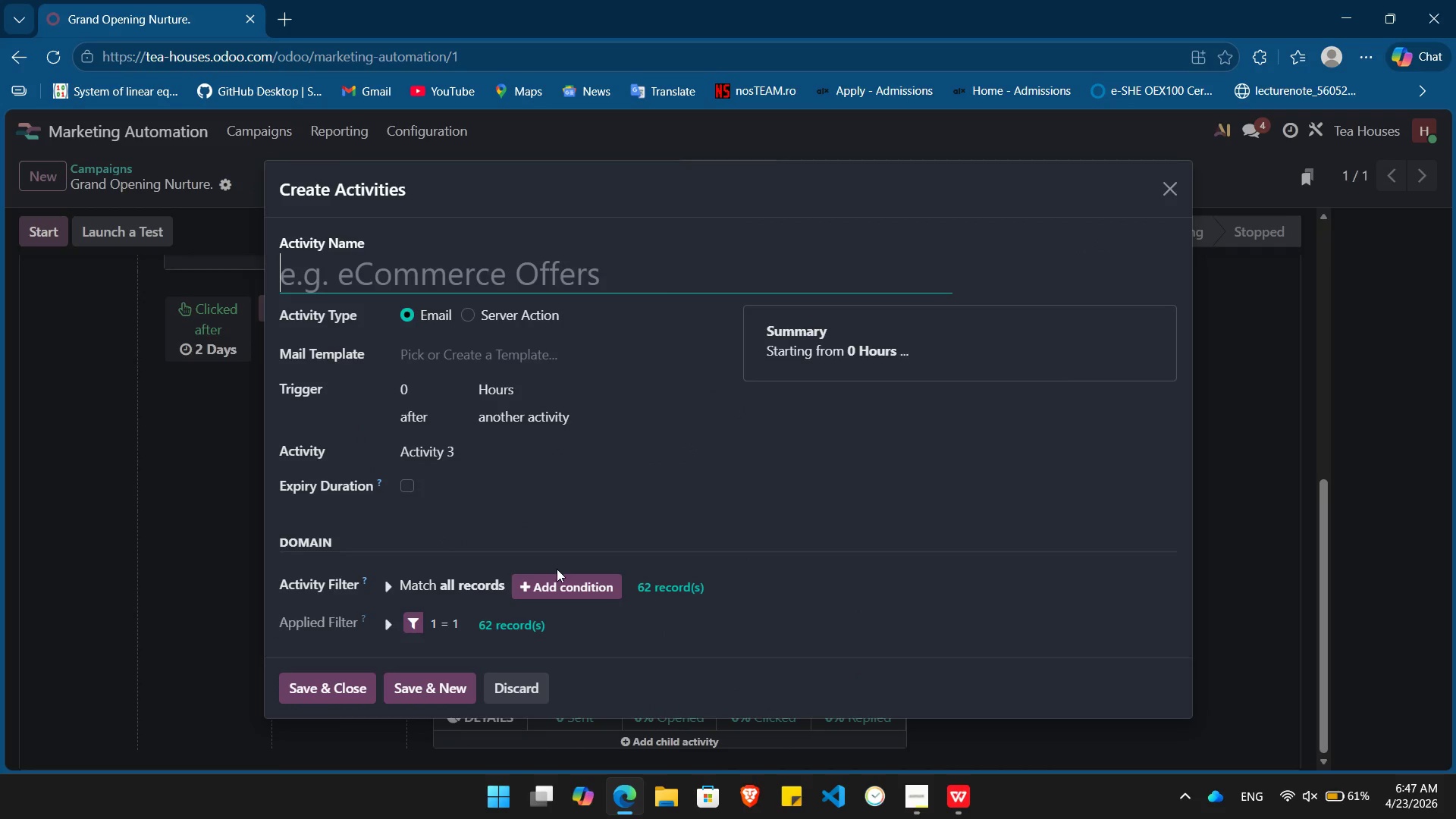 
left_click([558, 579])
 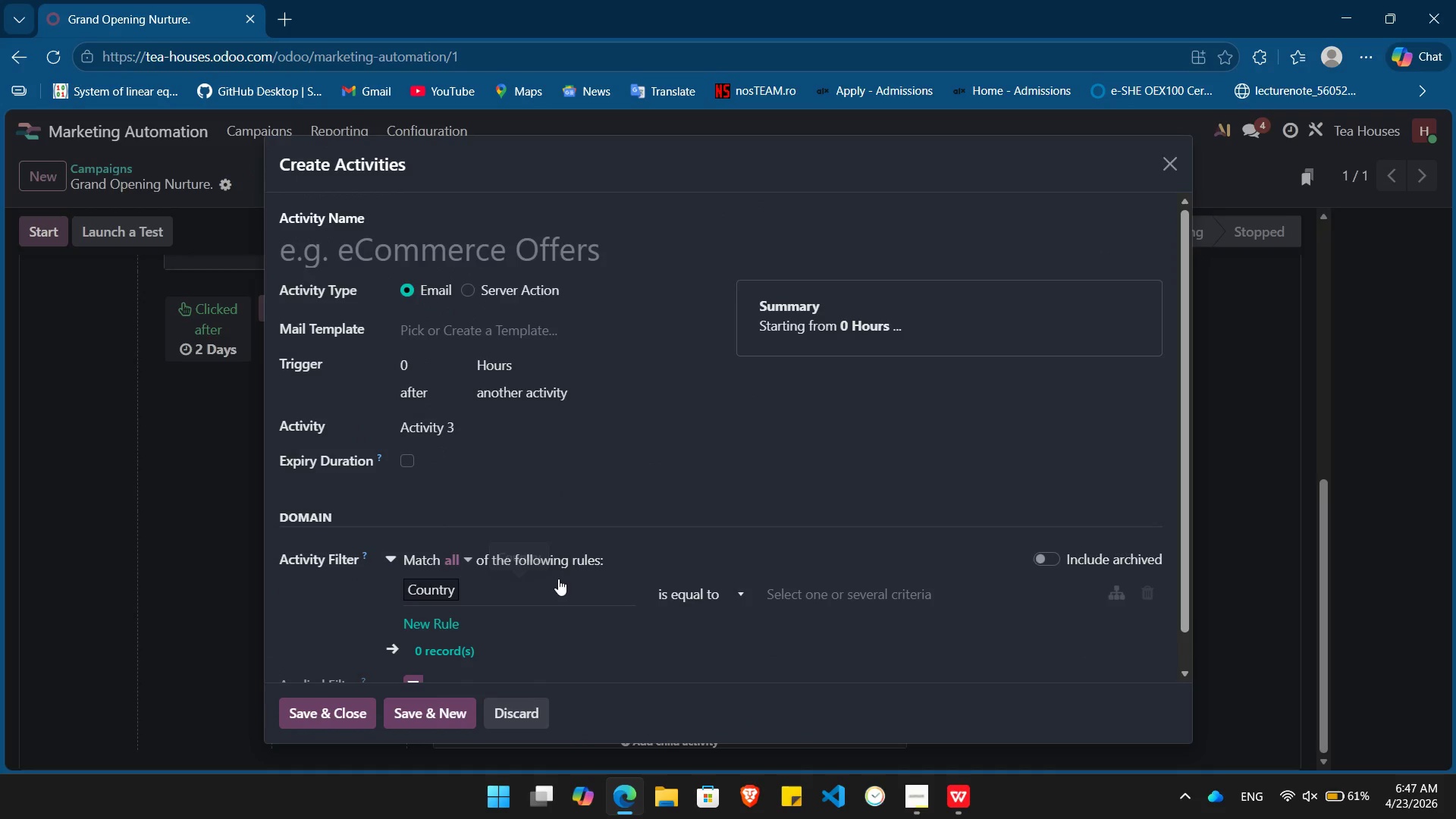 
scroll: coordinate [558, 579], scroll_direction: down, amount: 2.0
 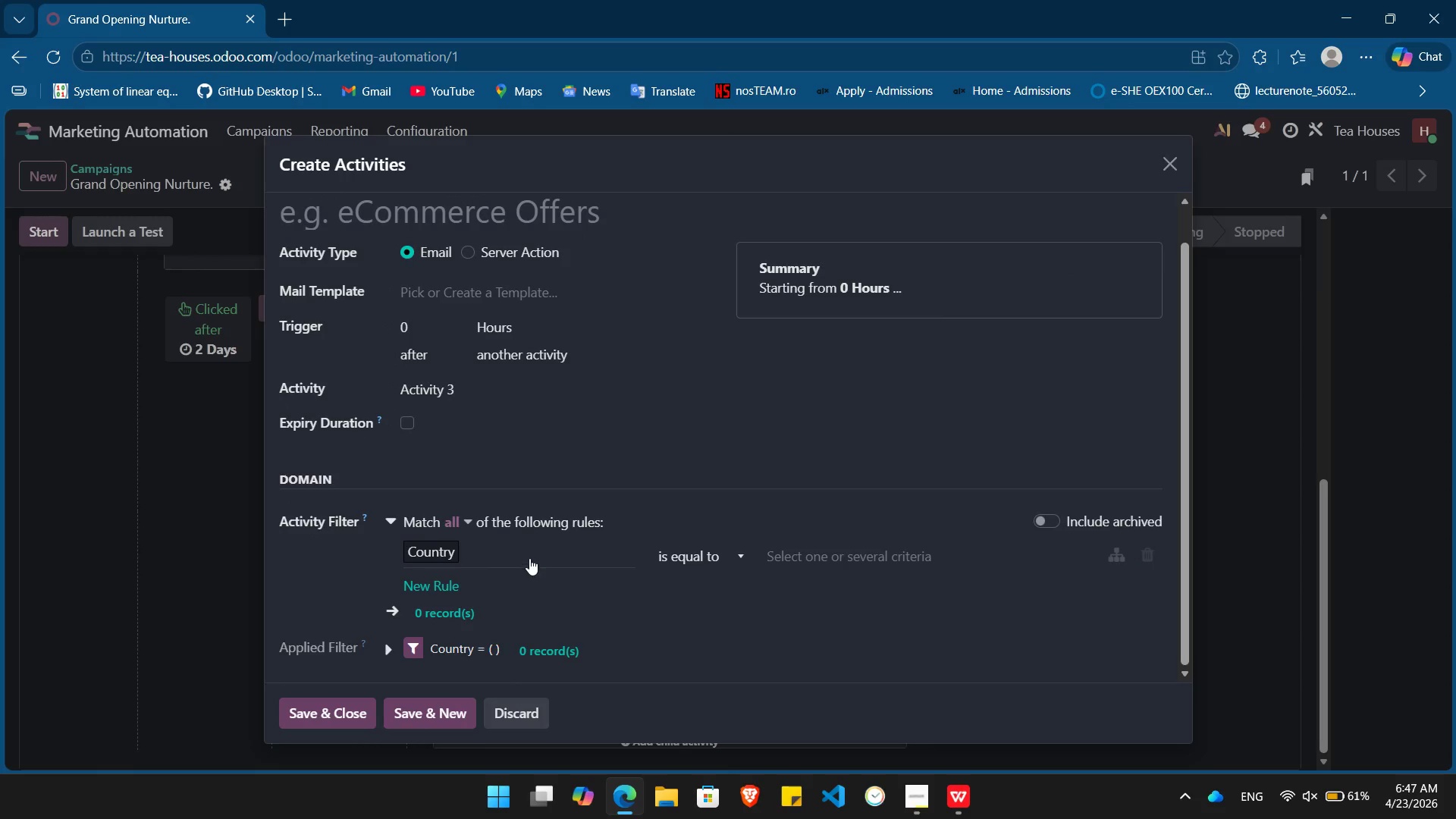 
left_click([529, 557])
 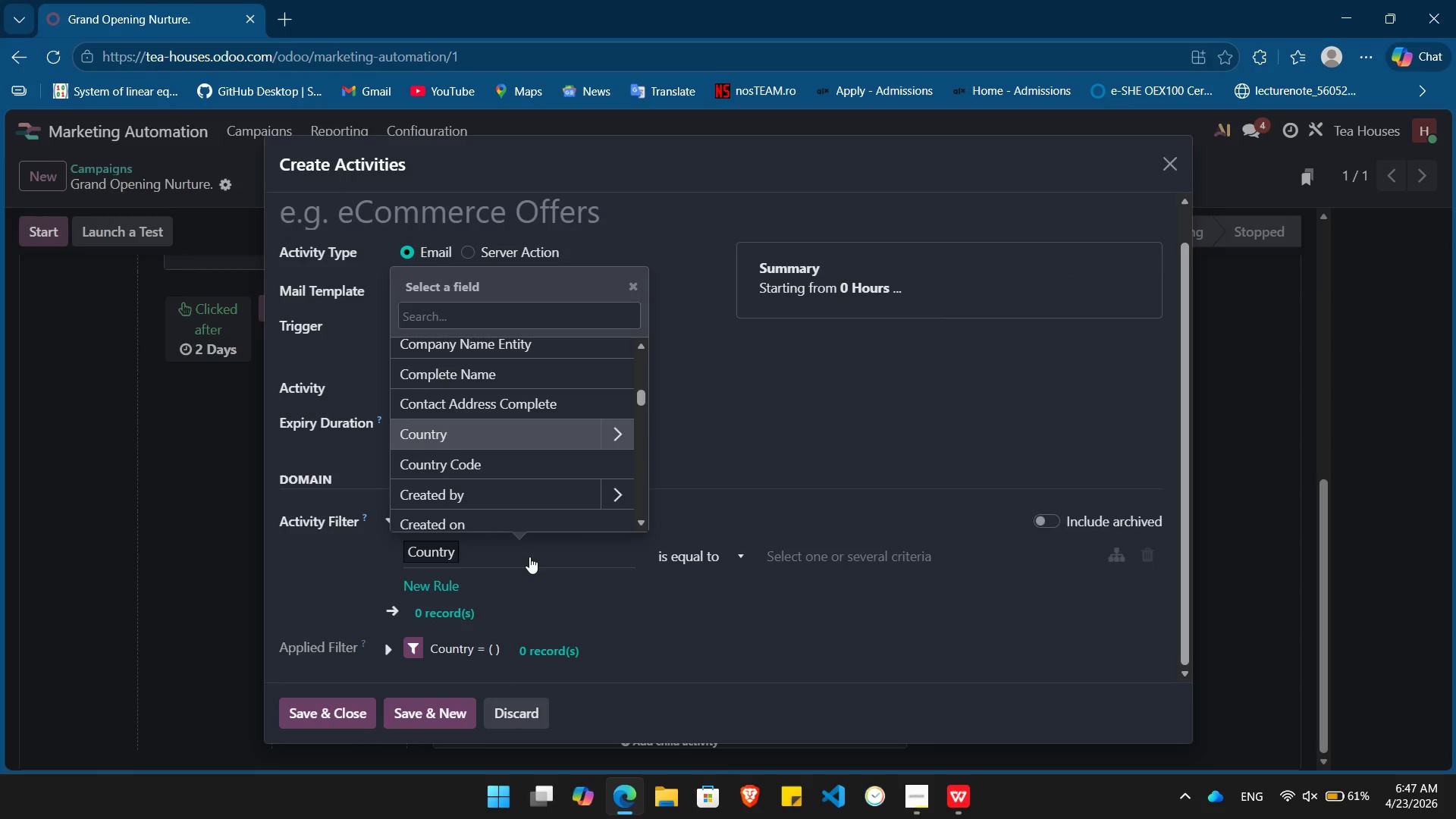 
type(survey)
 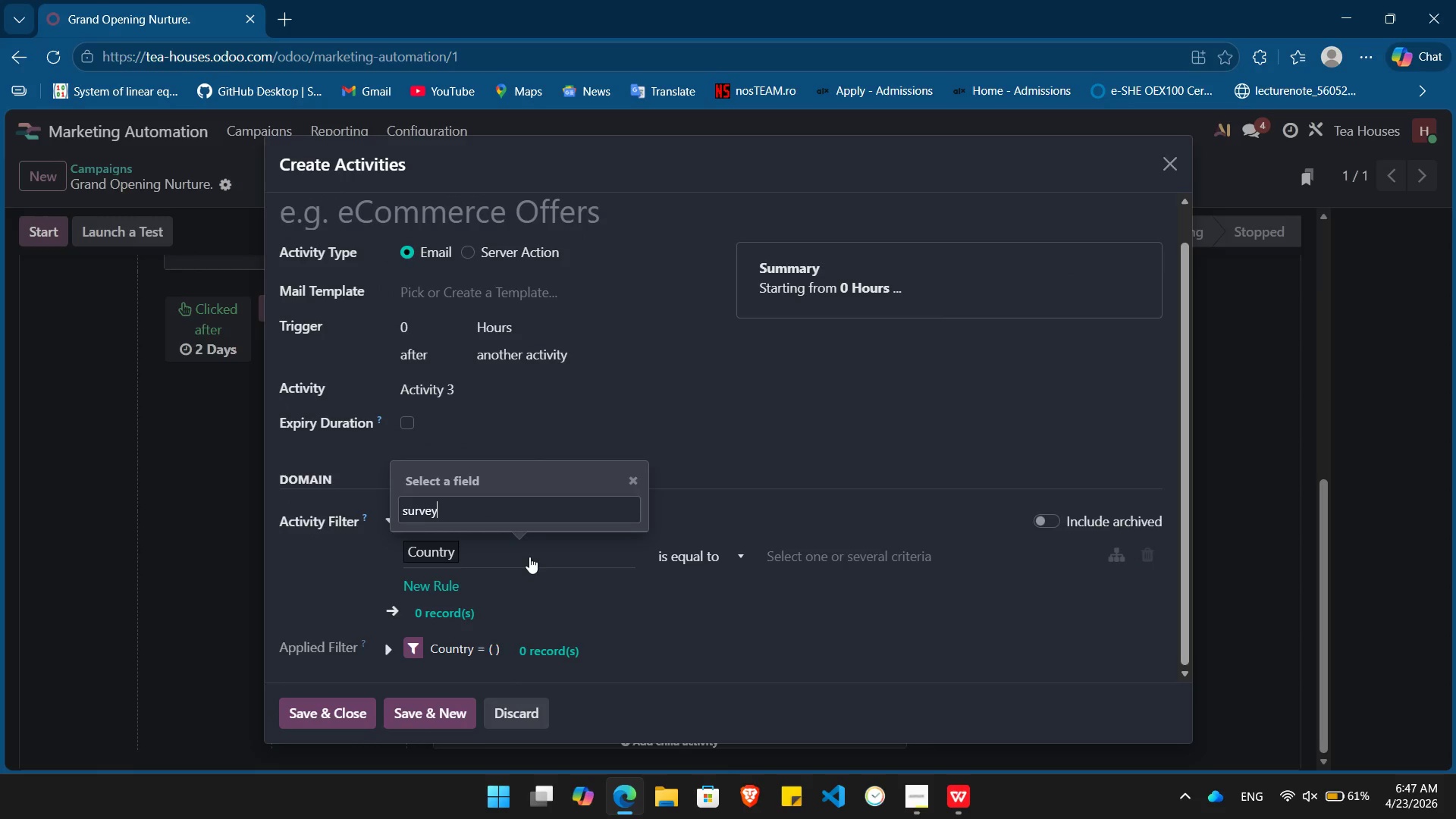 
hold_key(key=Backspace, duration=0.81)
 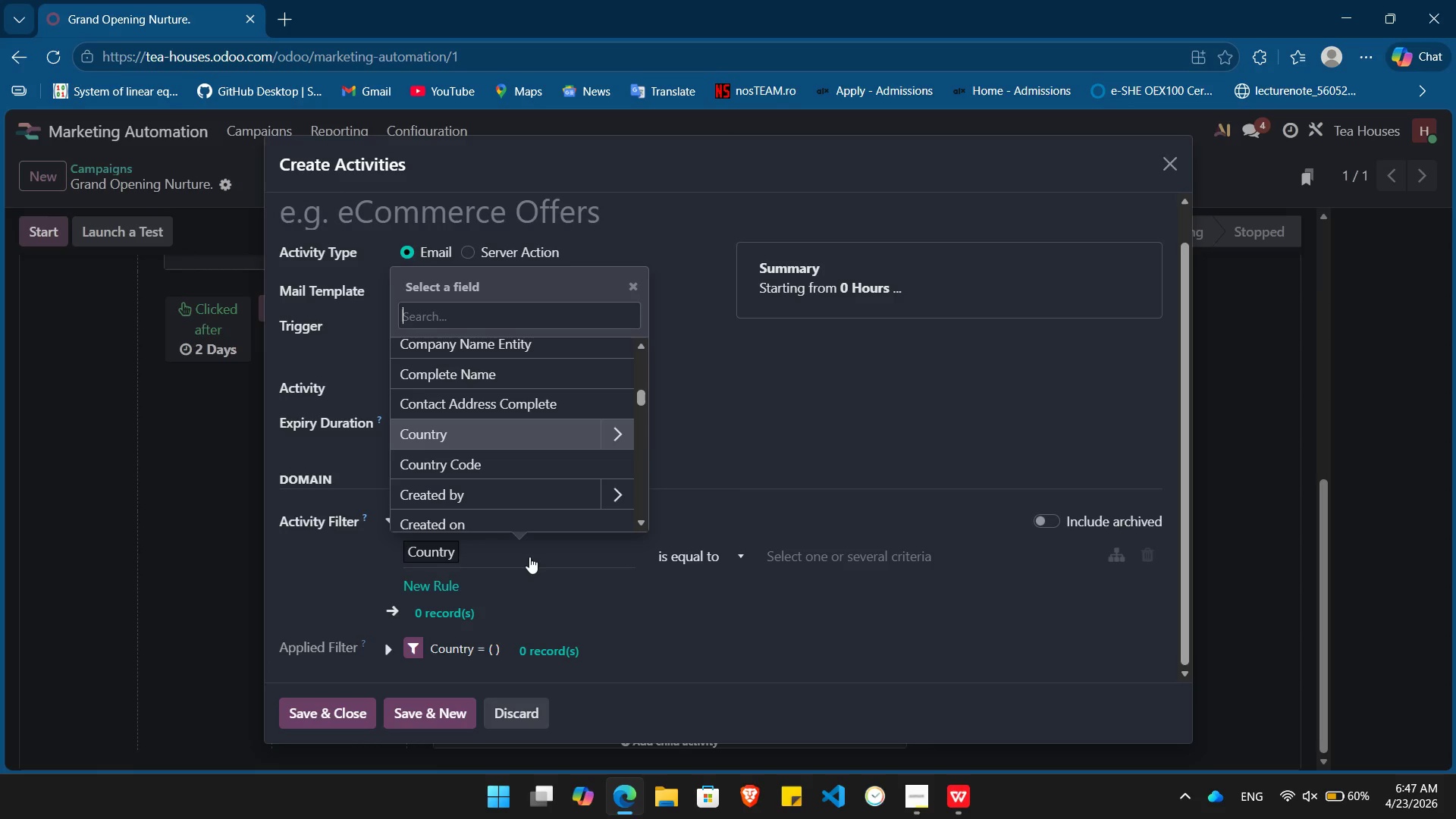 
wait(13.95)
 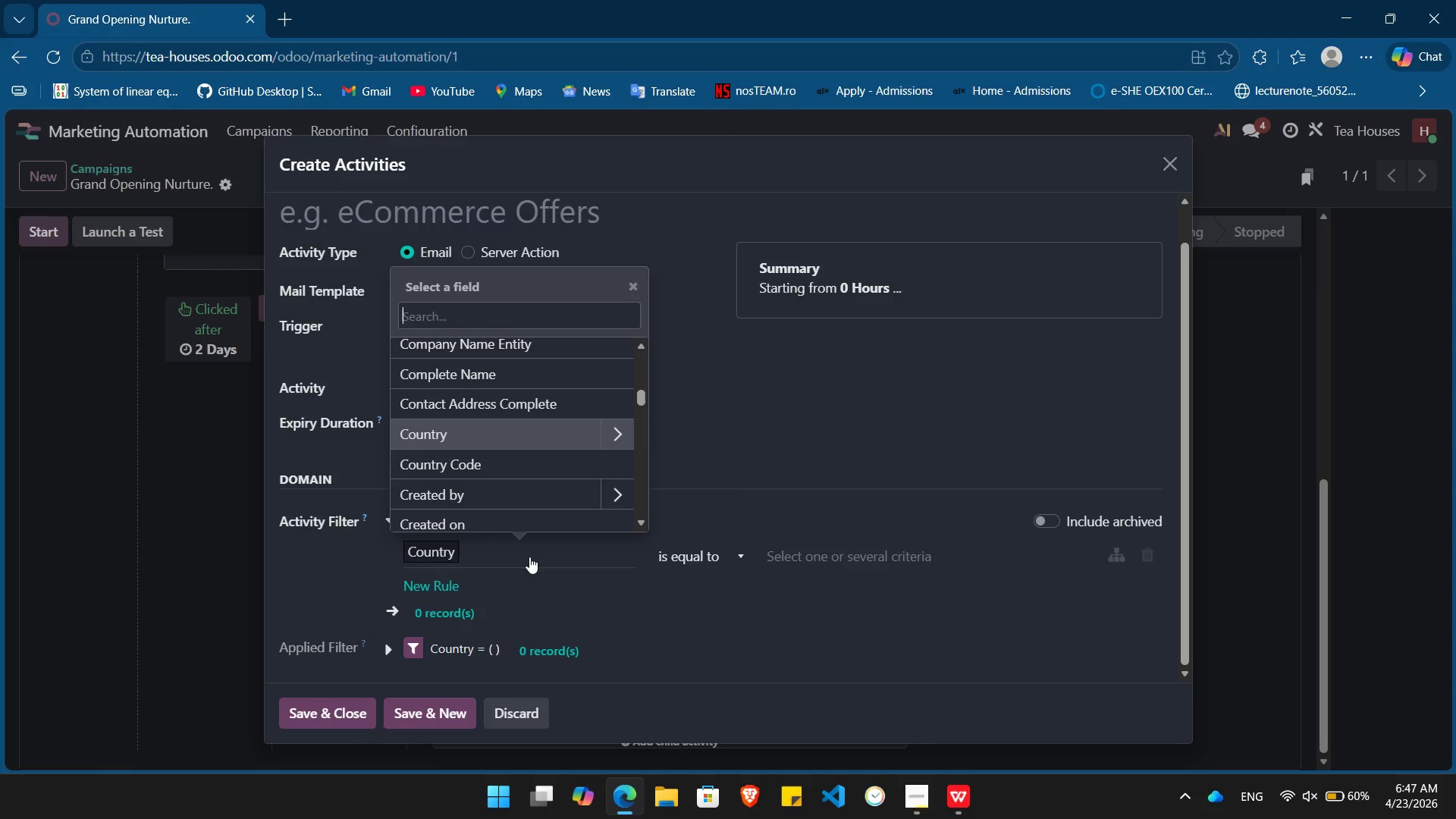 
left_click([485, 565])
 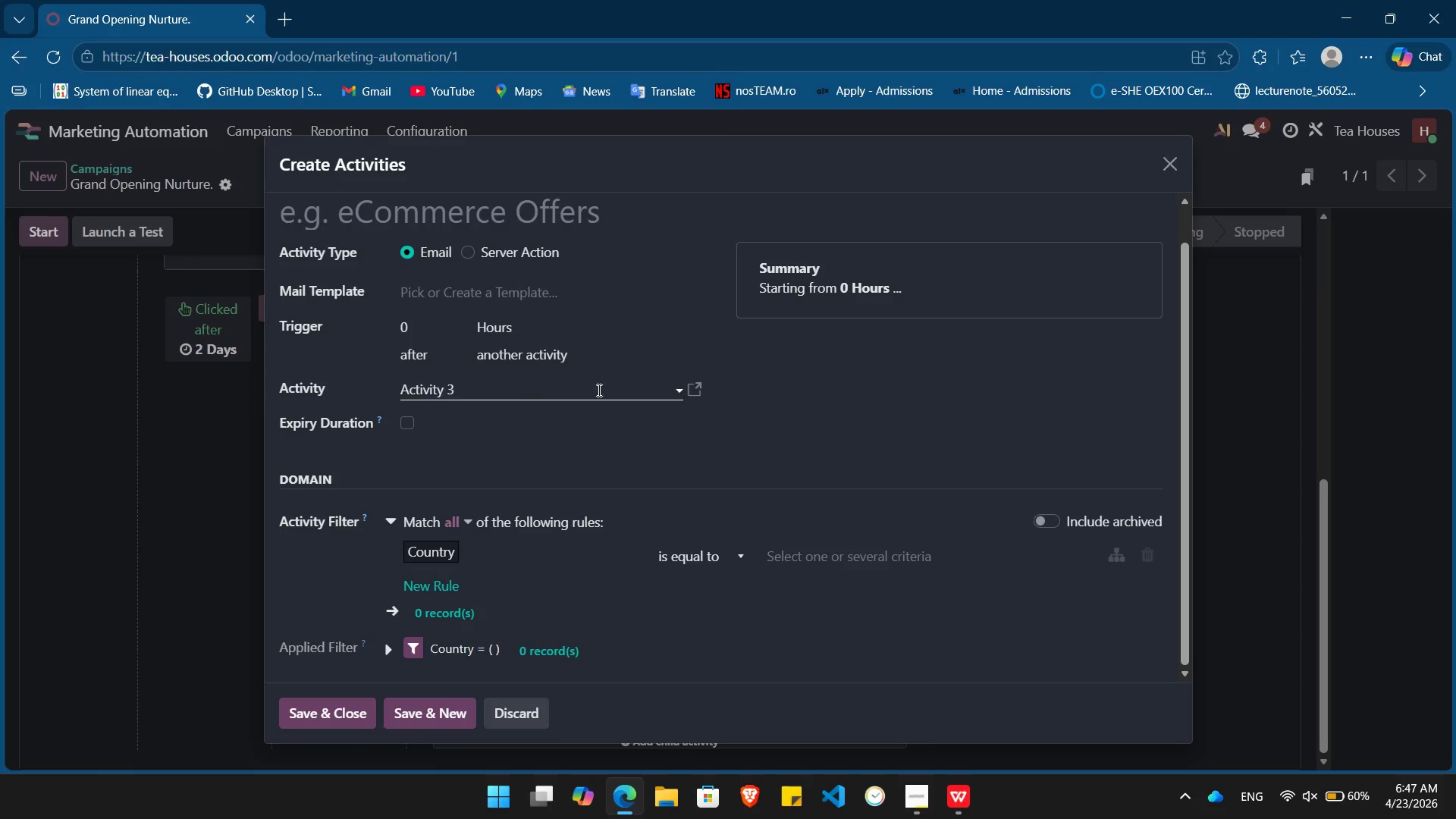 
wait(19.28)
 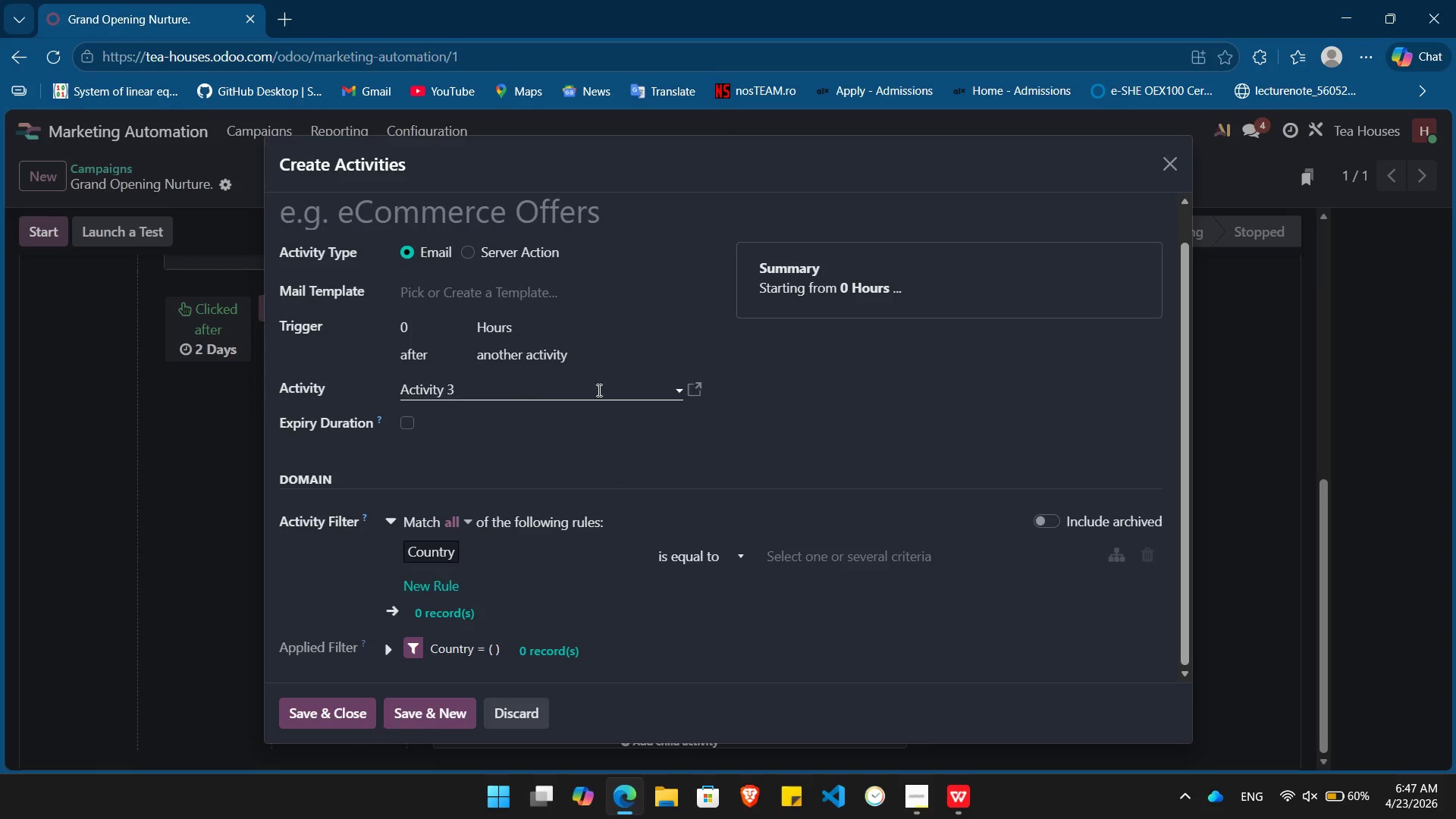 
left_click([428, 336])
 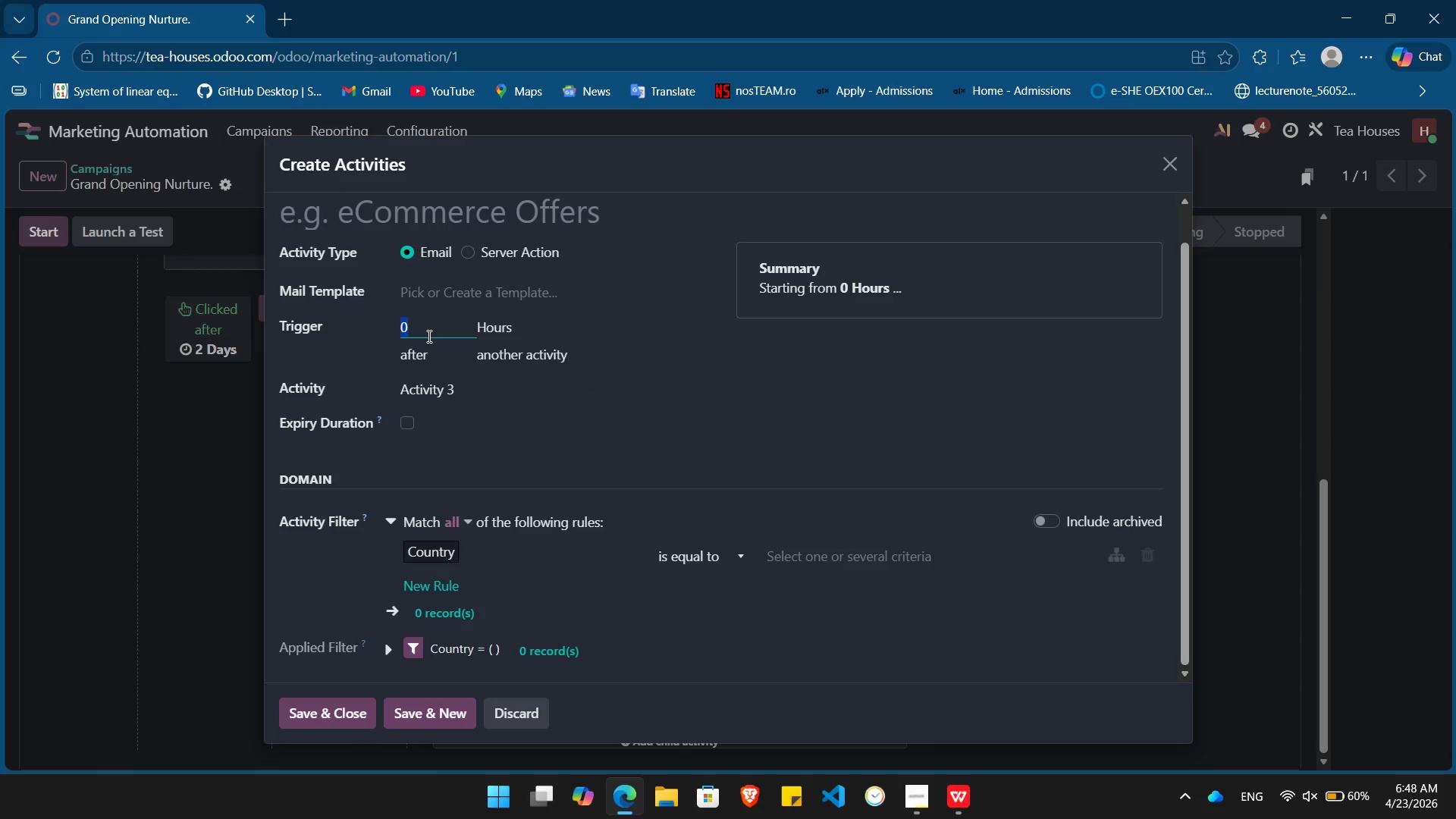 
key(Numpad2)
 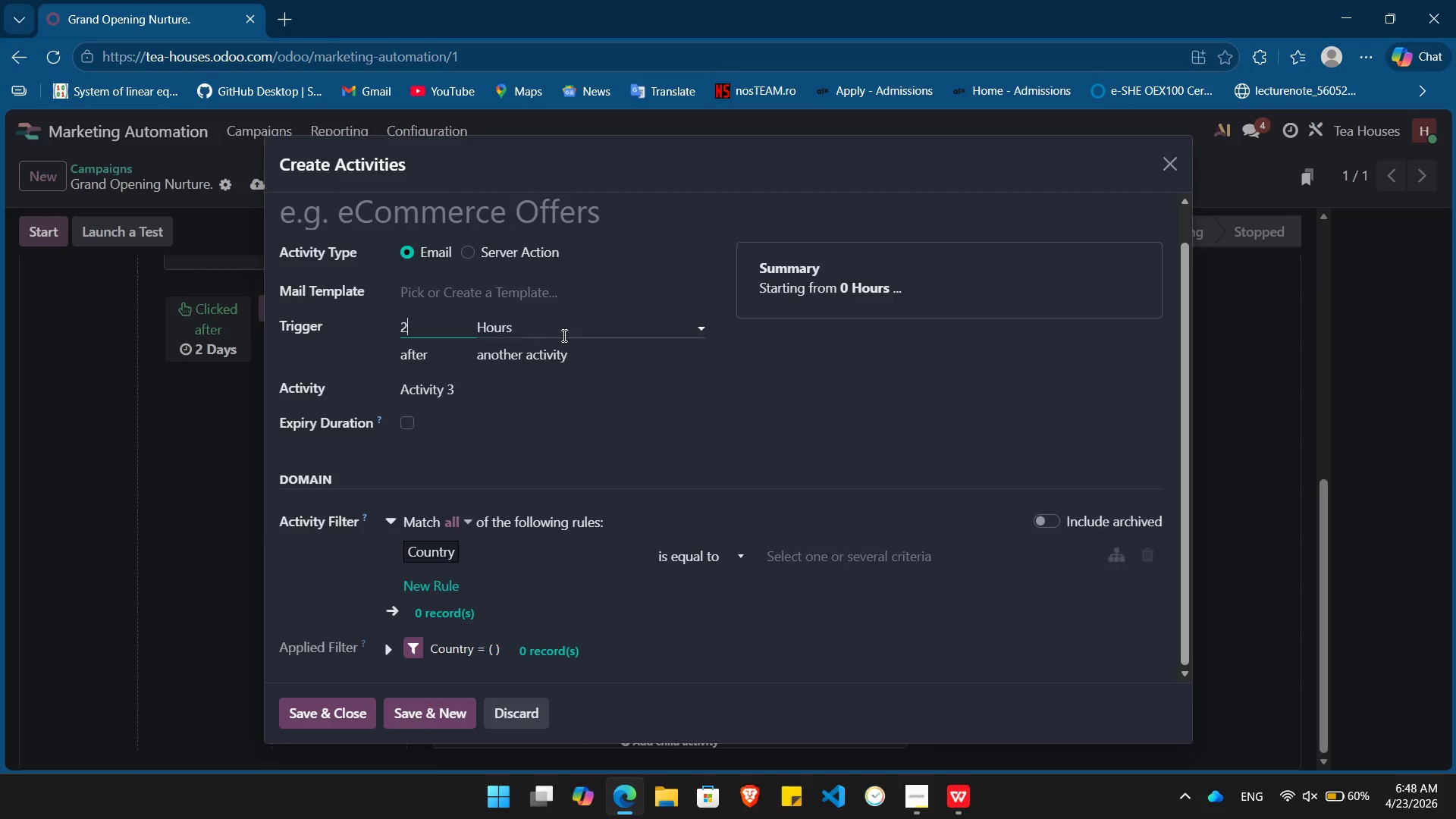 
left_click([563, 324])
 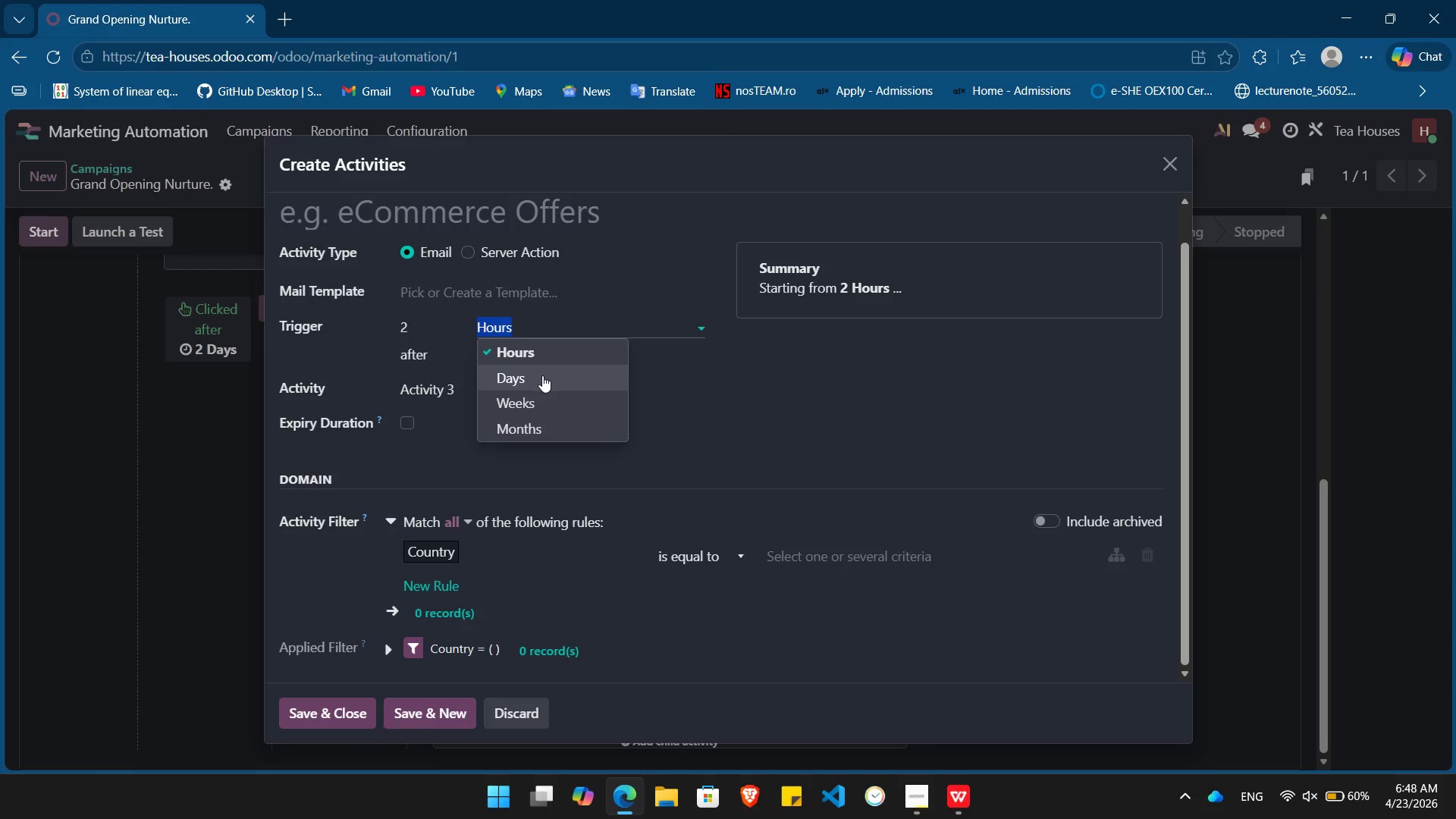 
left_click([542, 375])
 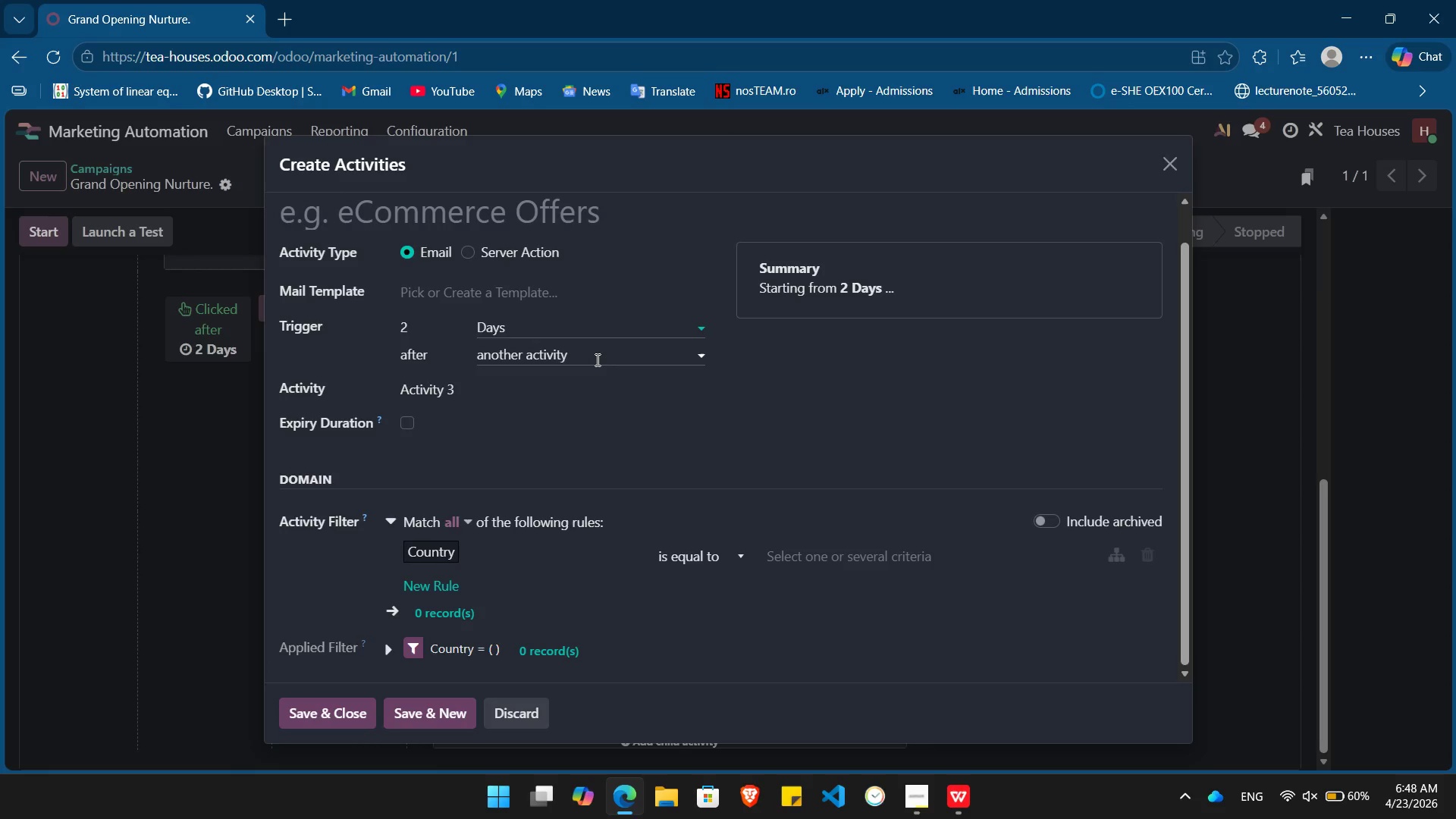 
wait(30.47)
 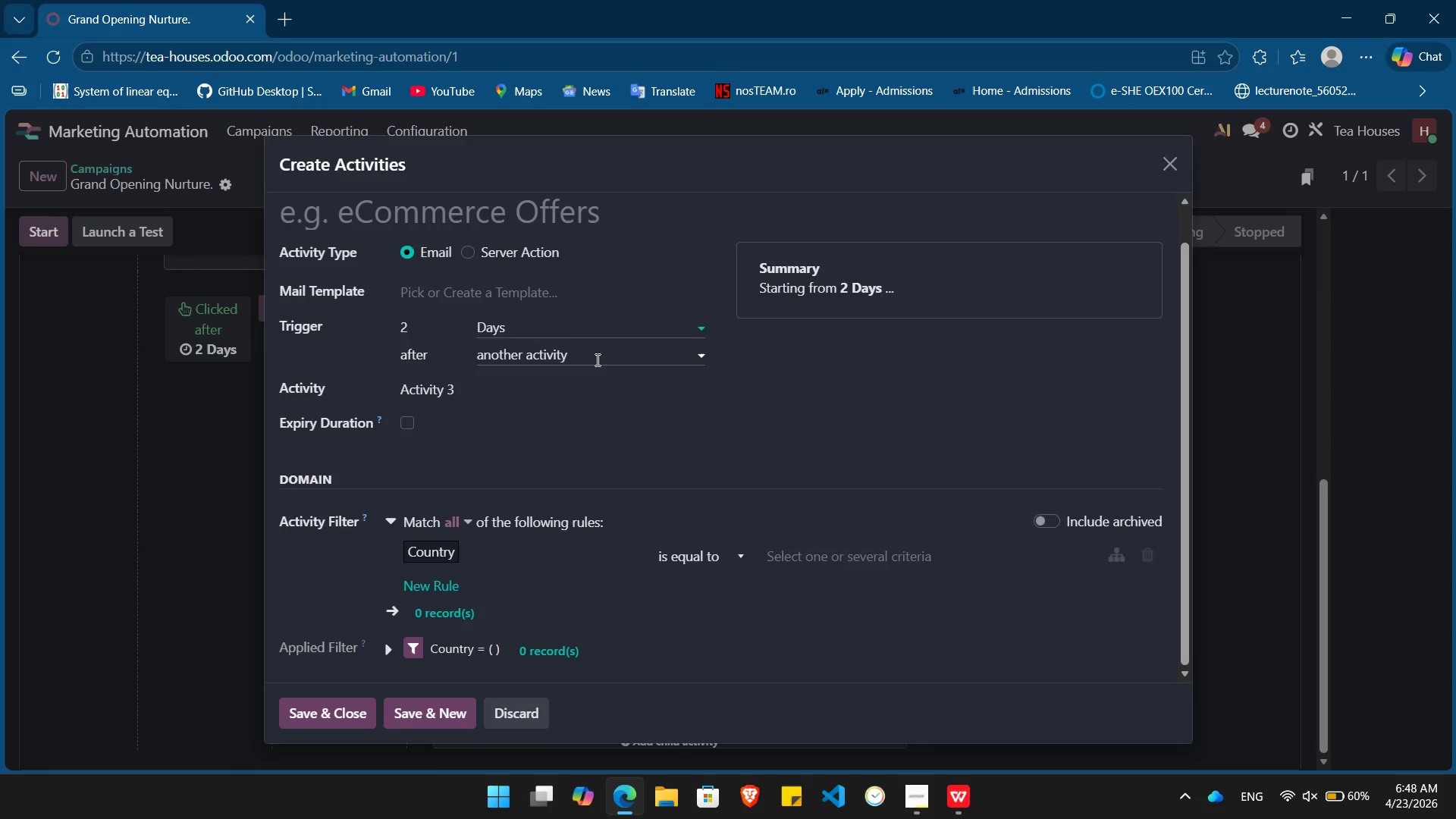 
left_click([577, 548])
 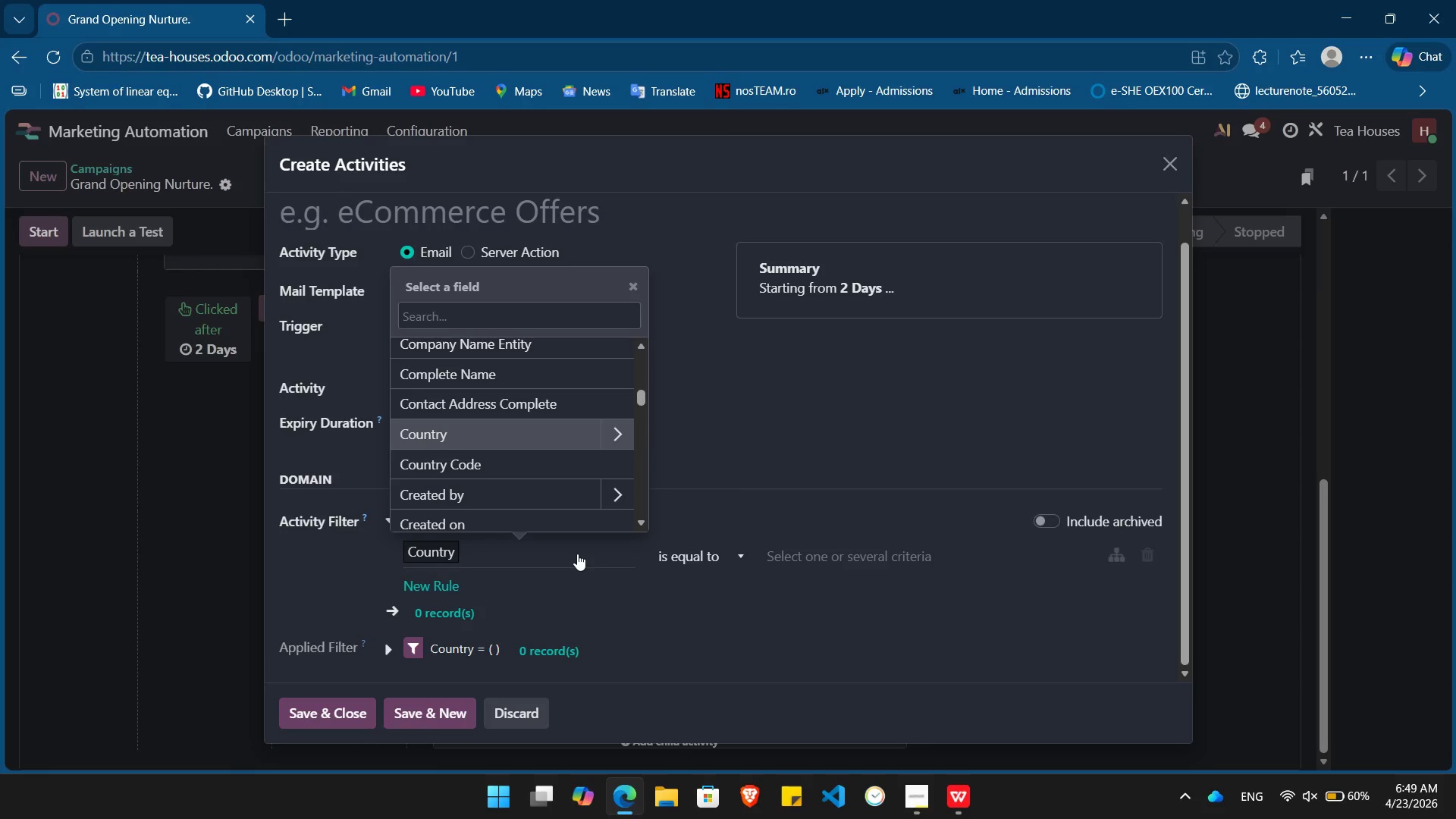 
wait(51.34)
 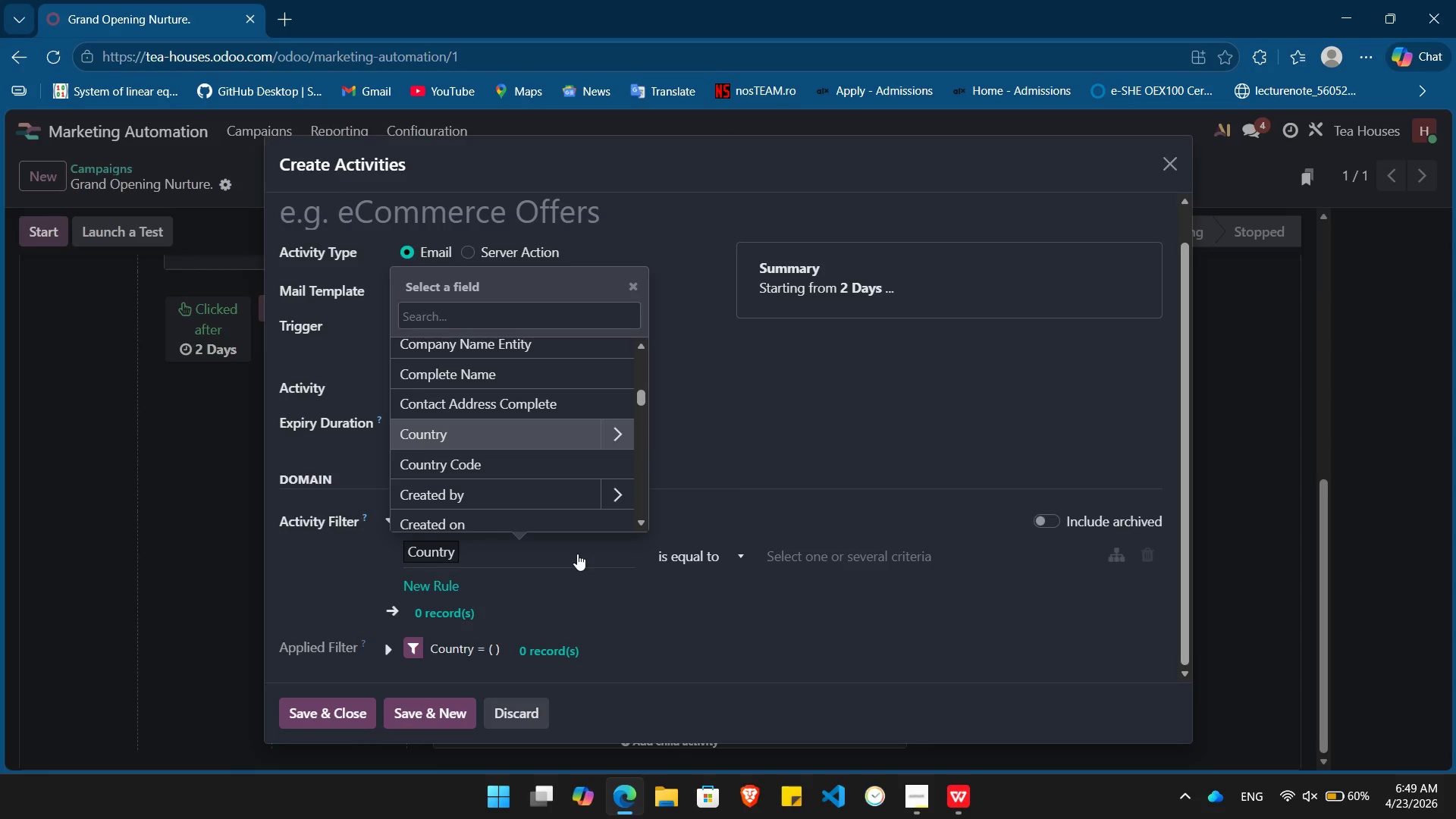 
type(answe)
 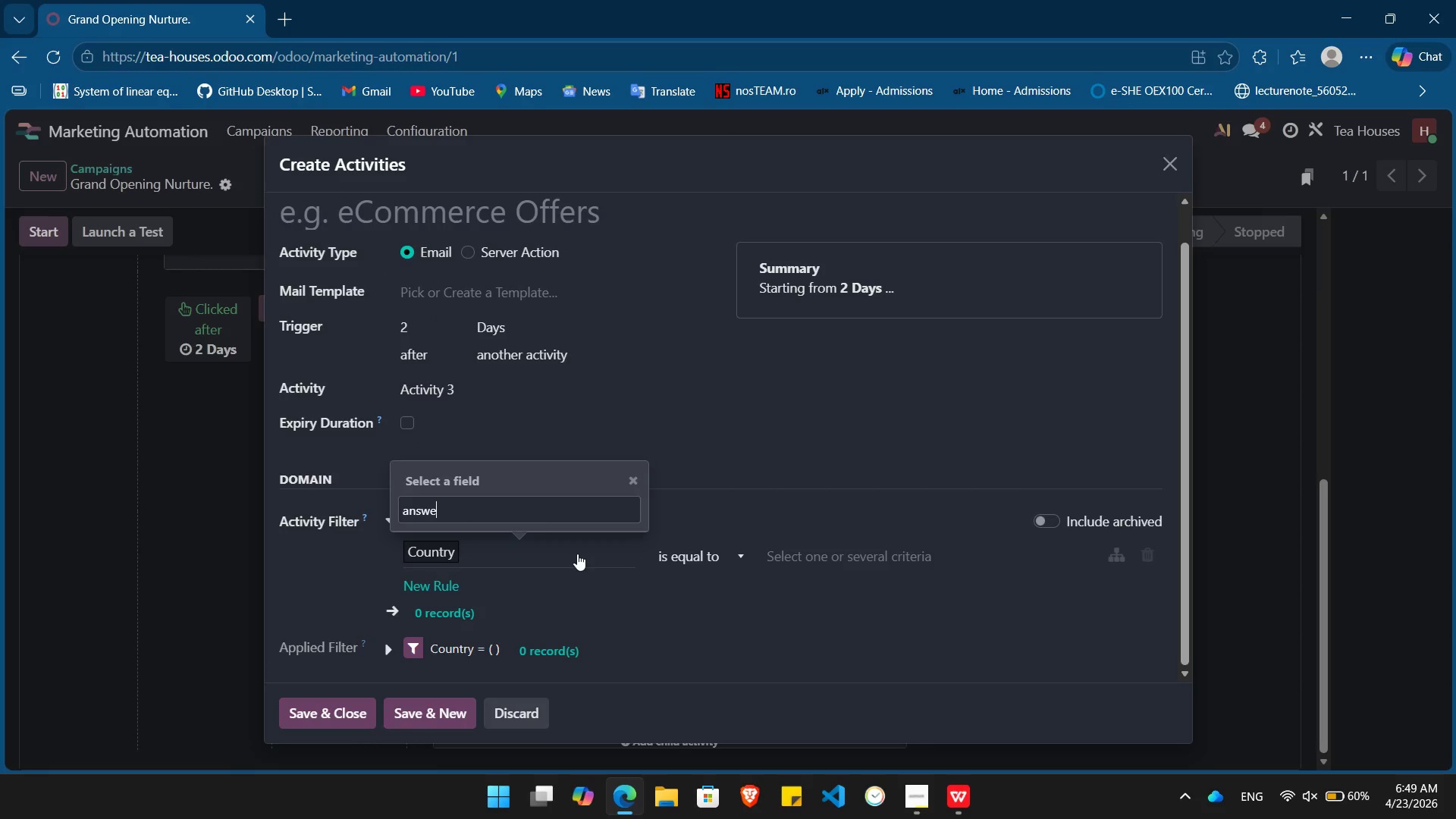 
hold_key(key=Backspace, duration=0.8)
 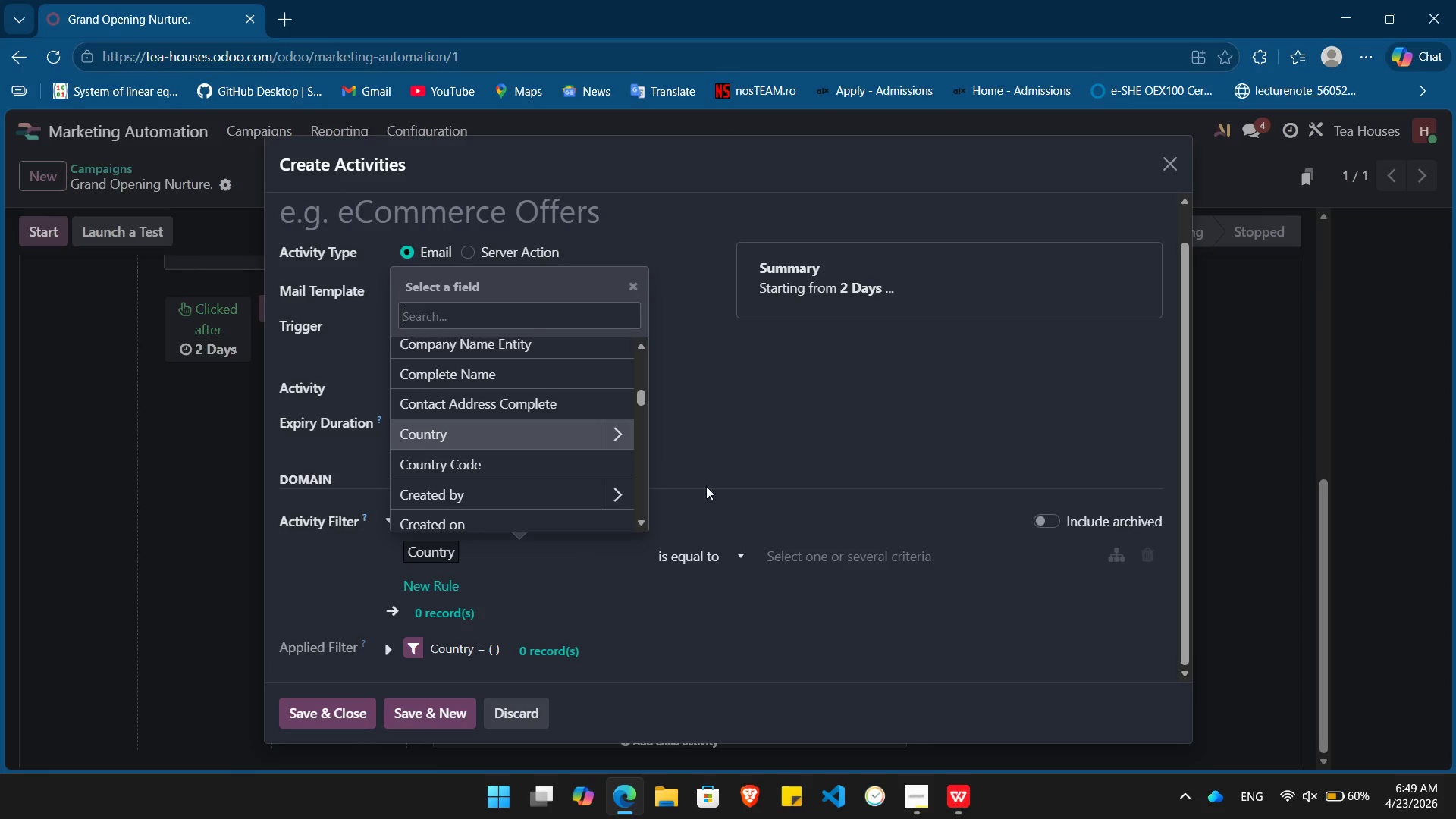 
left_click([769, 462])
 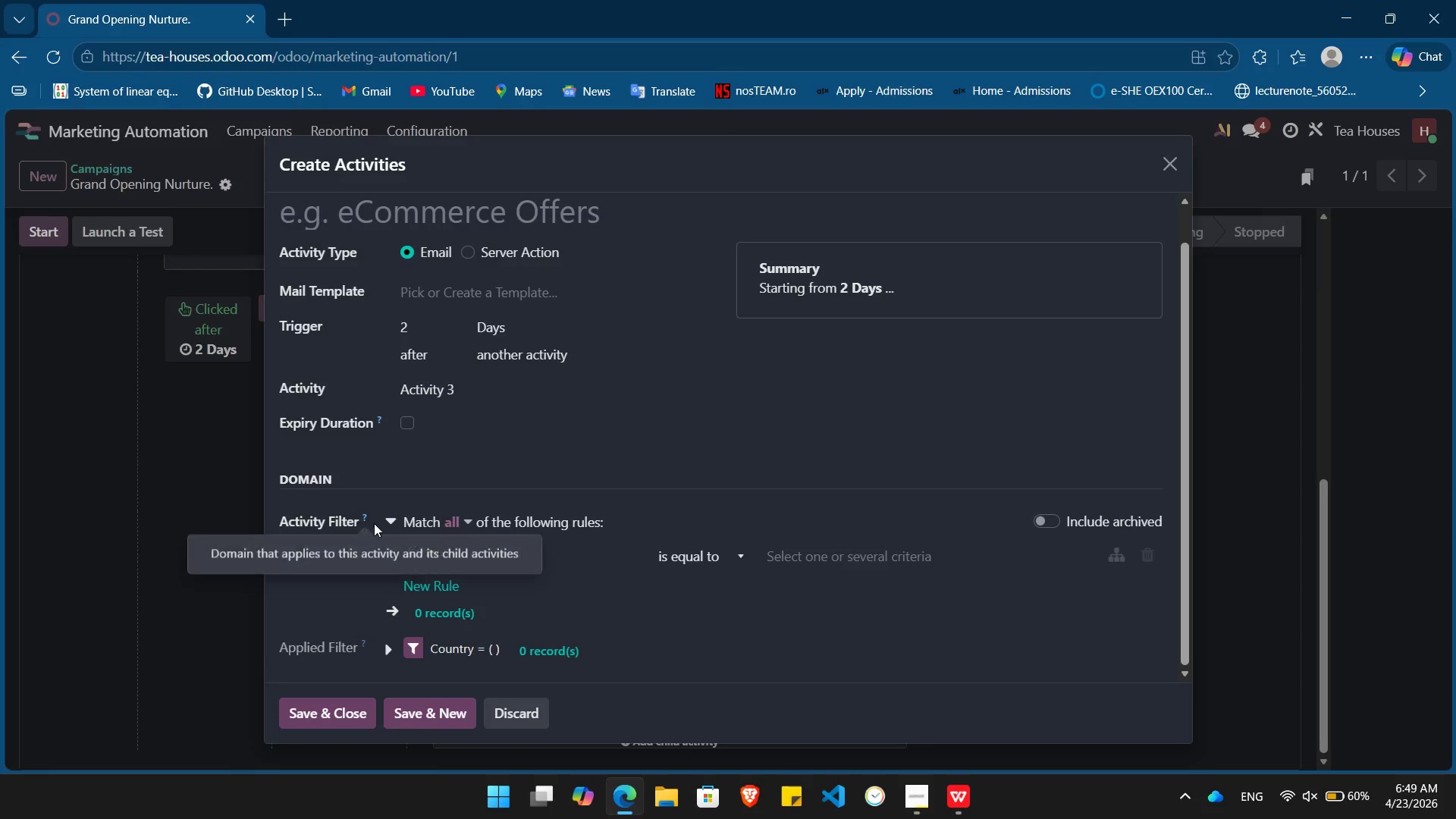 
left_click([386, 520])
 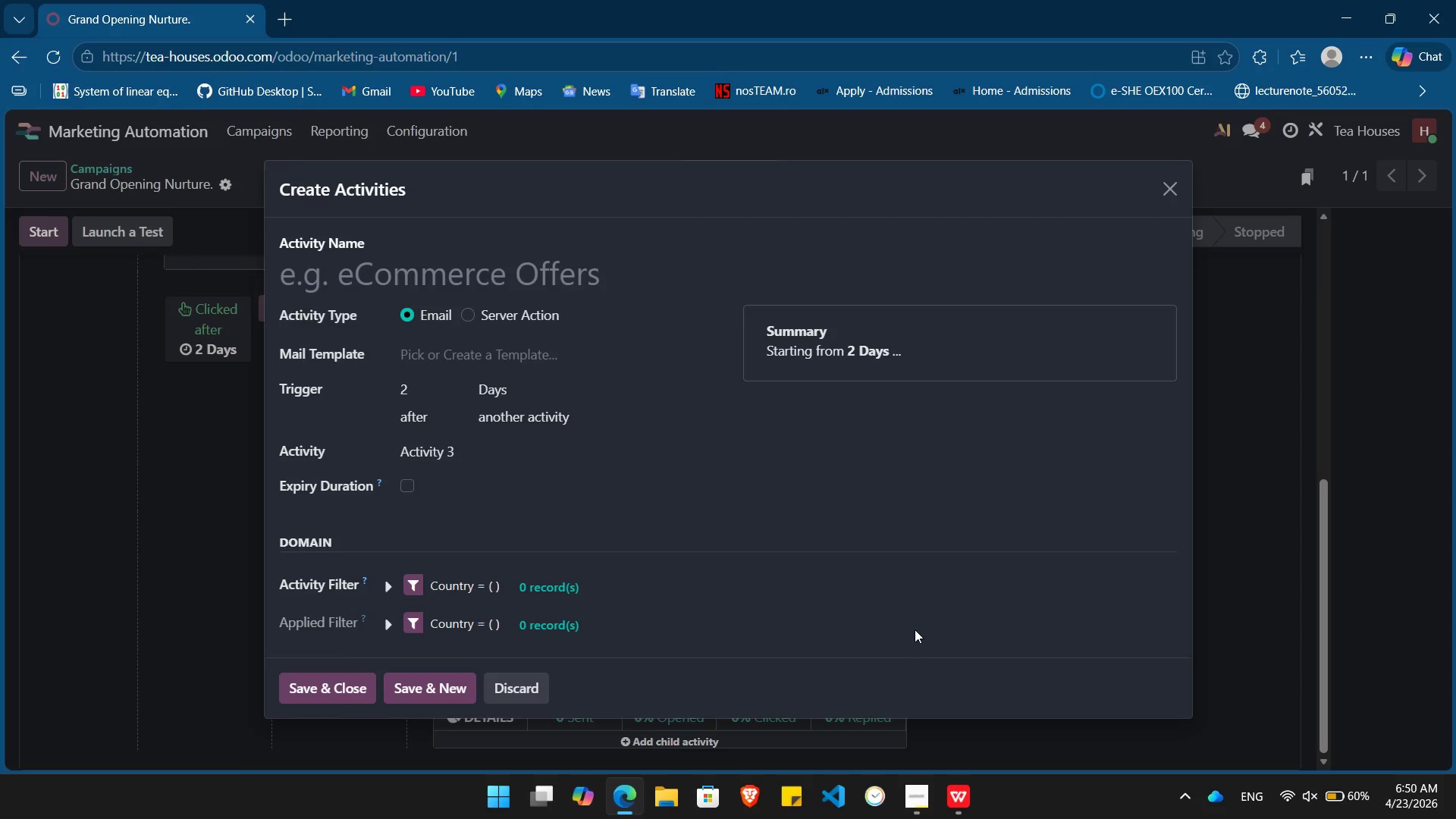 
wait(32.64)
 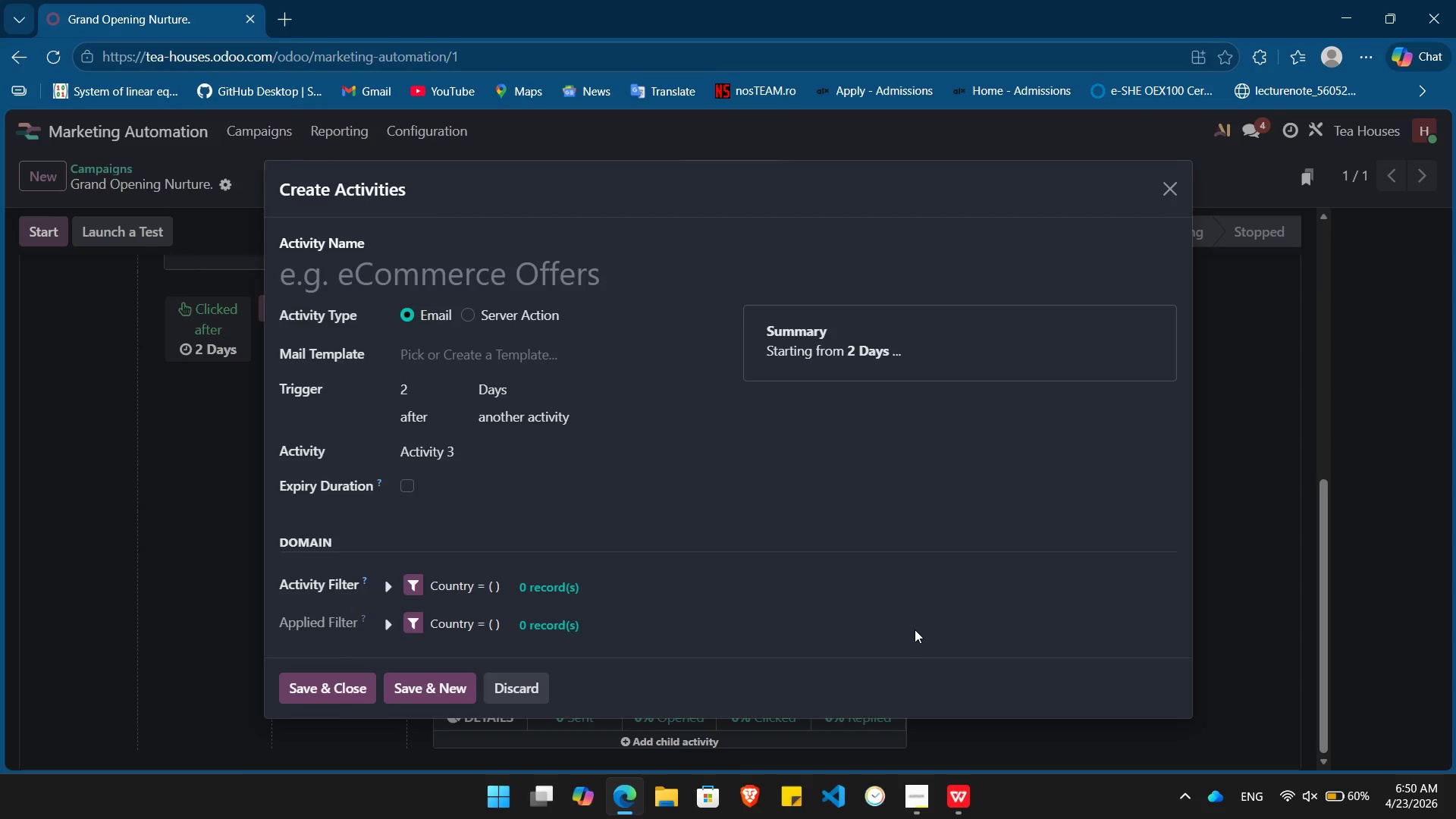 
left_click([413, 582])
 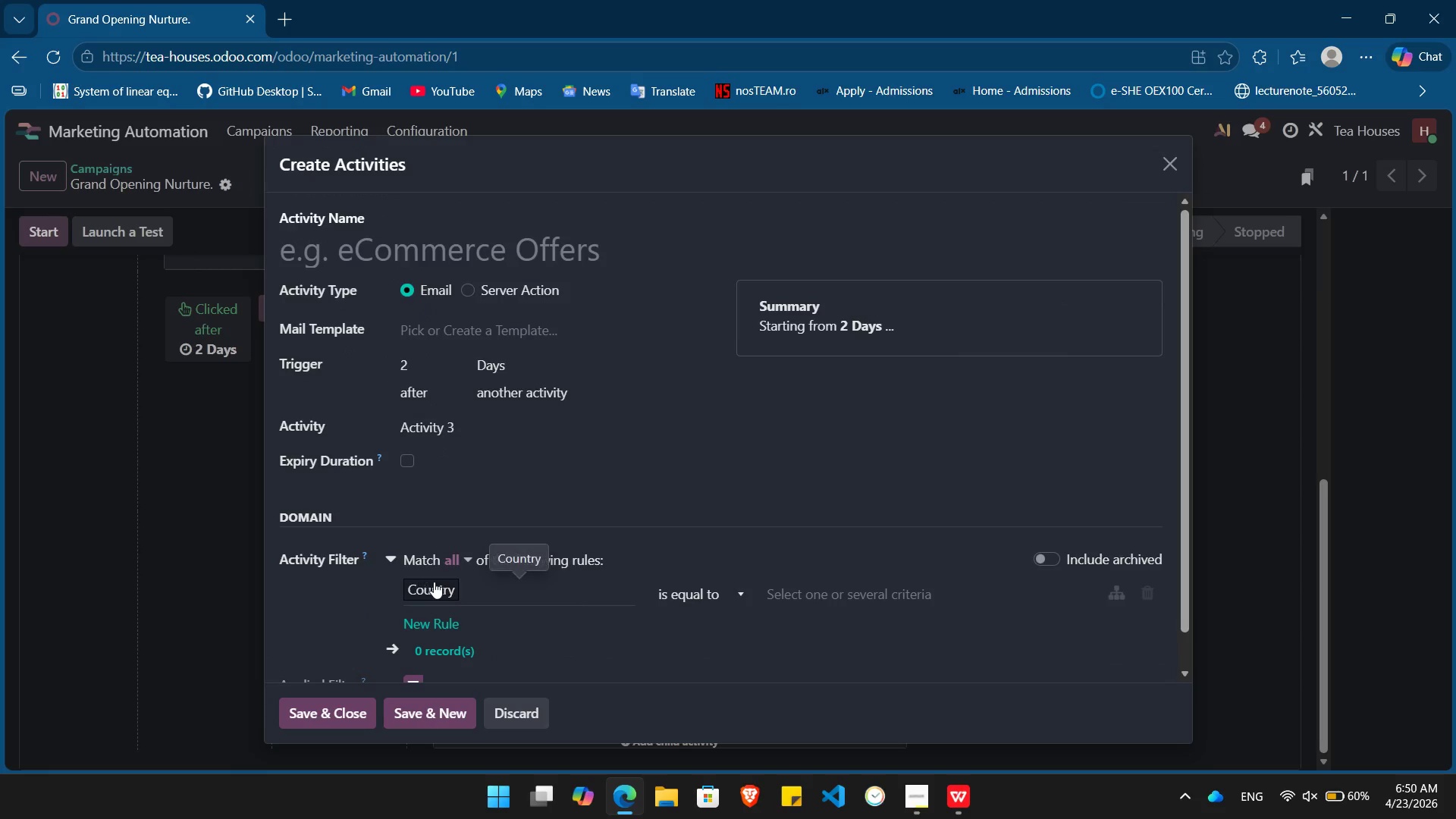 
mouse_move([454, 580])
 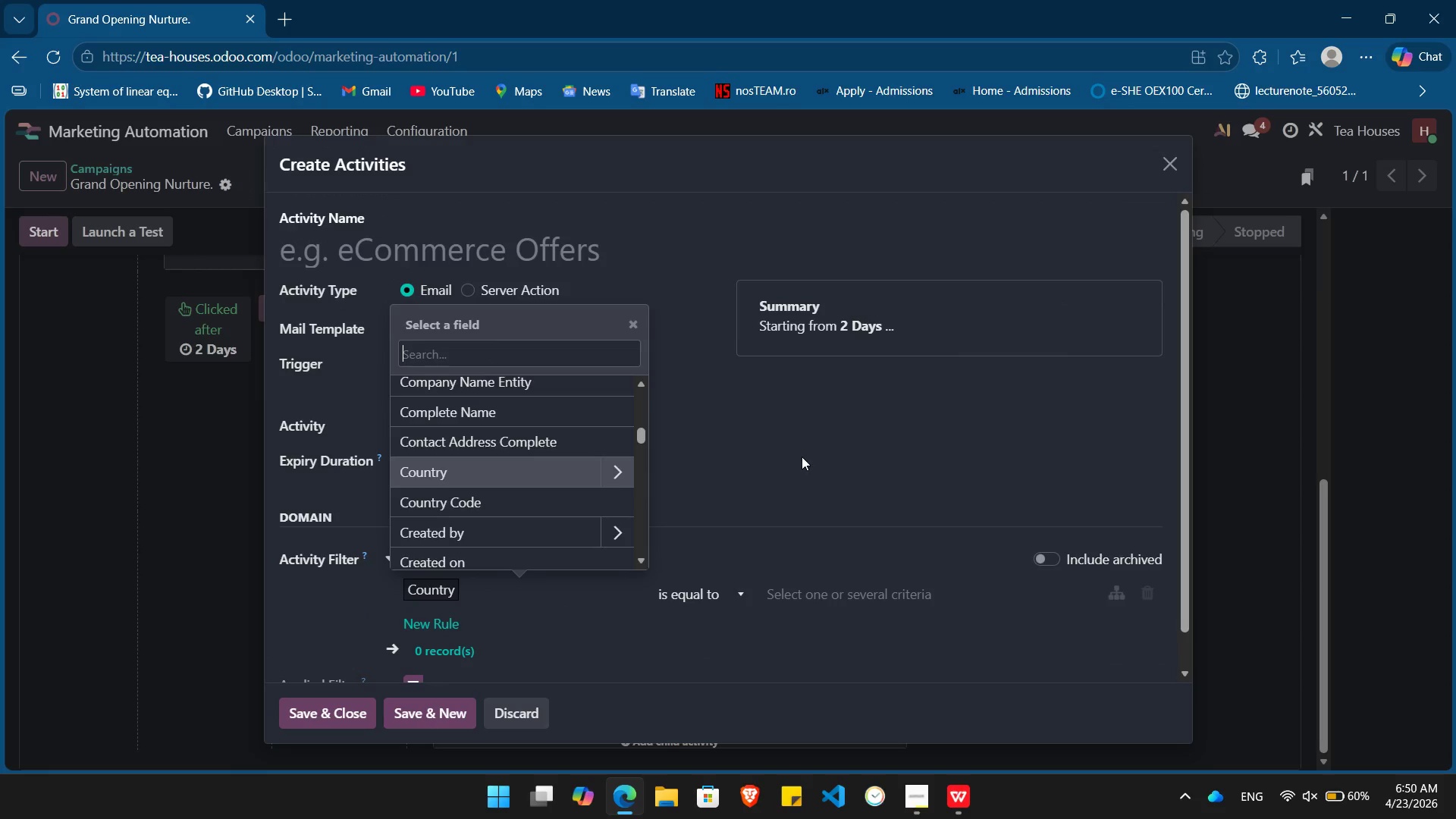 
left_click([802, 457])
 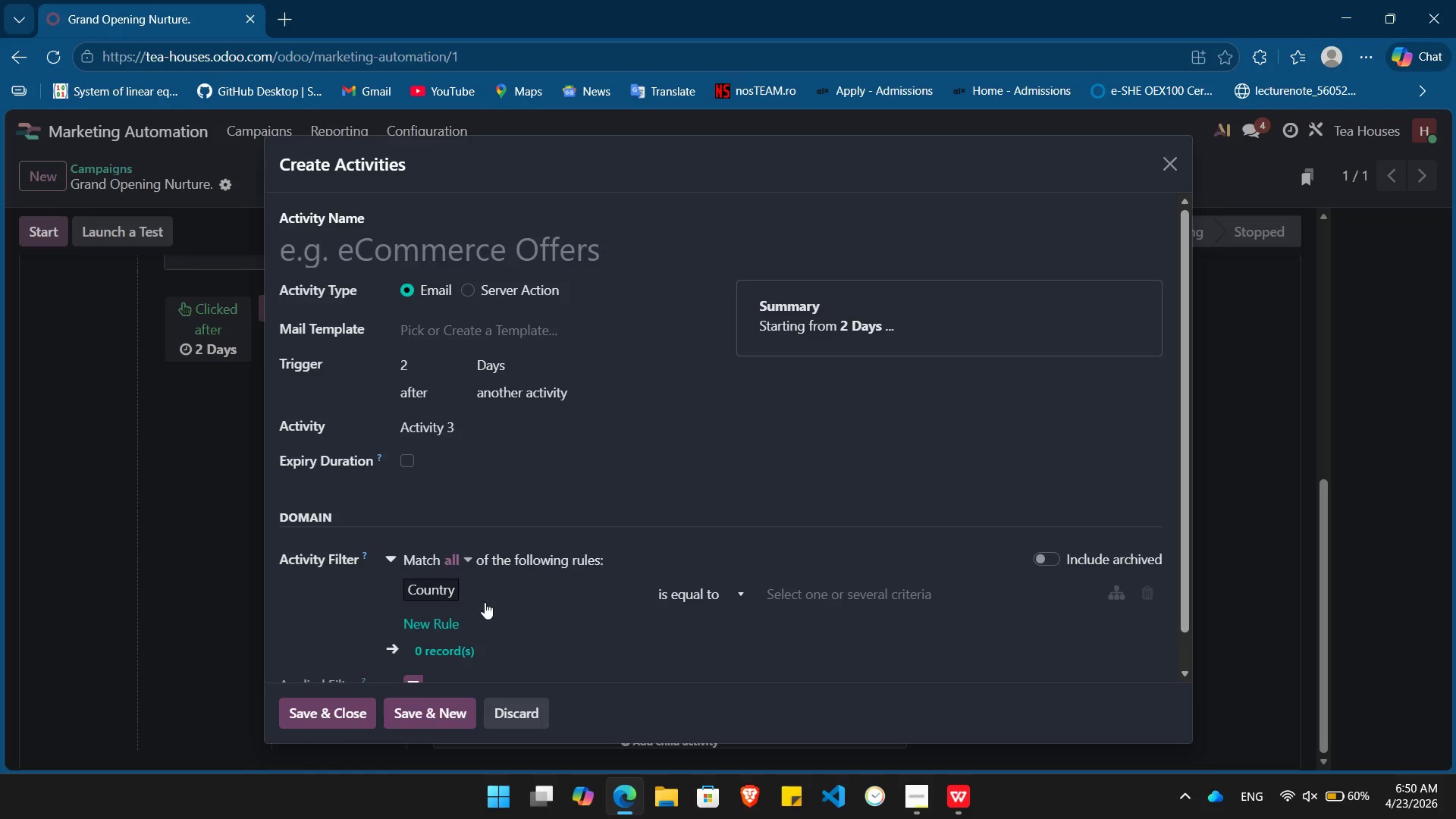 
left_click([538, 387])
 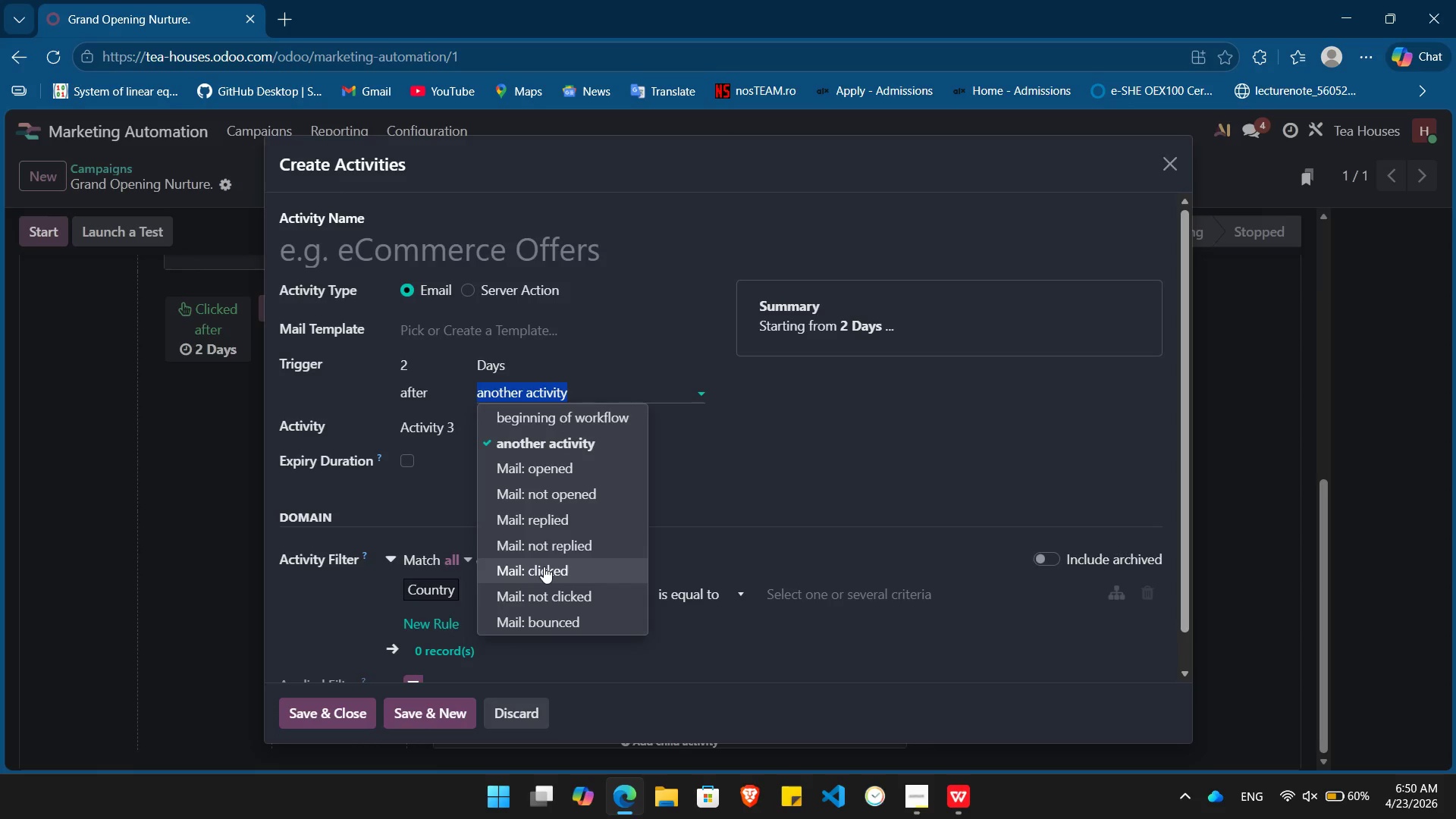 
left_click([544, 566])
 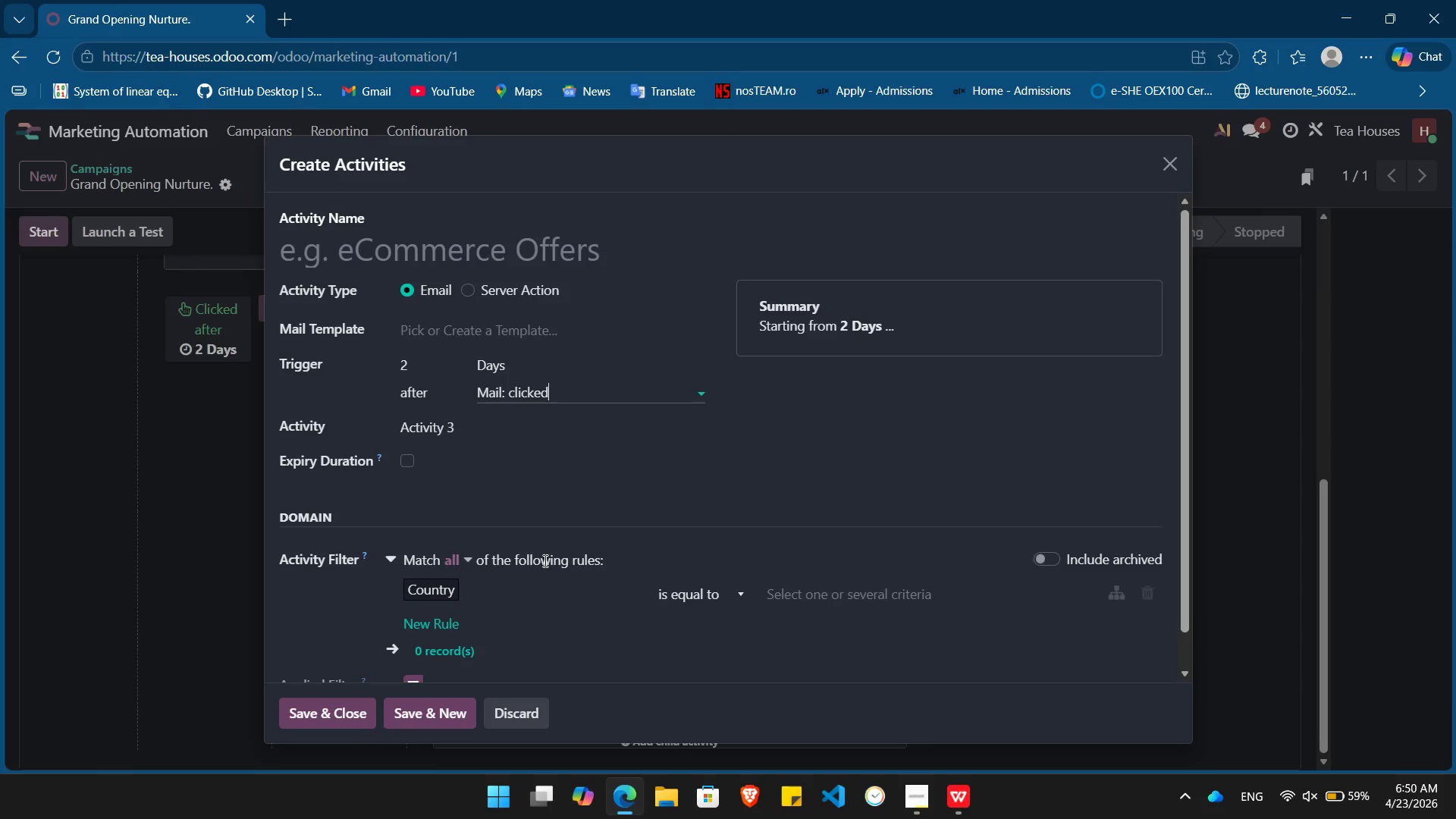 
wait(10.92)
 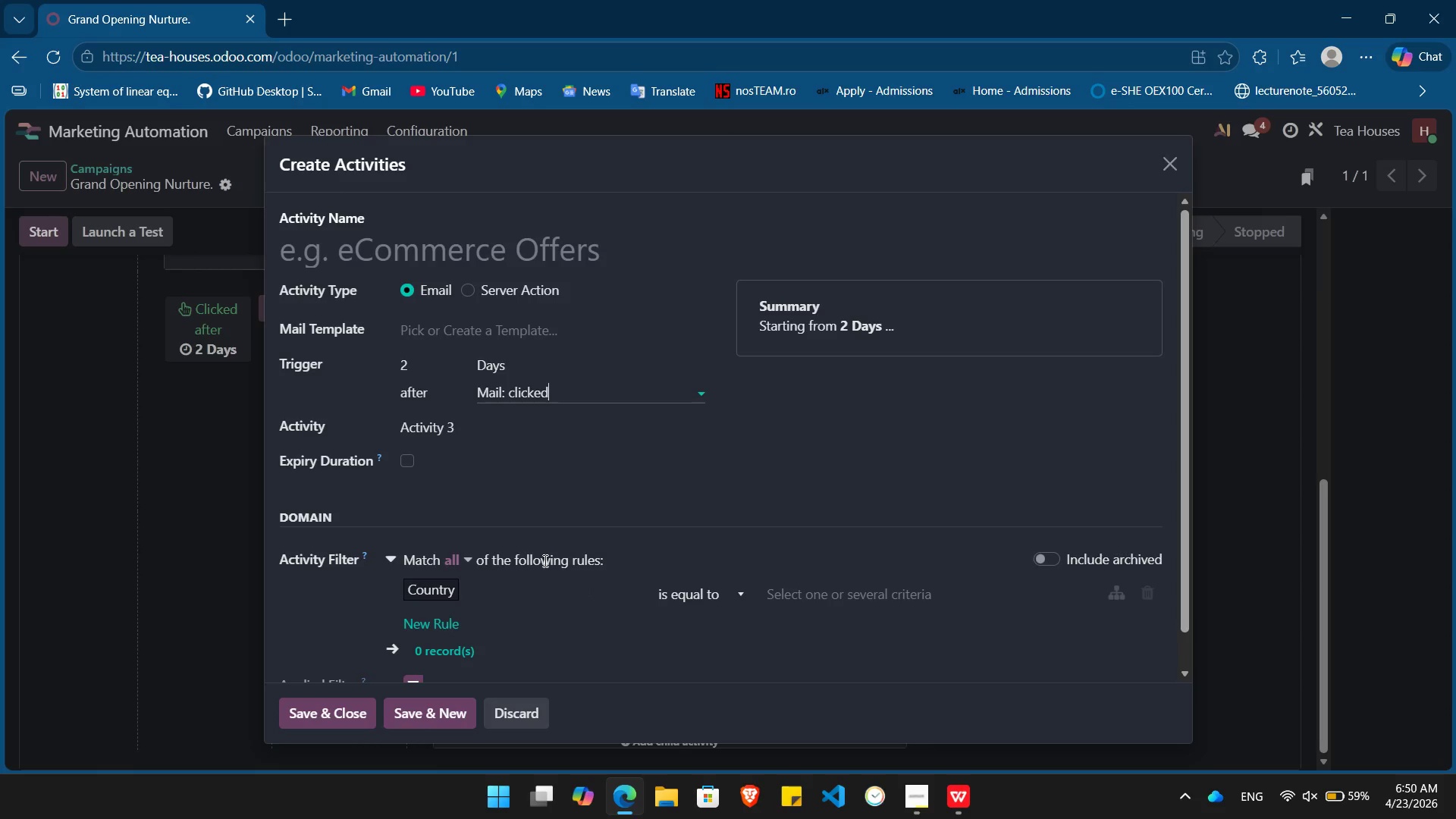 
mouse_move([551, 596])
 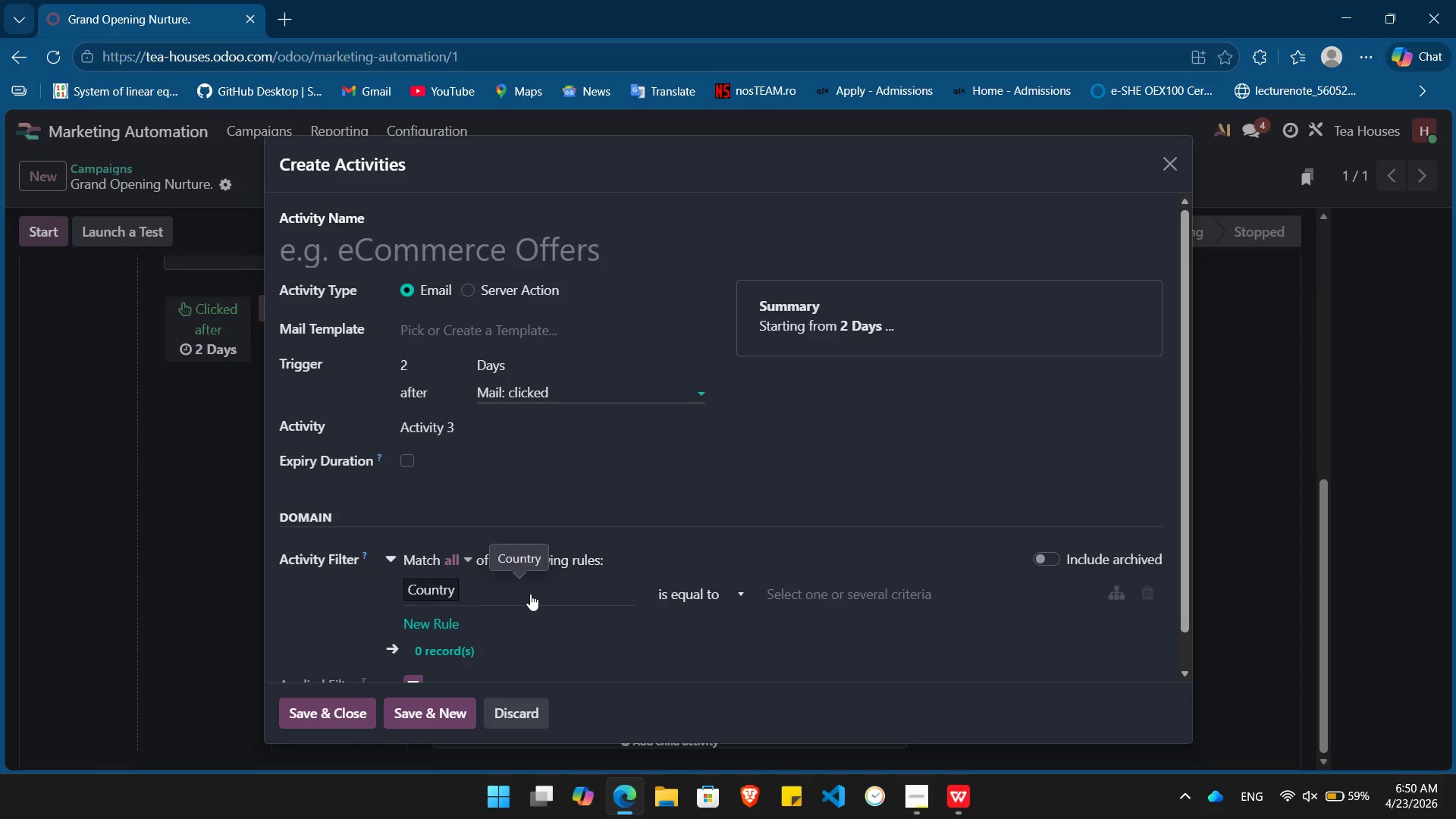 
left_click([530, 594])
 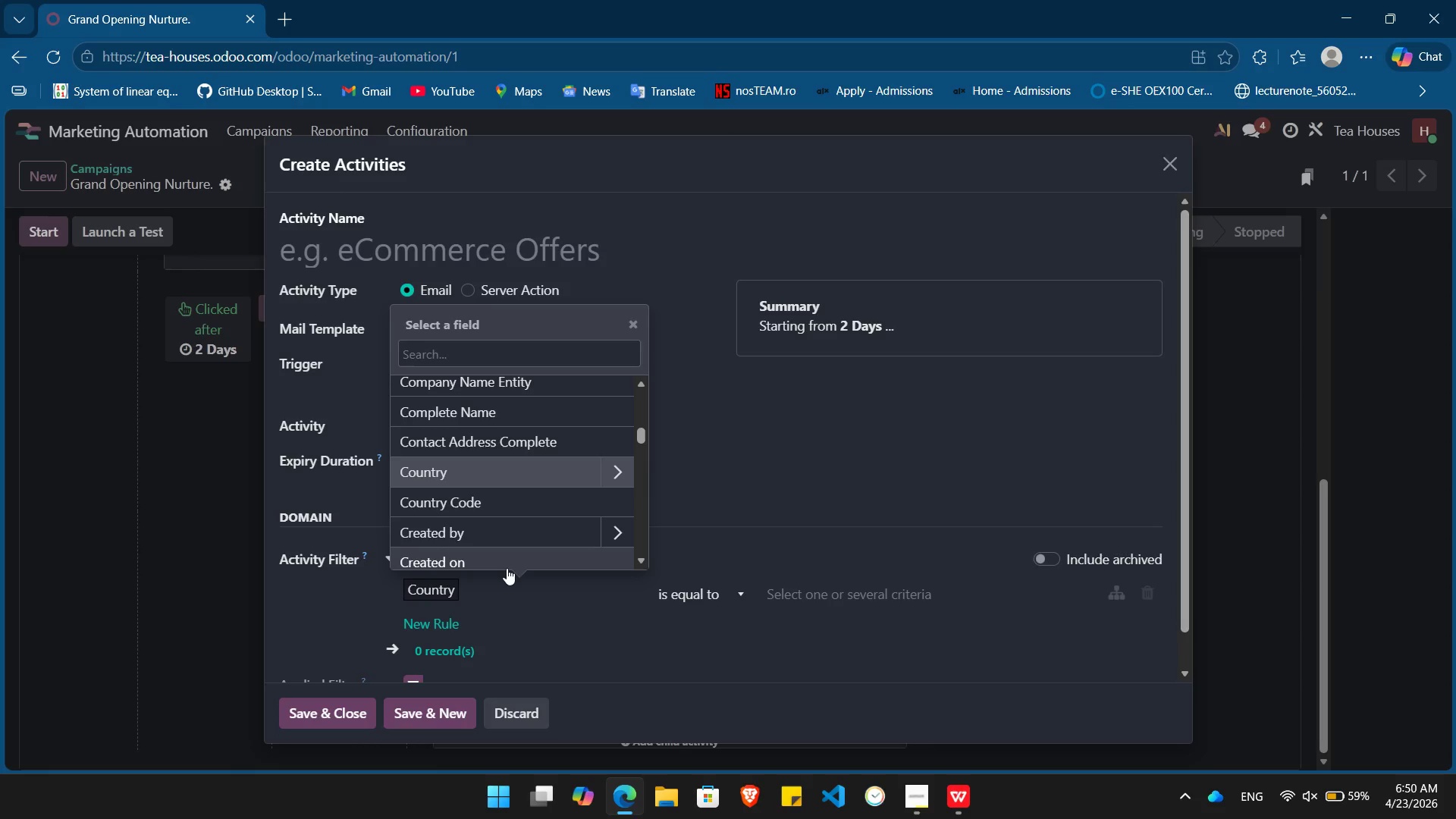 
type(qui)
 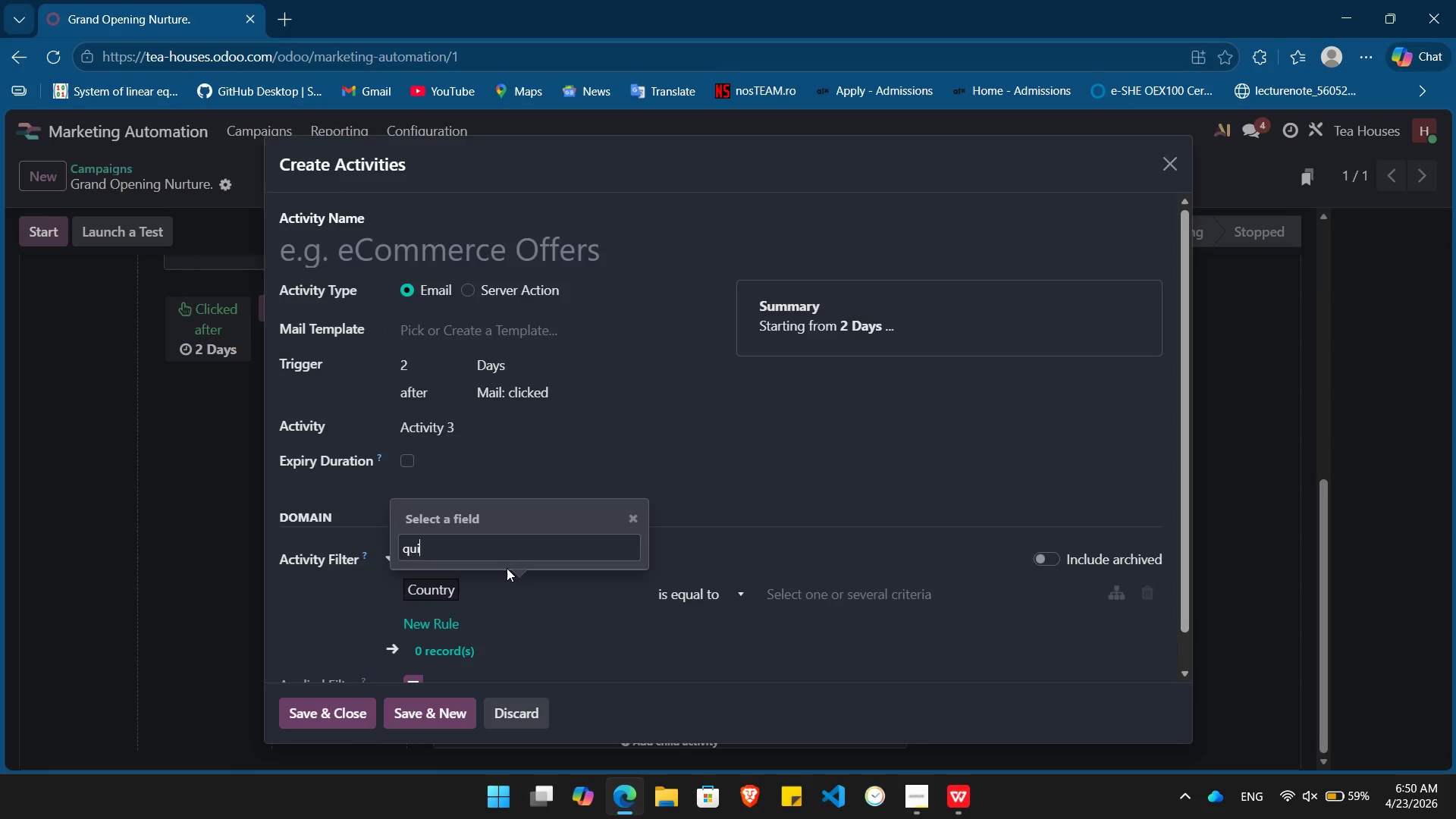 
hold_key(key=Equal, duration=0.48)
 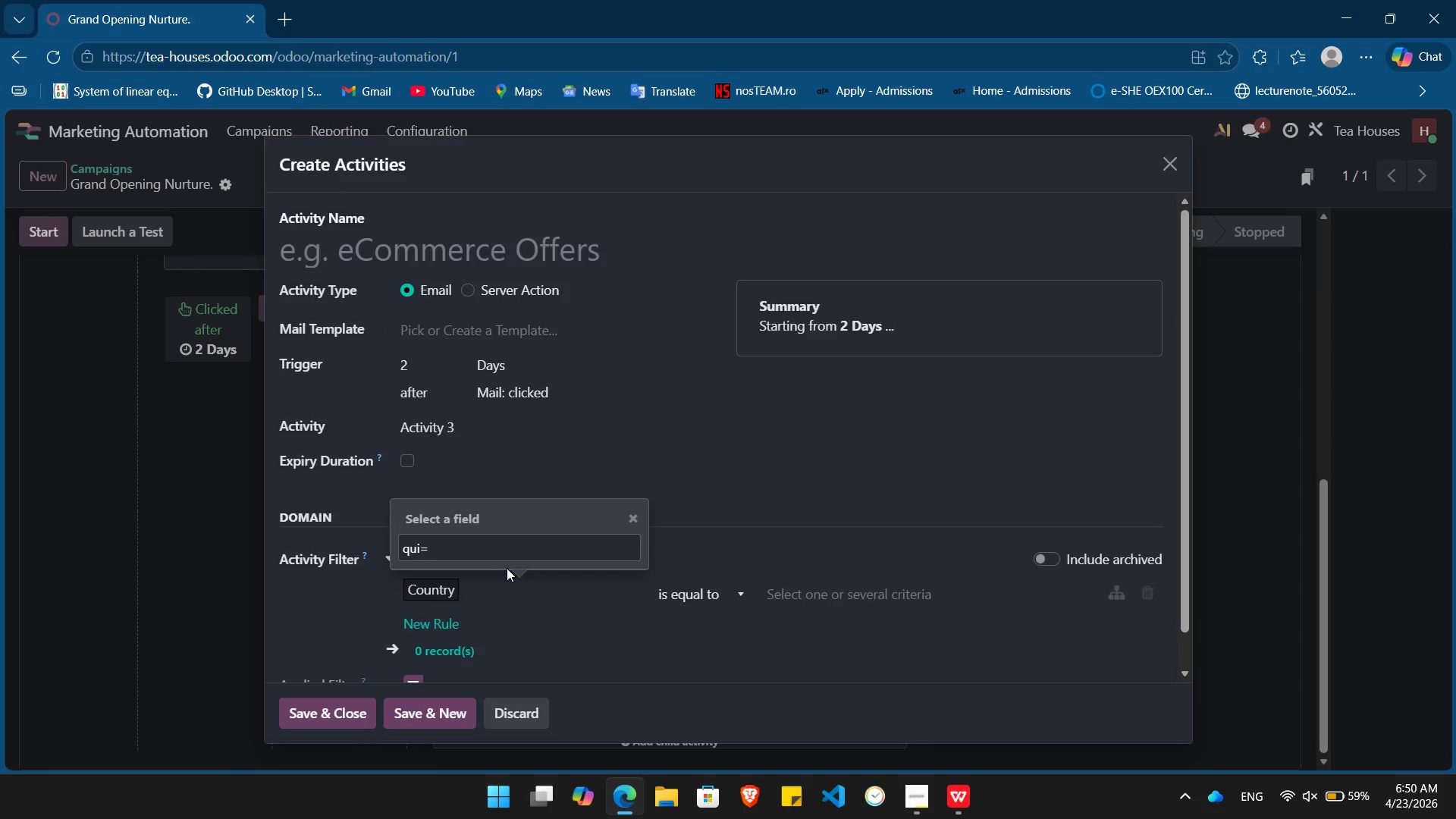 
hold_key(key=Backspace, duration=0.72)
 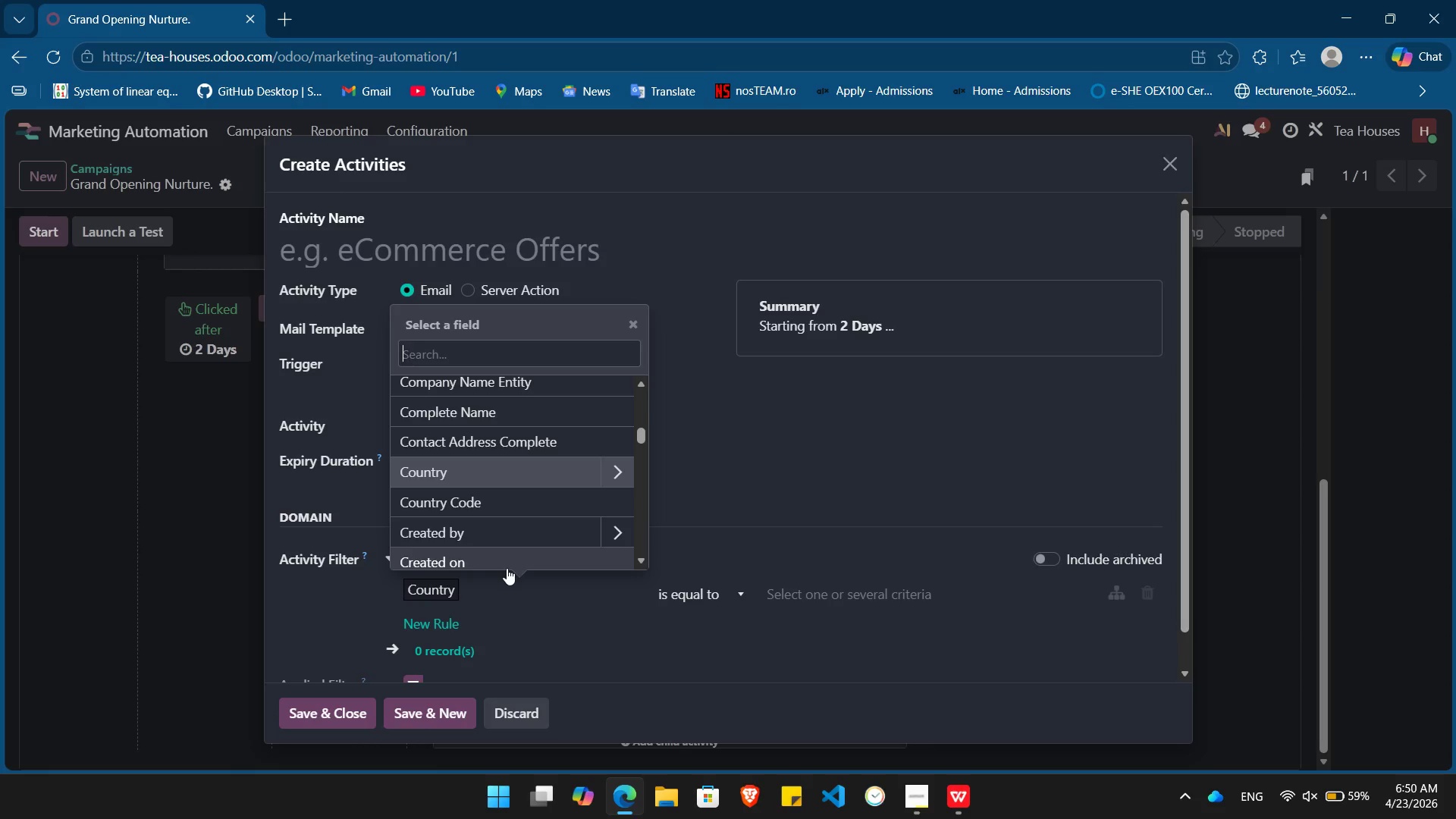 
type(inputanswer)
 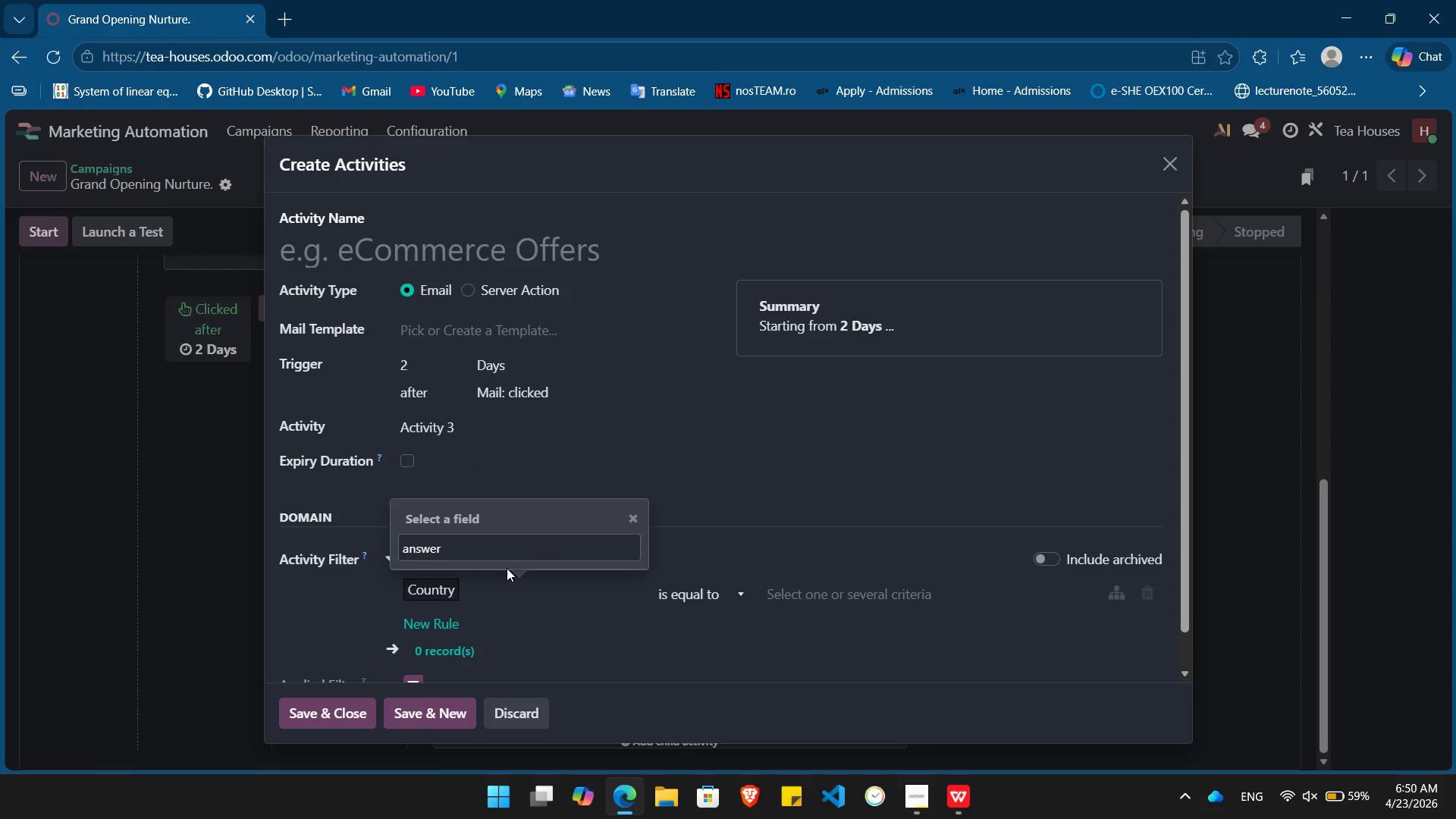 
hold_key(key=Backspace, duration=0.77)
 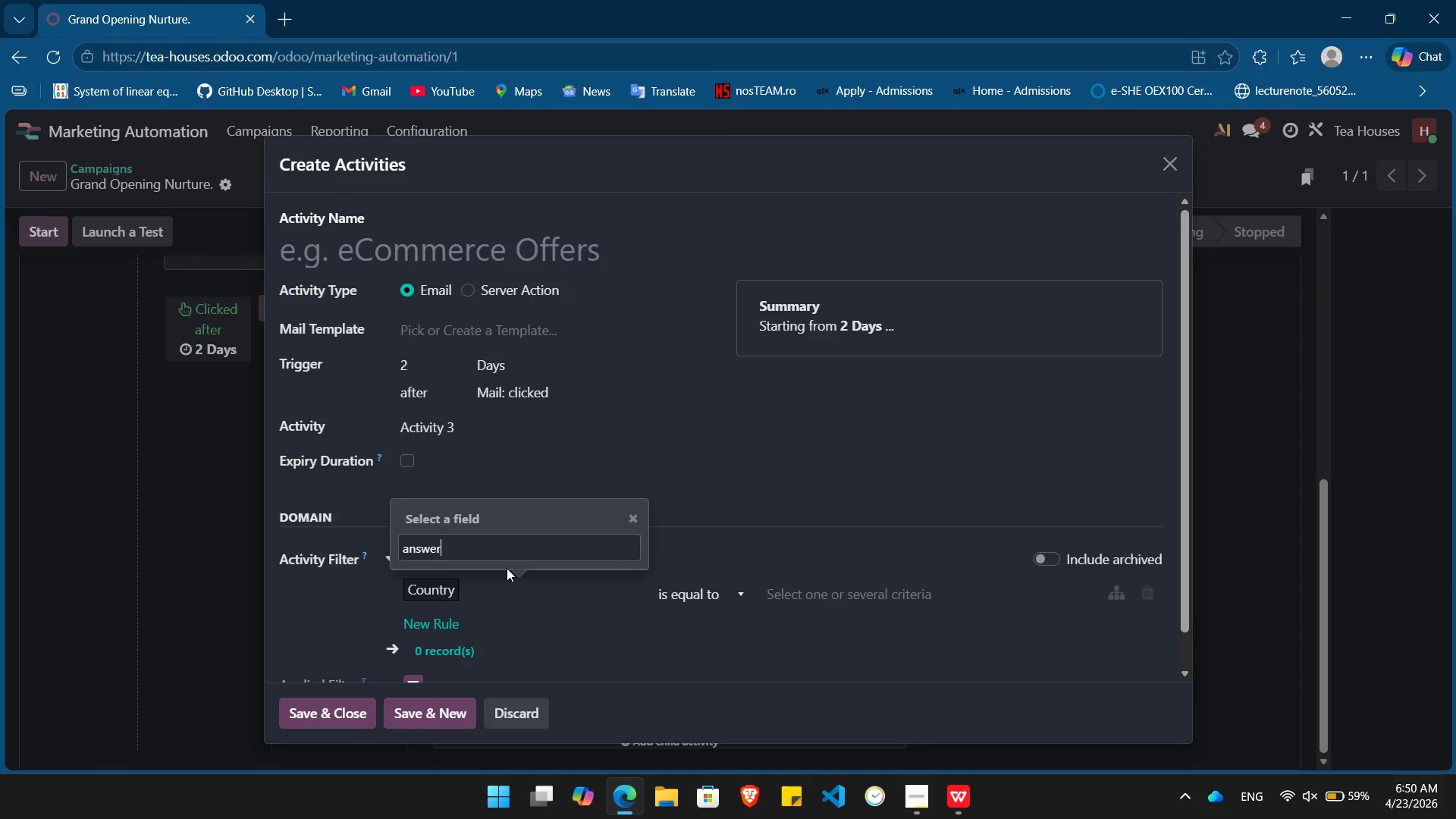 
hold_key(key=Backspace, duration=0.95)
 